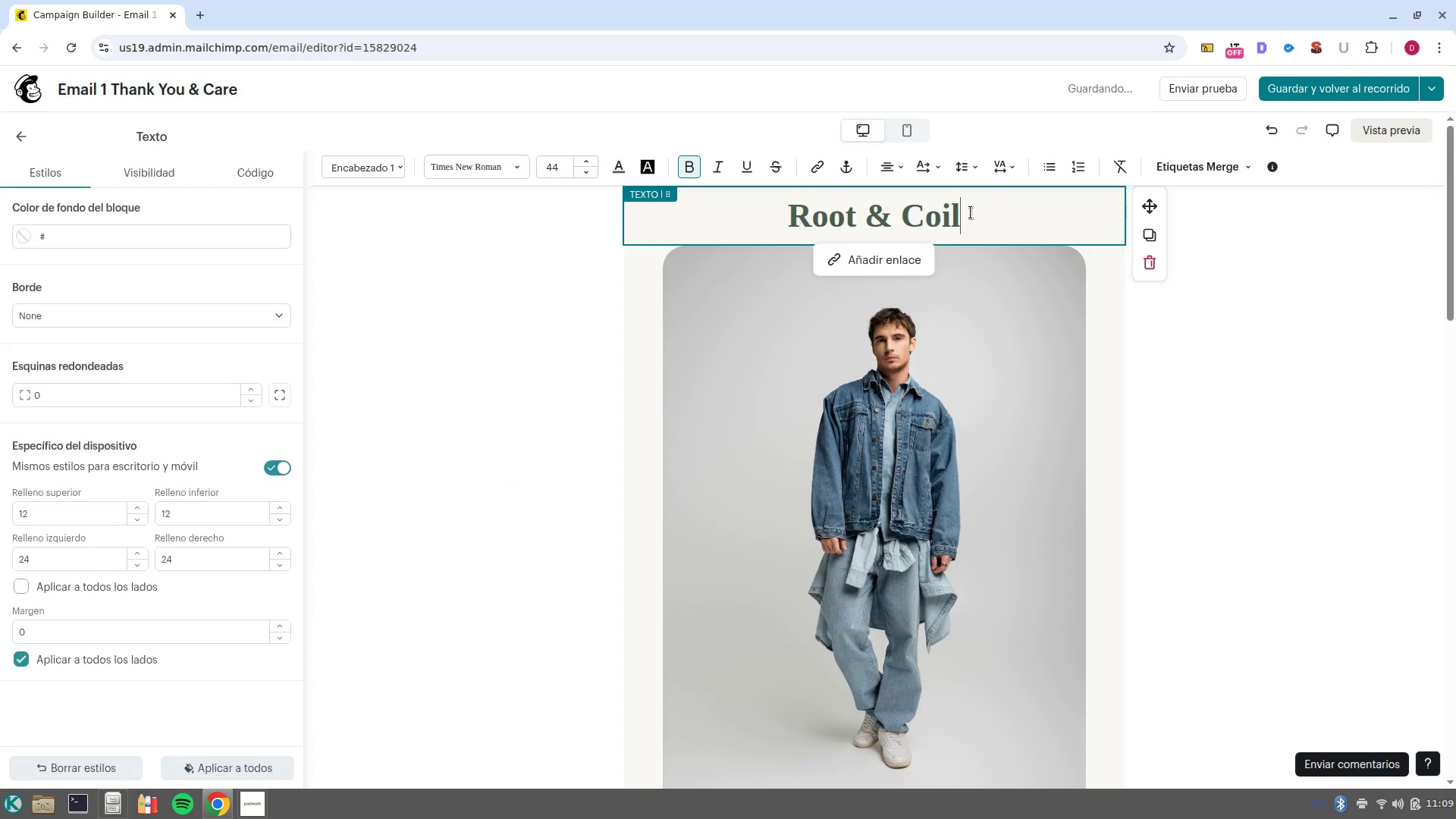 
left_click_drag(start_coordinate=[971, 213], to_coordinate=[705, 208])
 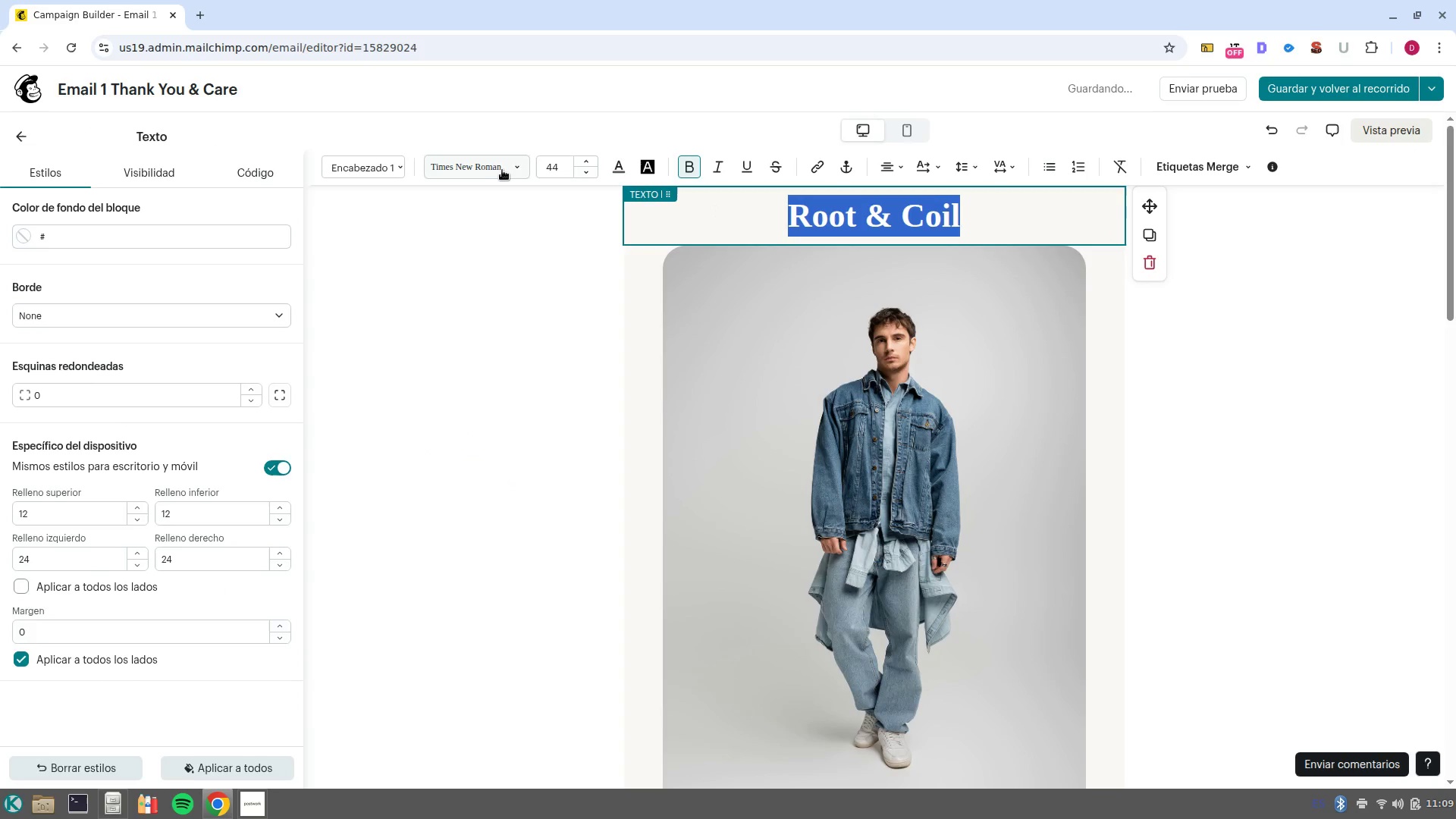 
left_click([510, 171])
 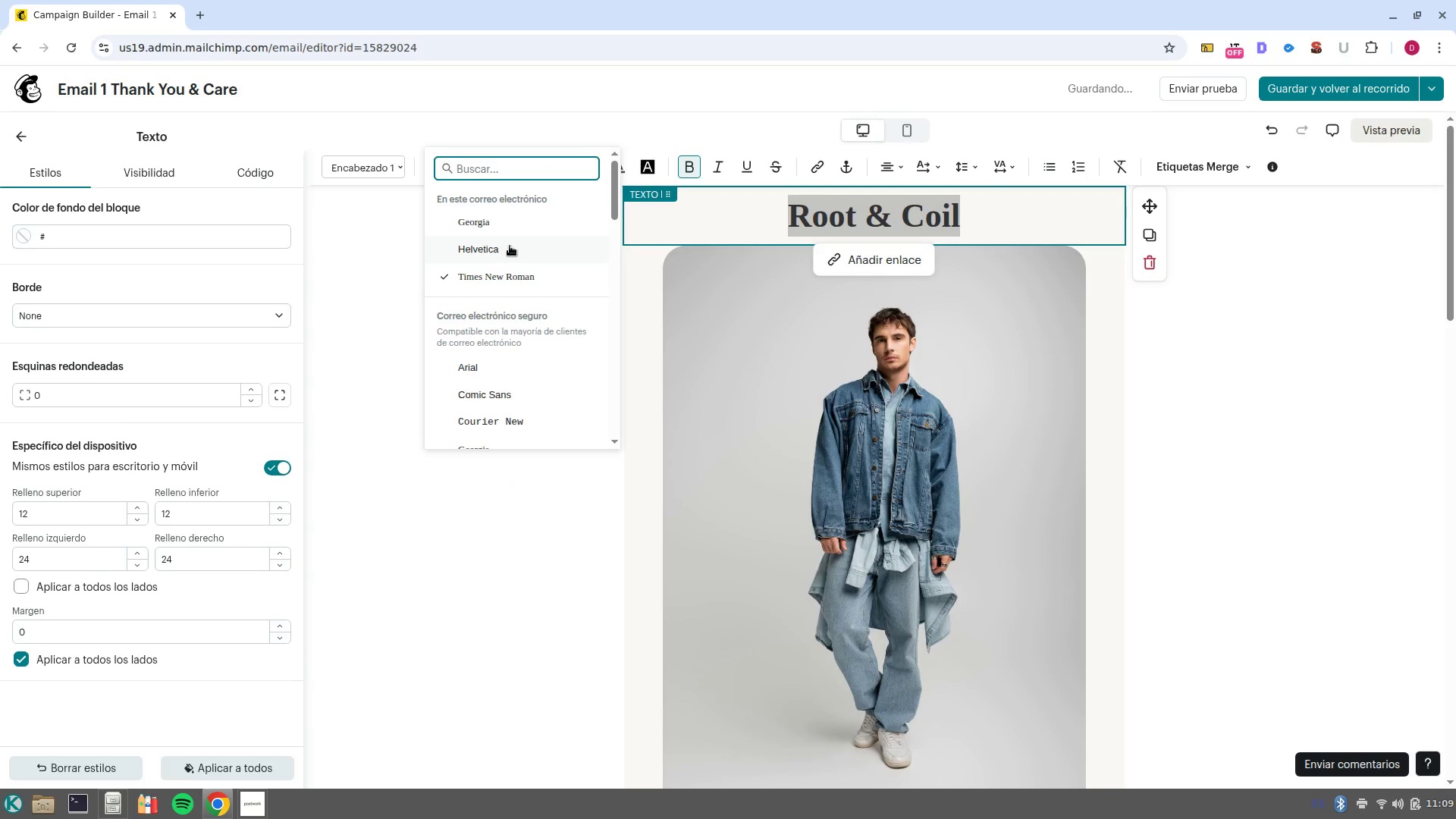 
left_click([506, 226])
 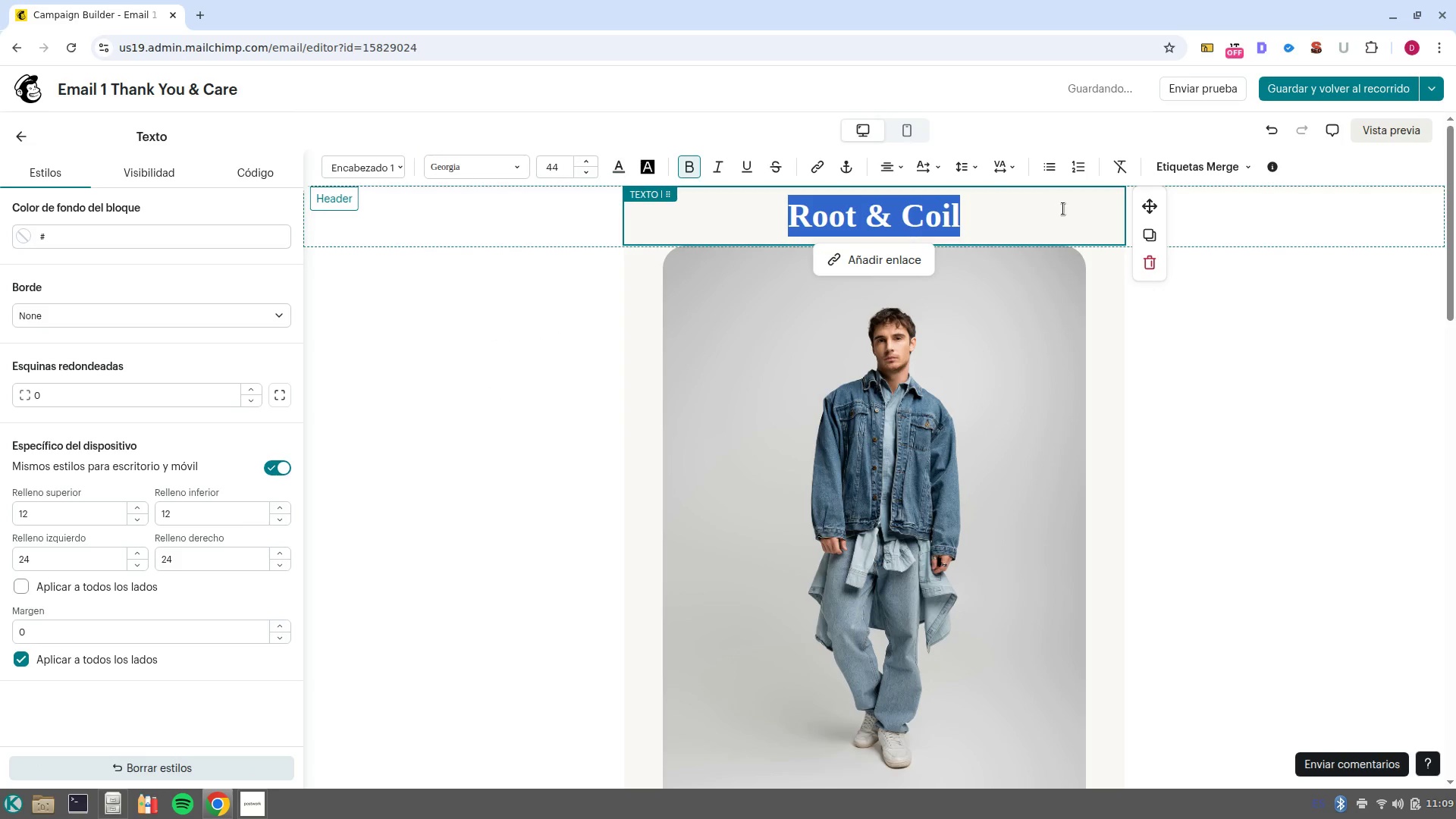 
left_click([1064, 228])
 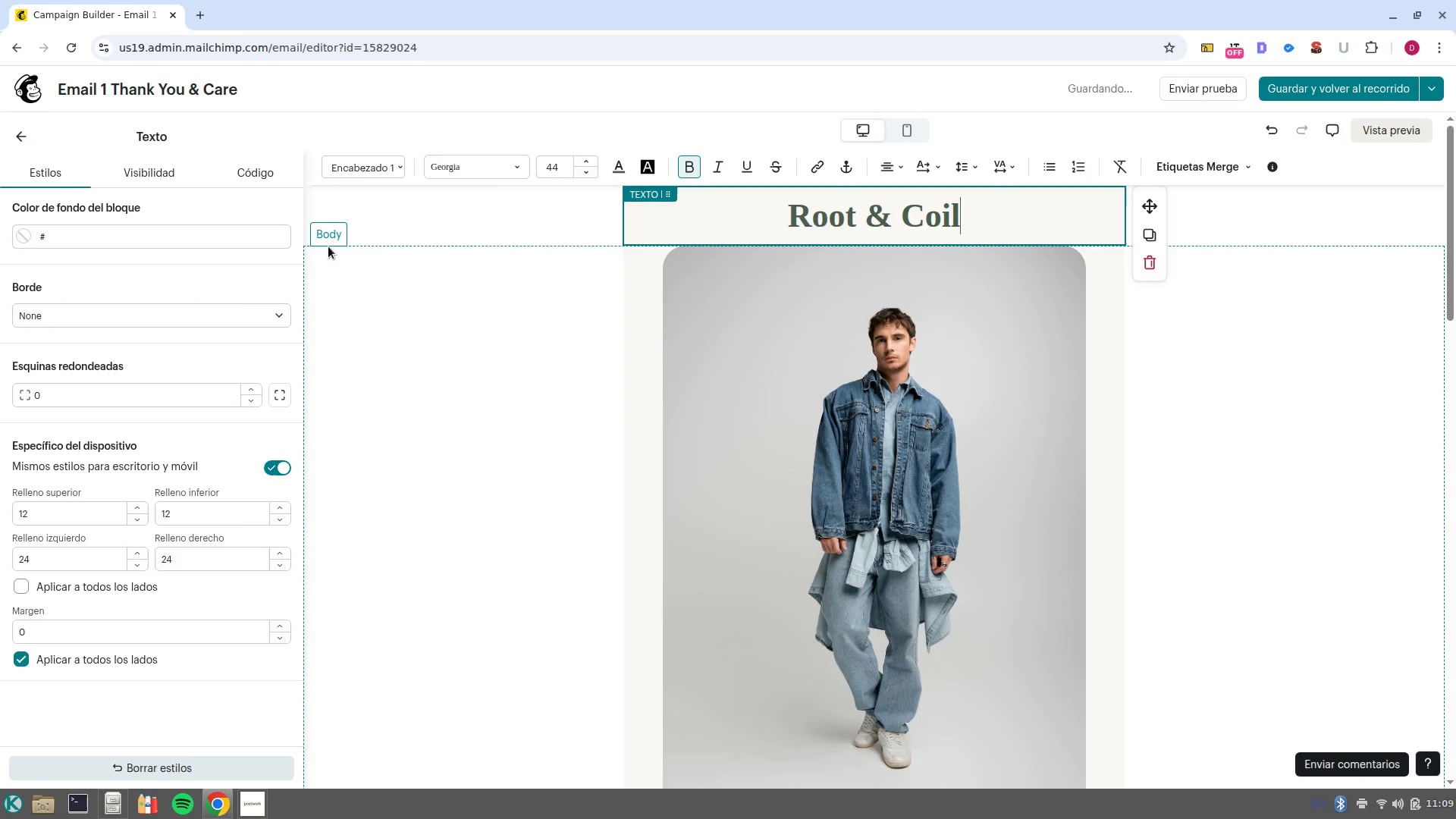 
left_click([31, 153])
 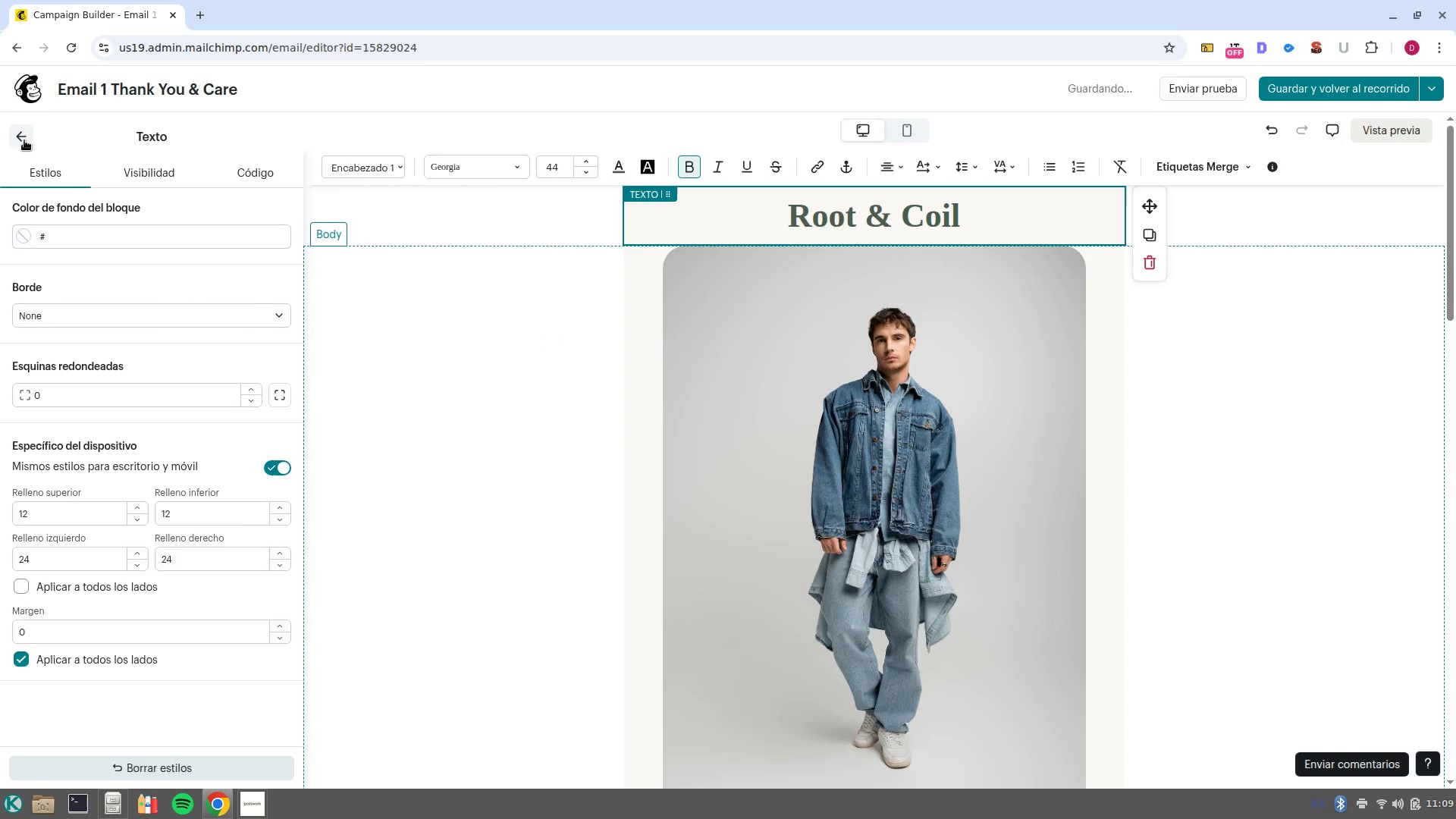 
left_click([24, 140])
 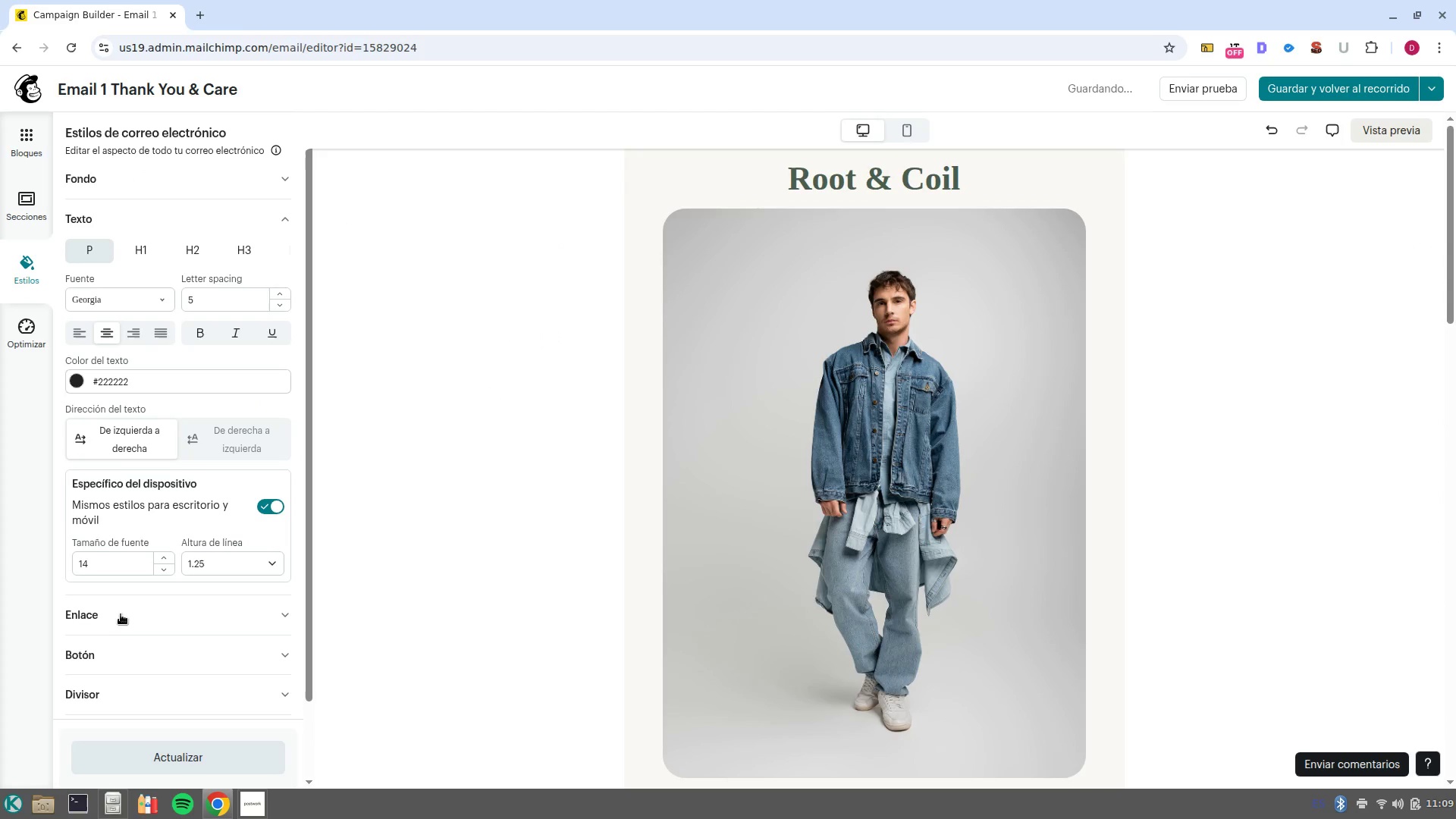 
left_click([124, 656])
 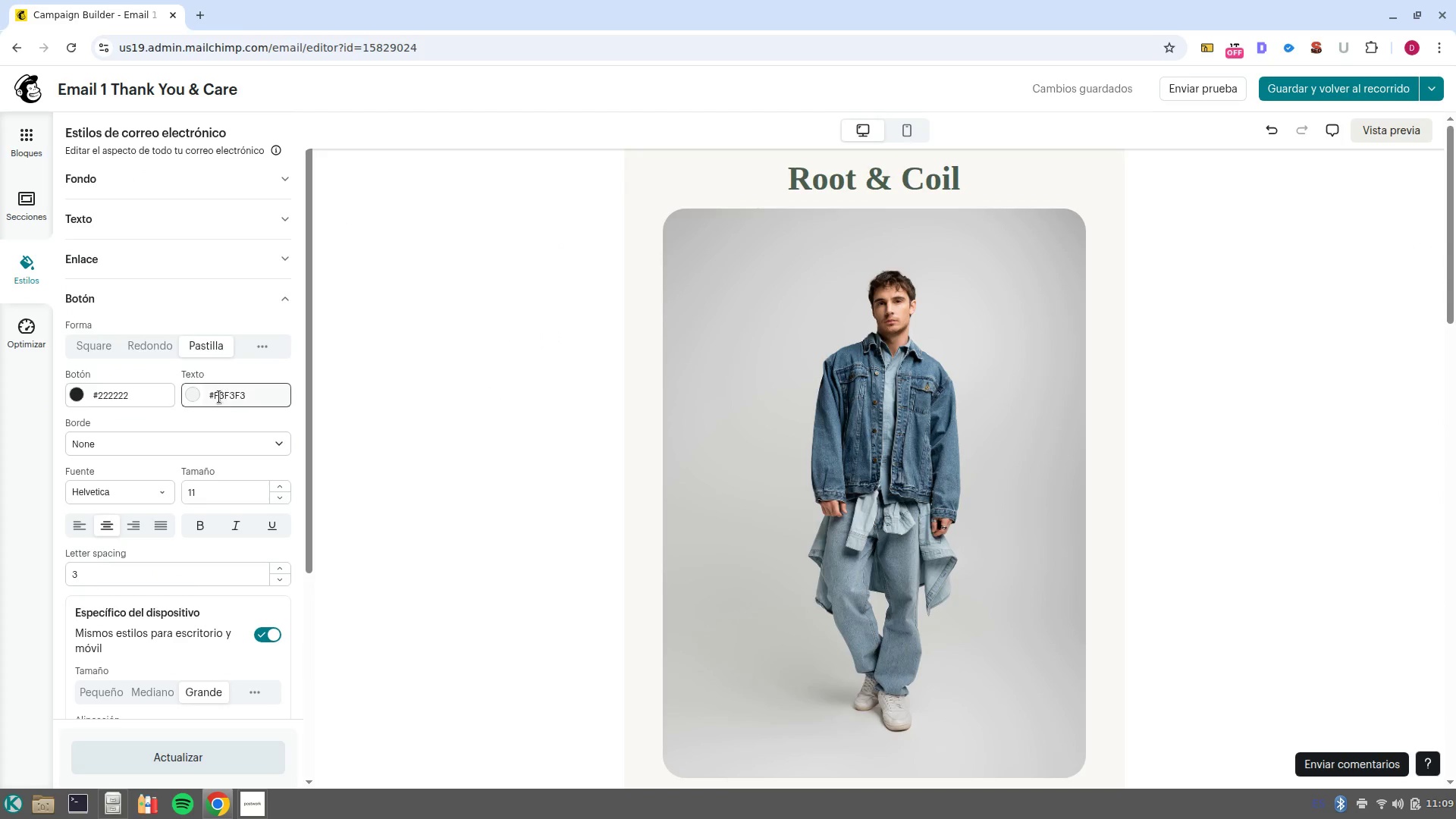 
left_click([151, 397])
 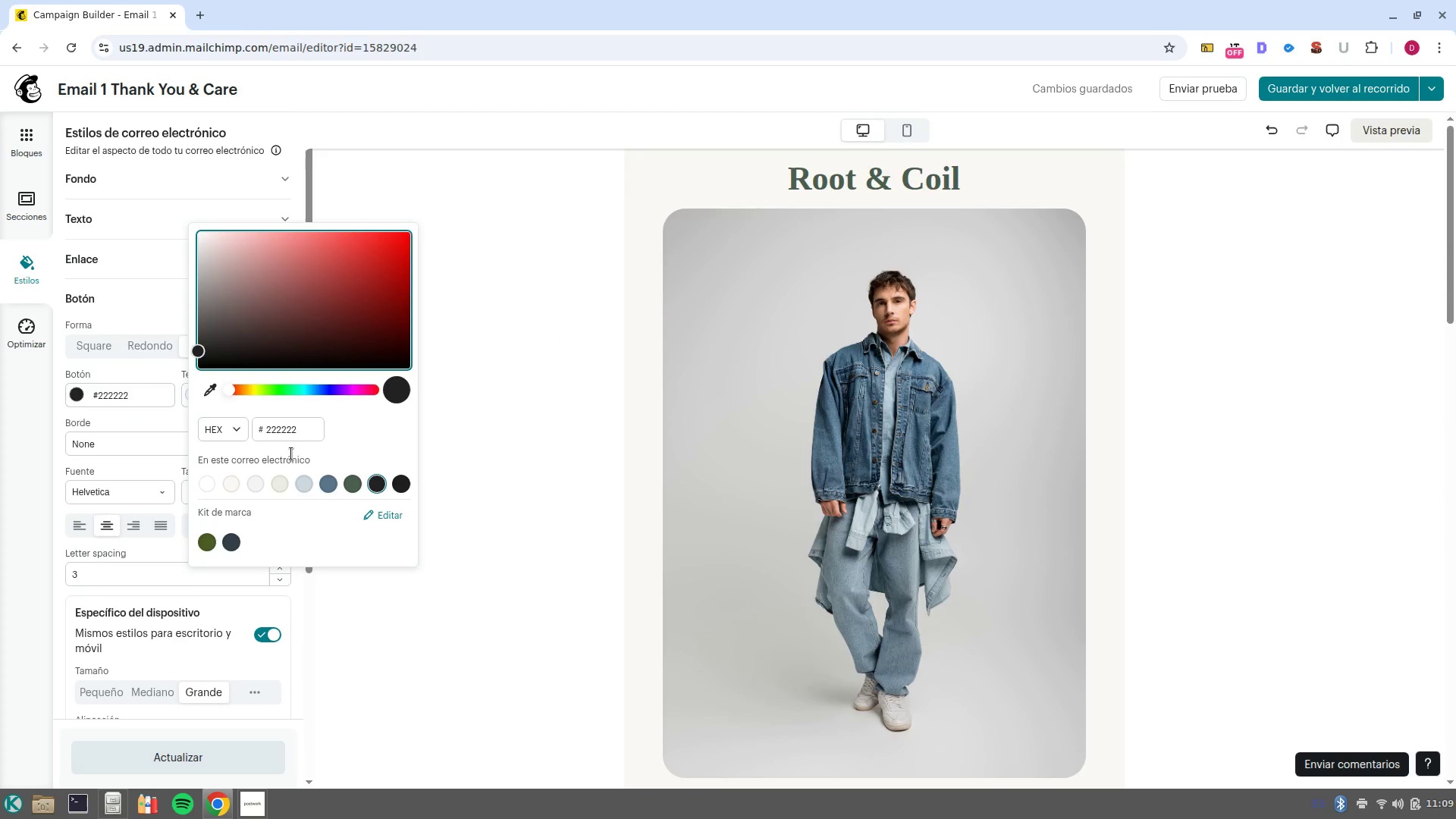 
double_click([282, 435])
 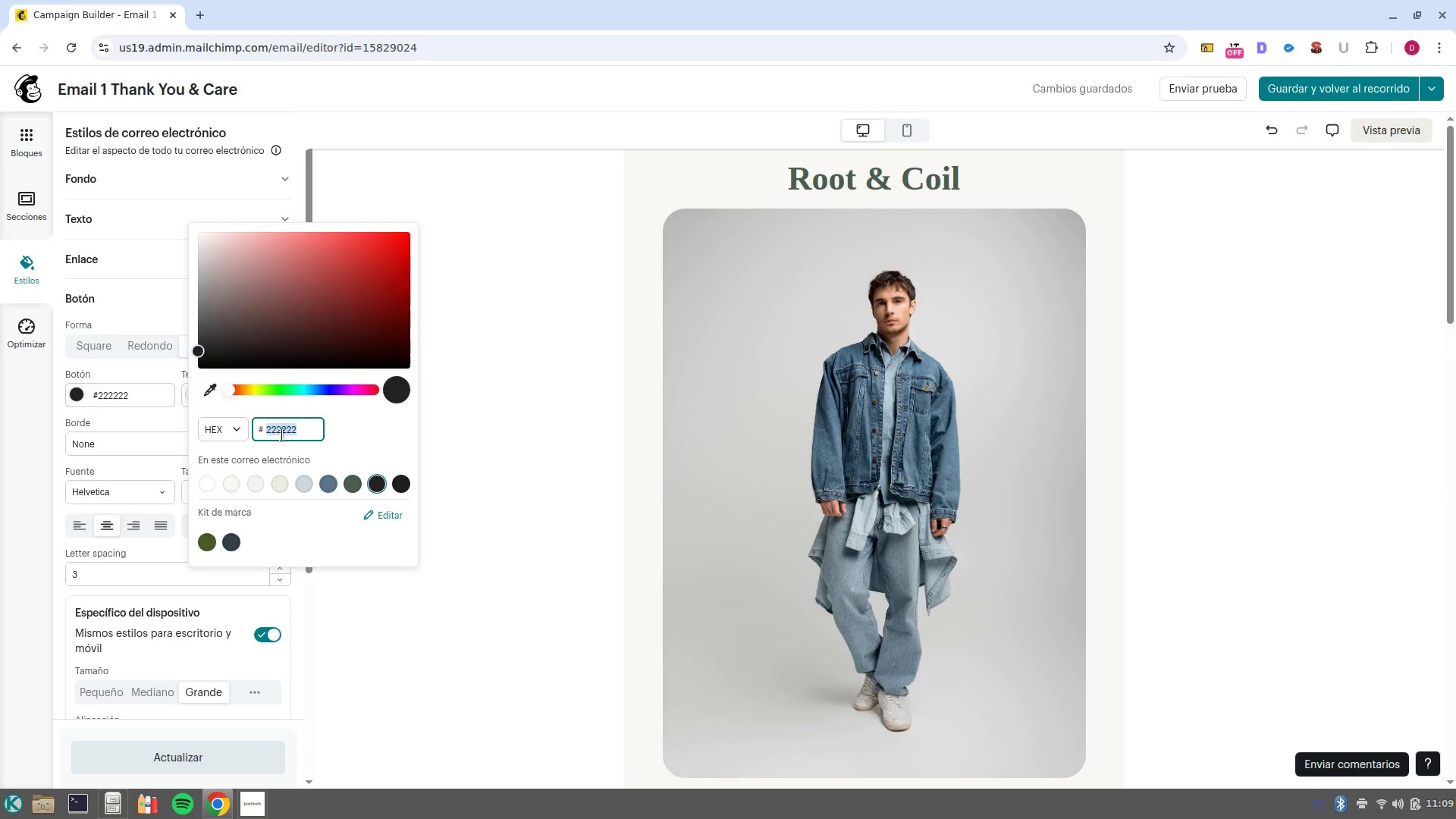 
left_click([282, 435])
 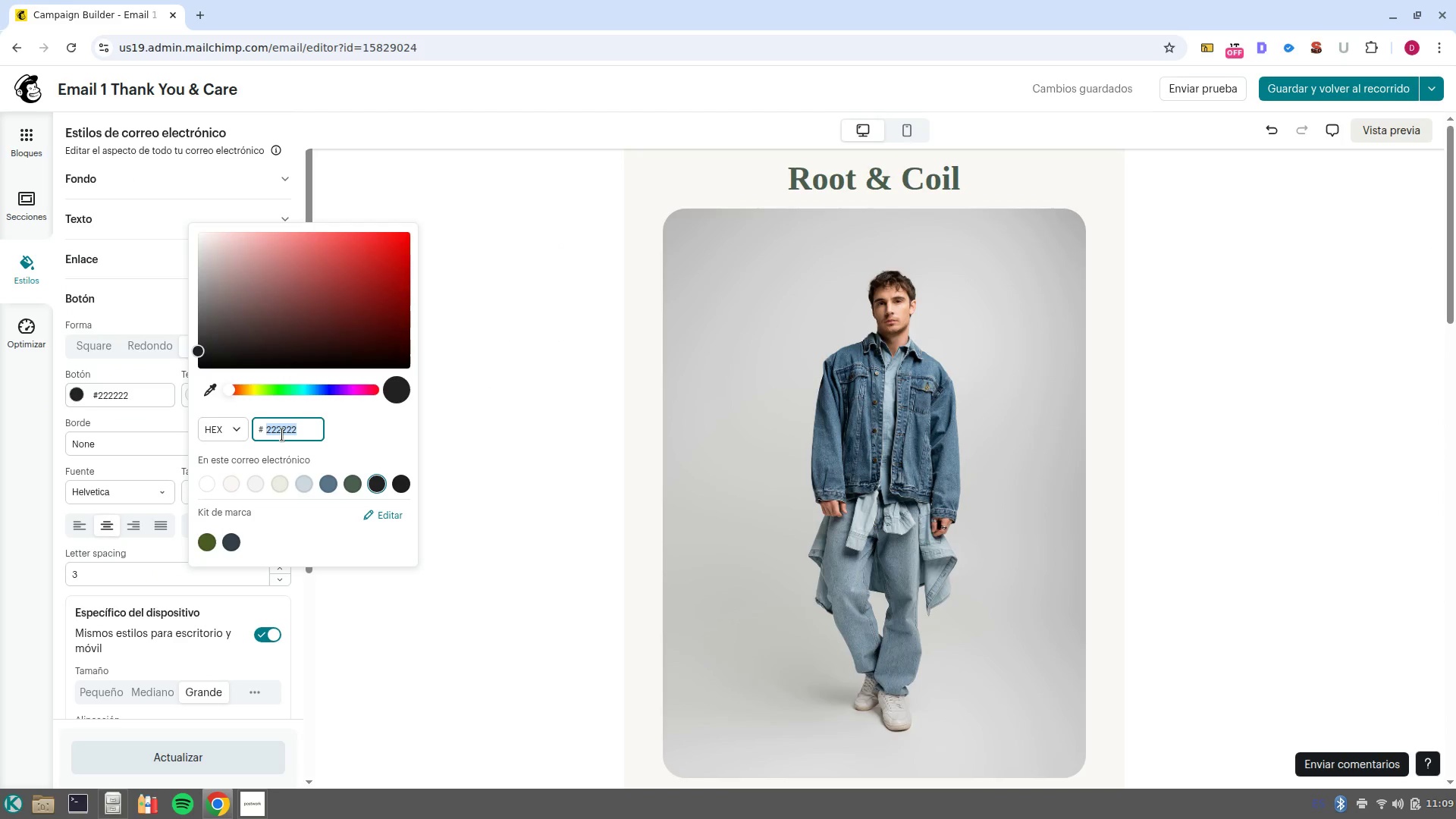 
key(Control+V)
 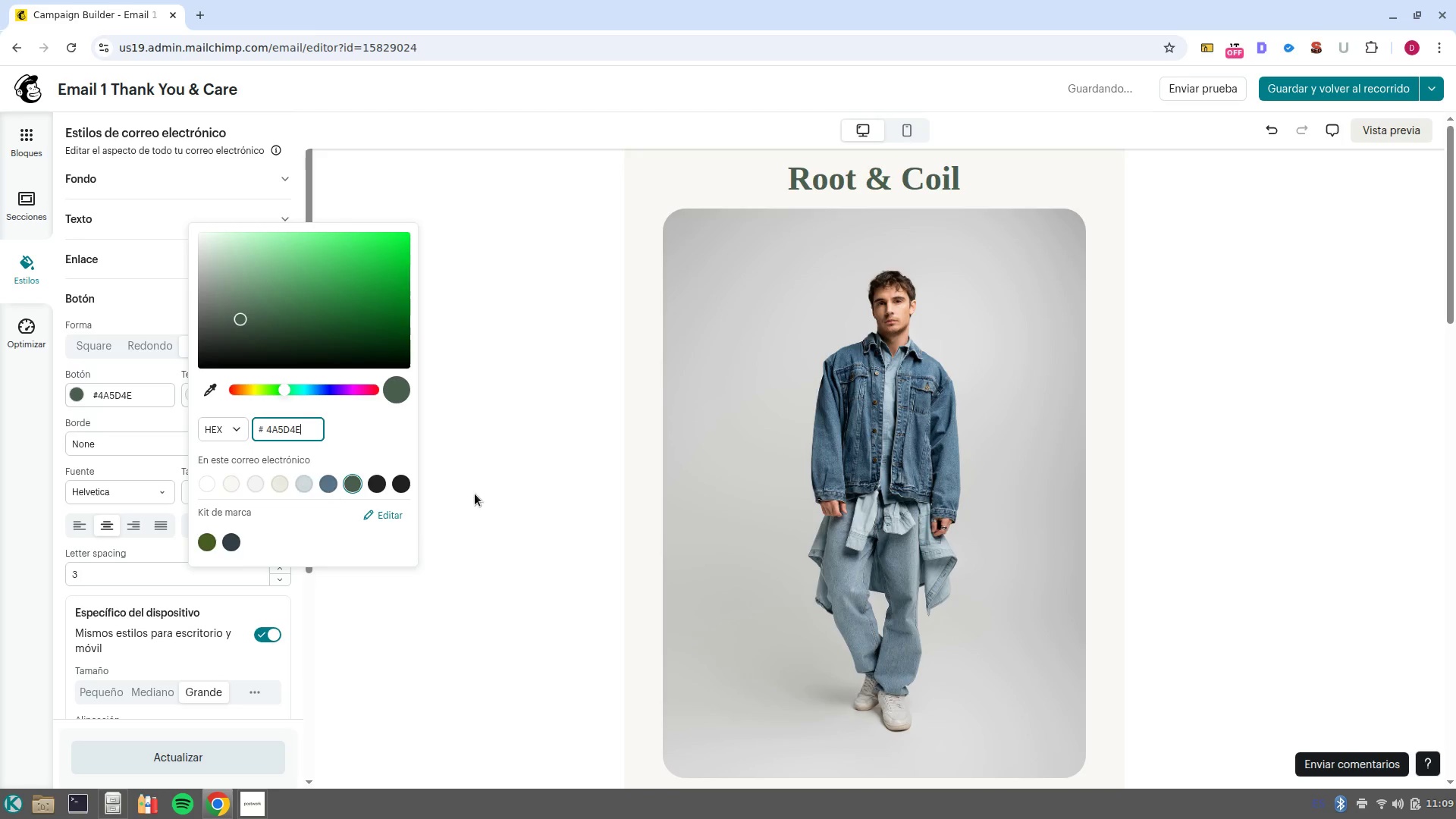 
left_click([475, 494])
 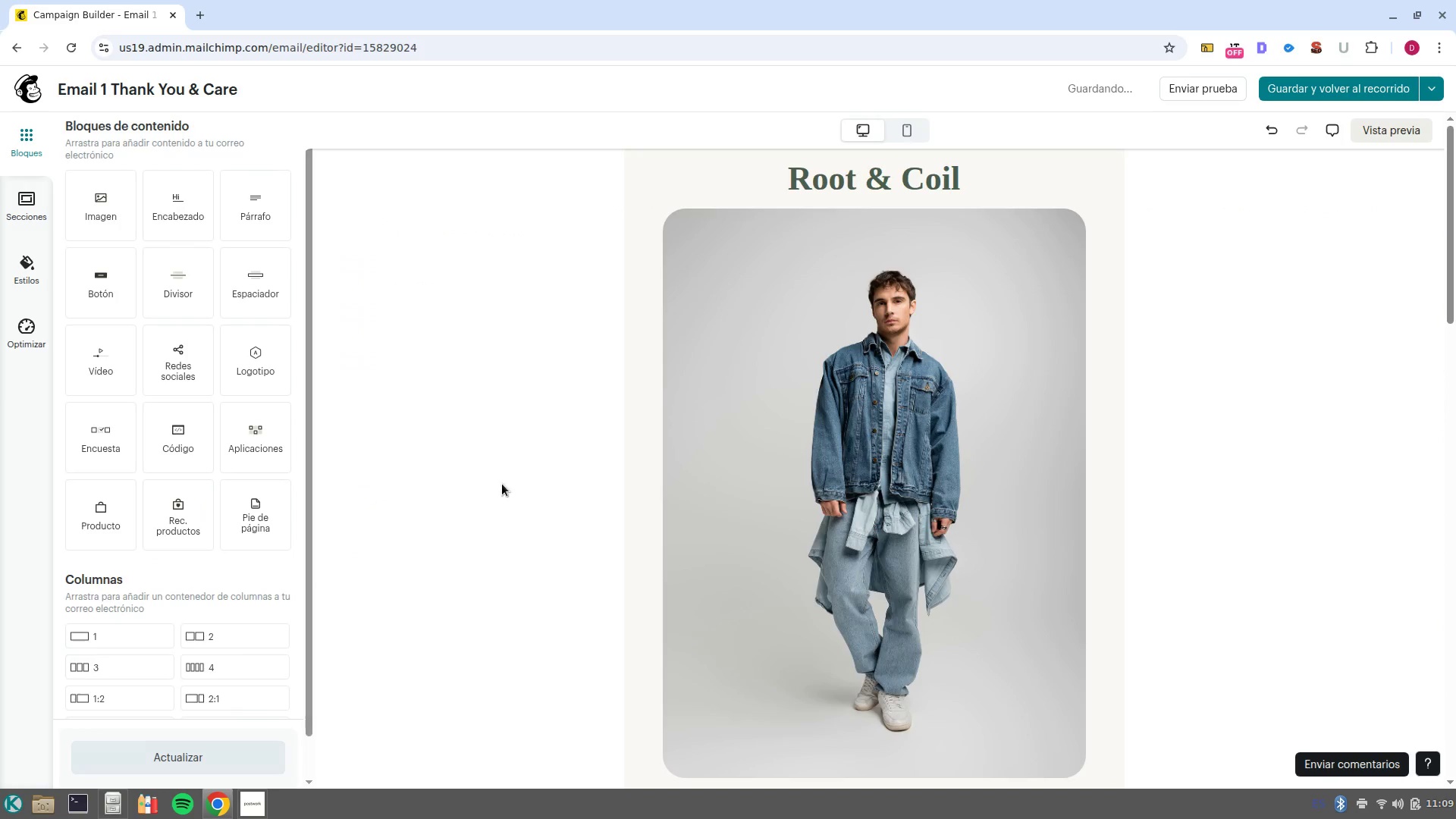 
scroll: coordinate [1115, 474], scroll_direction: down, amount: 4.0
 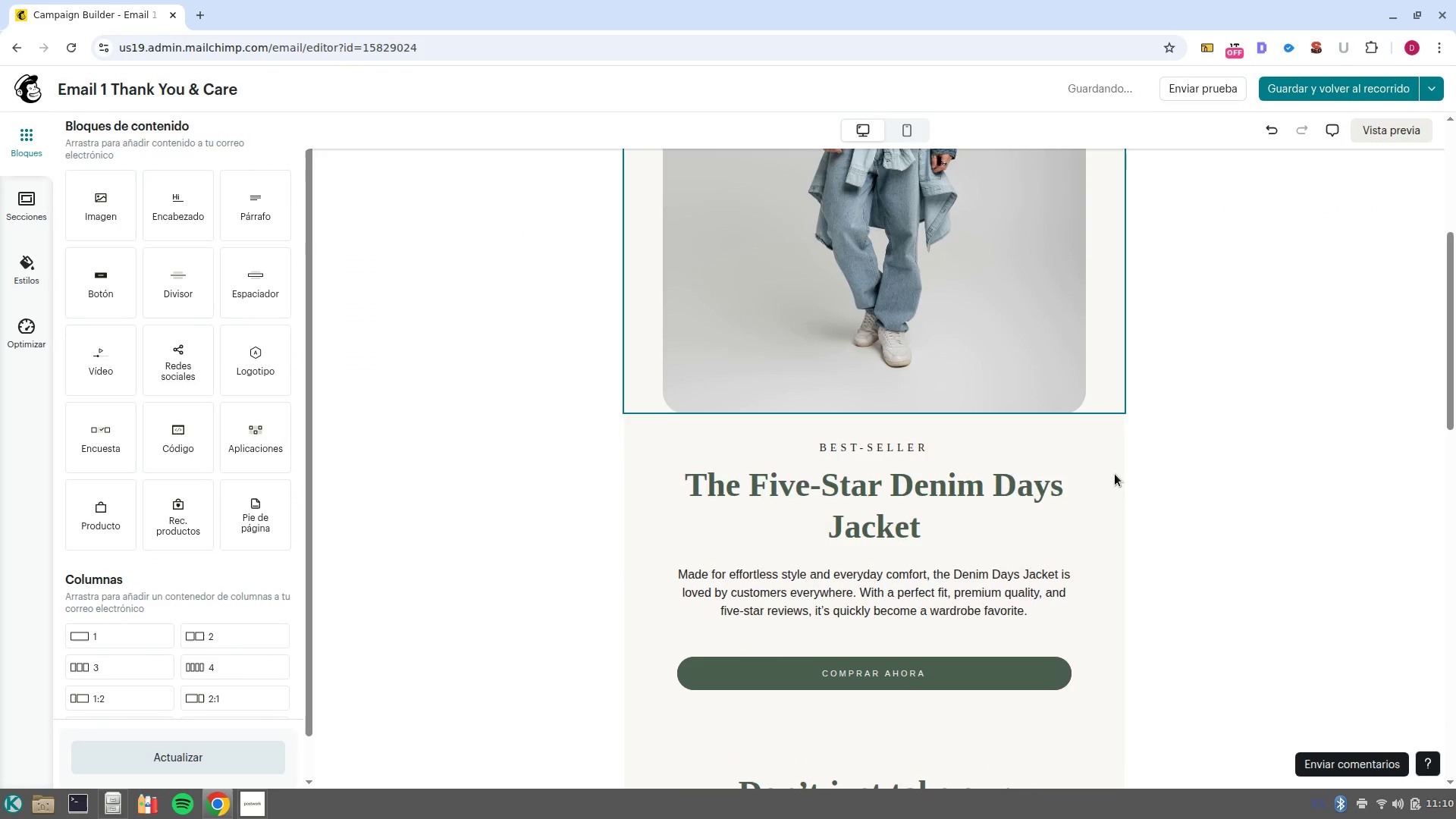 
scroll: coordinate [1115, 474], scroll_direction: up, amount: 7.0
 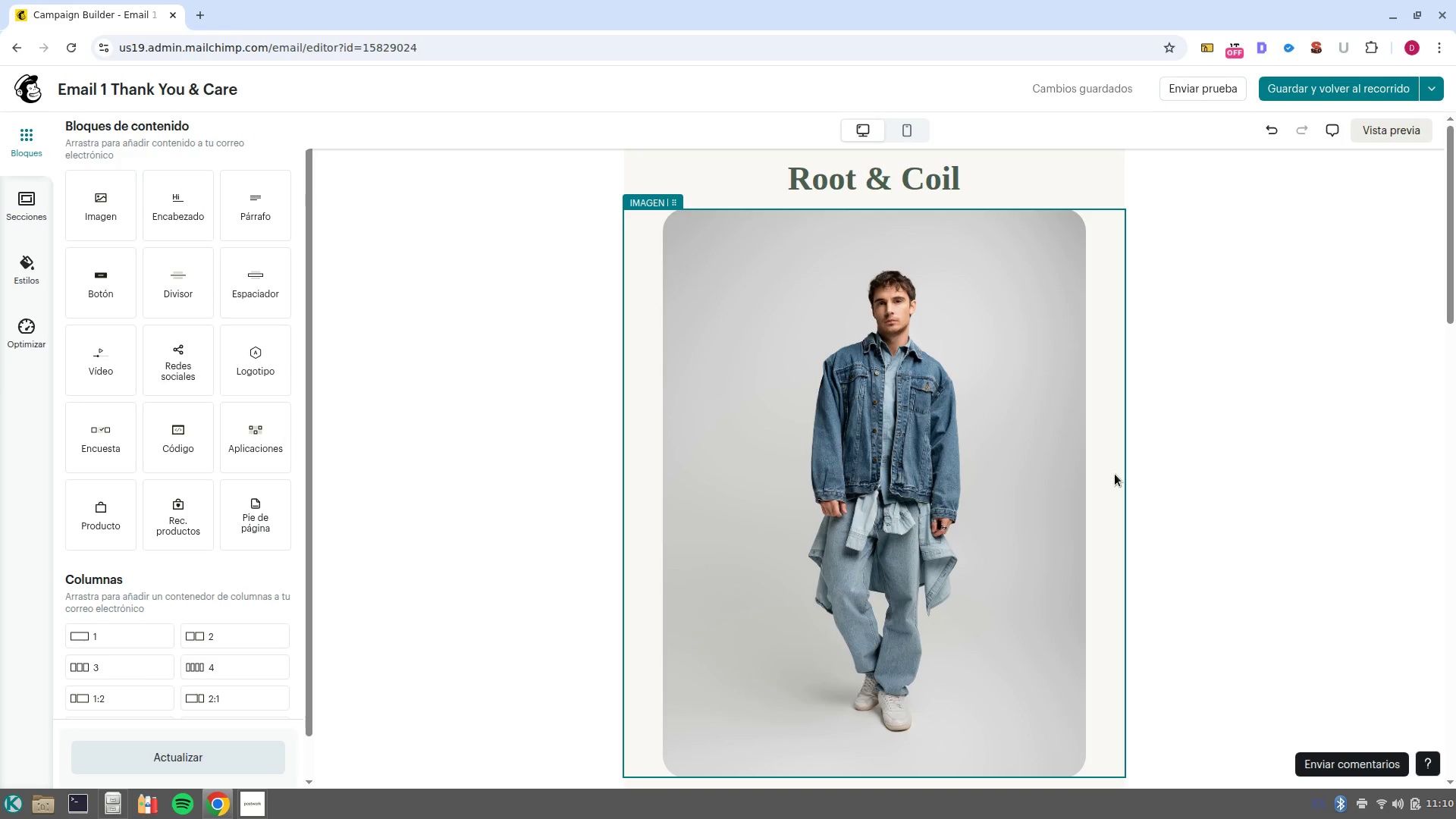 
left_click([976, 440])
 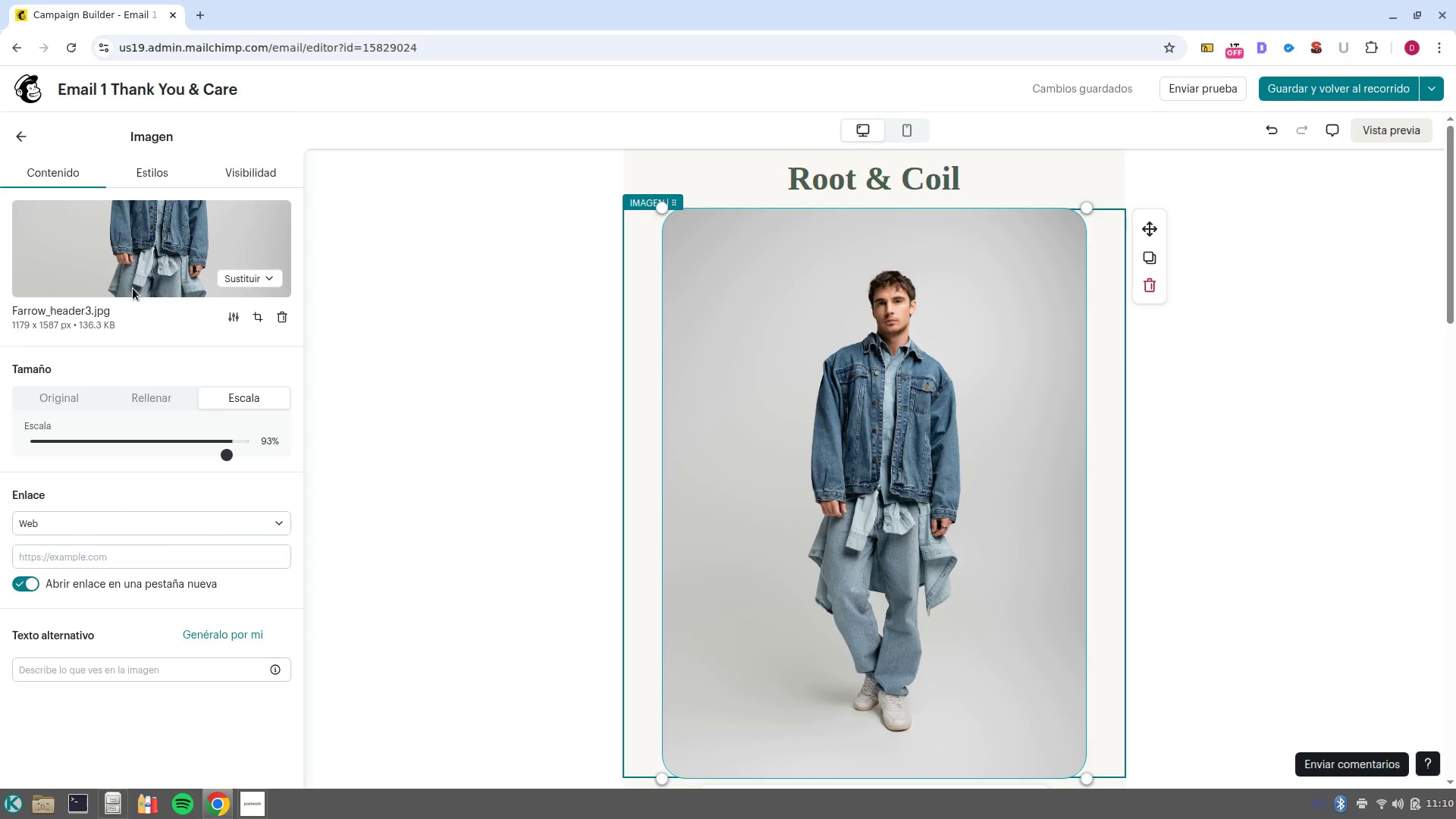 
left_click([234, 271])
 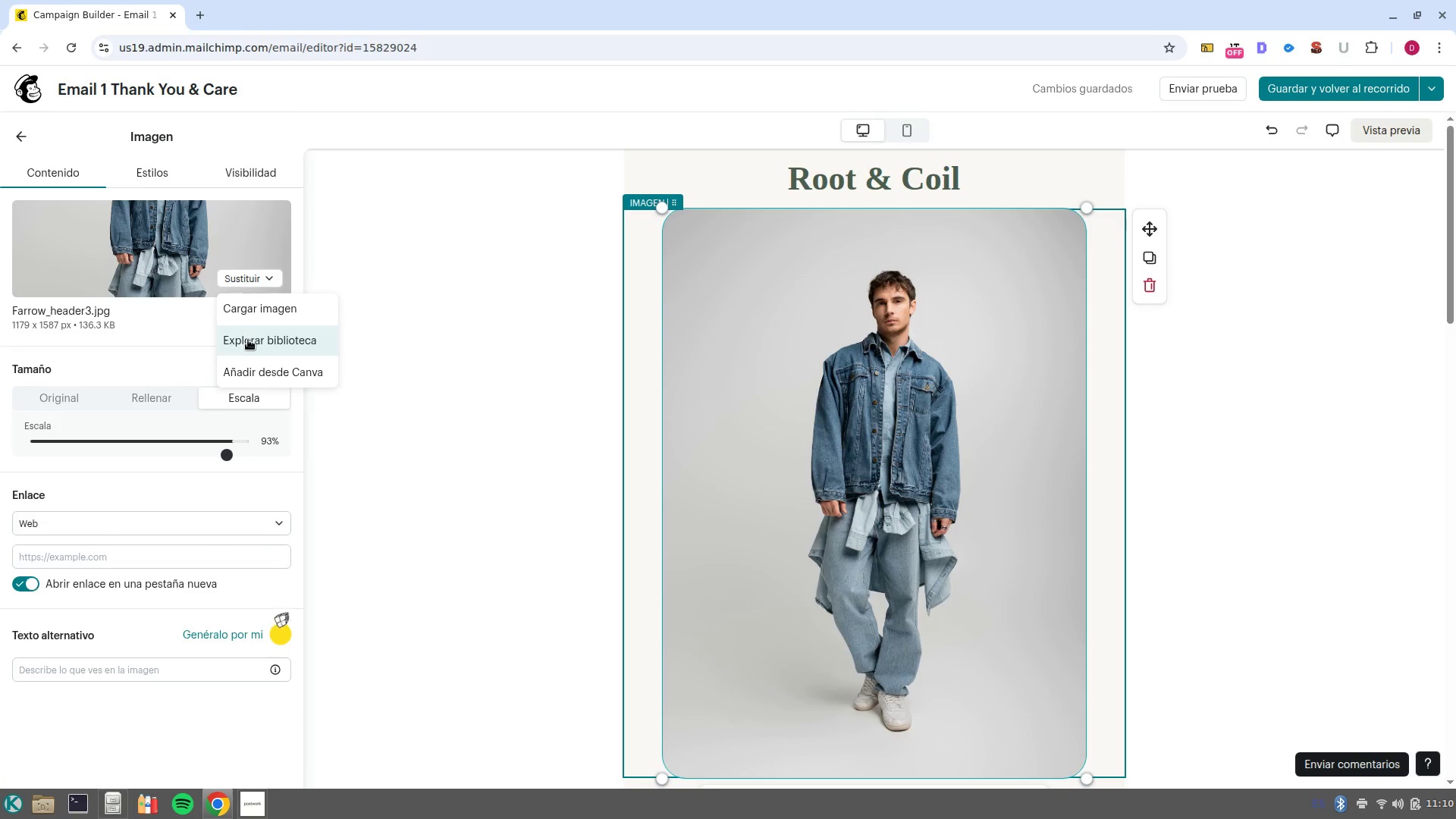 
left_click([248, 340])
 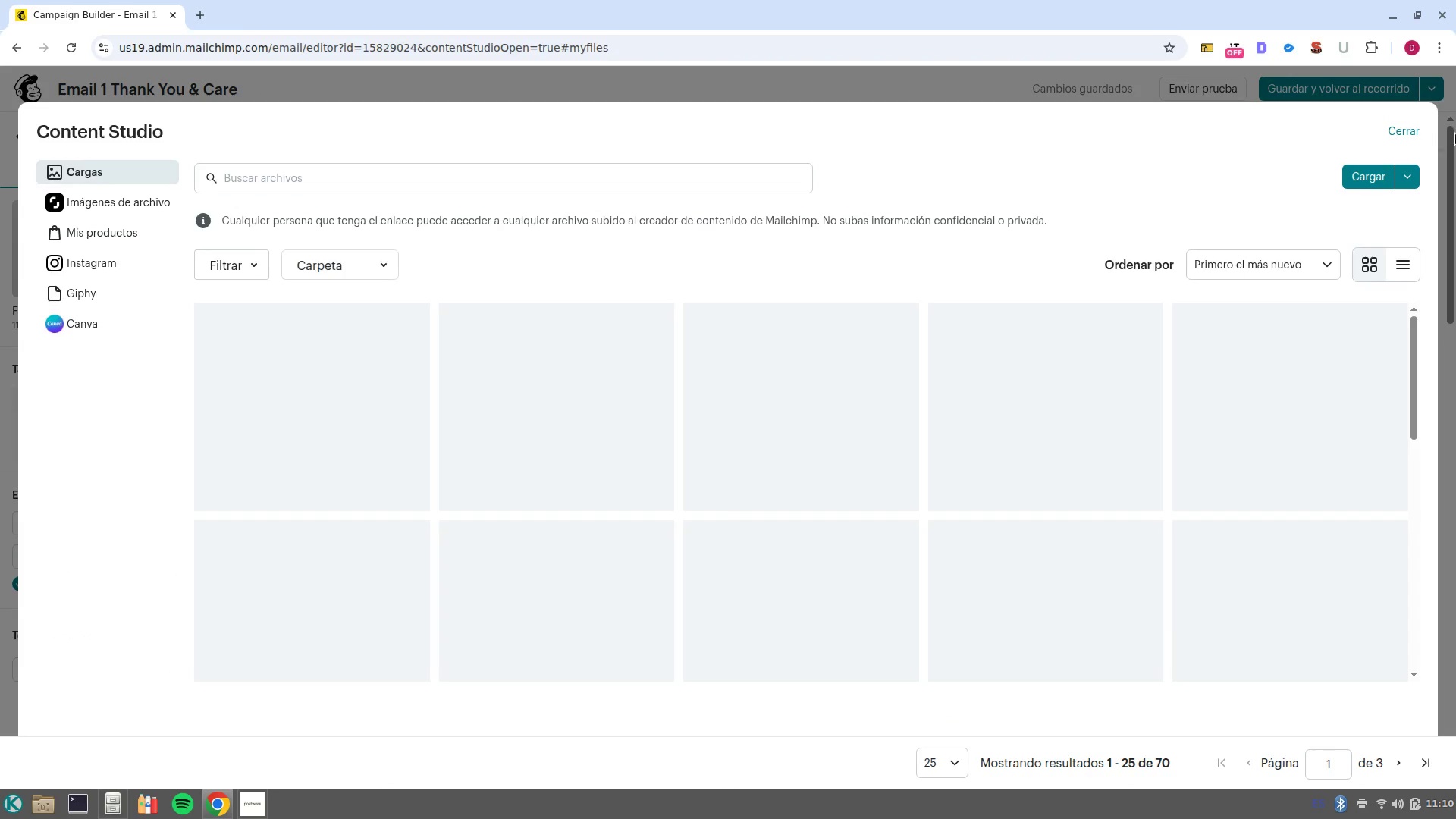 
left_click([1388, 135])
 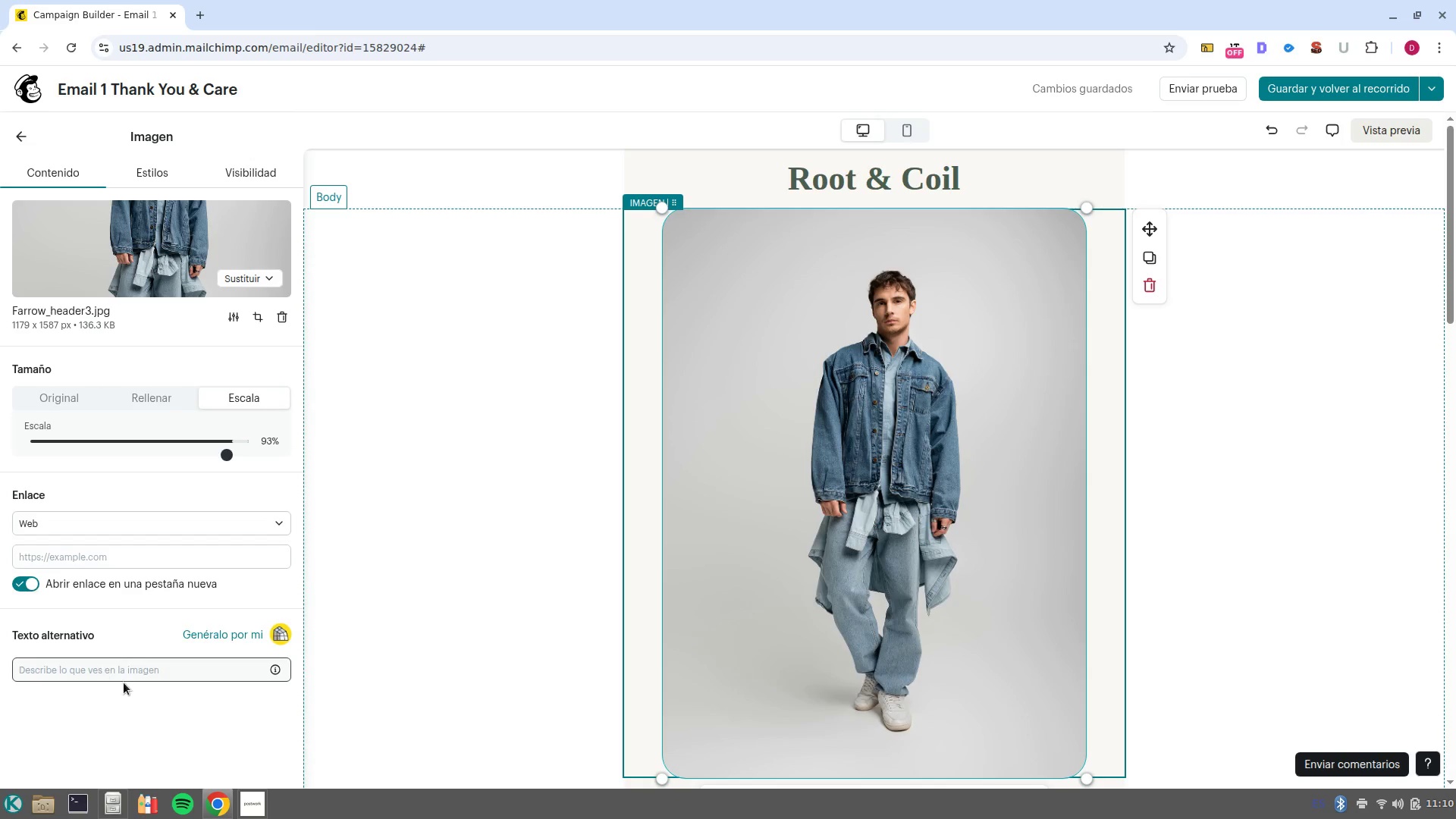 
left_click([132, 678])
 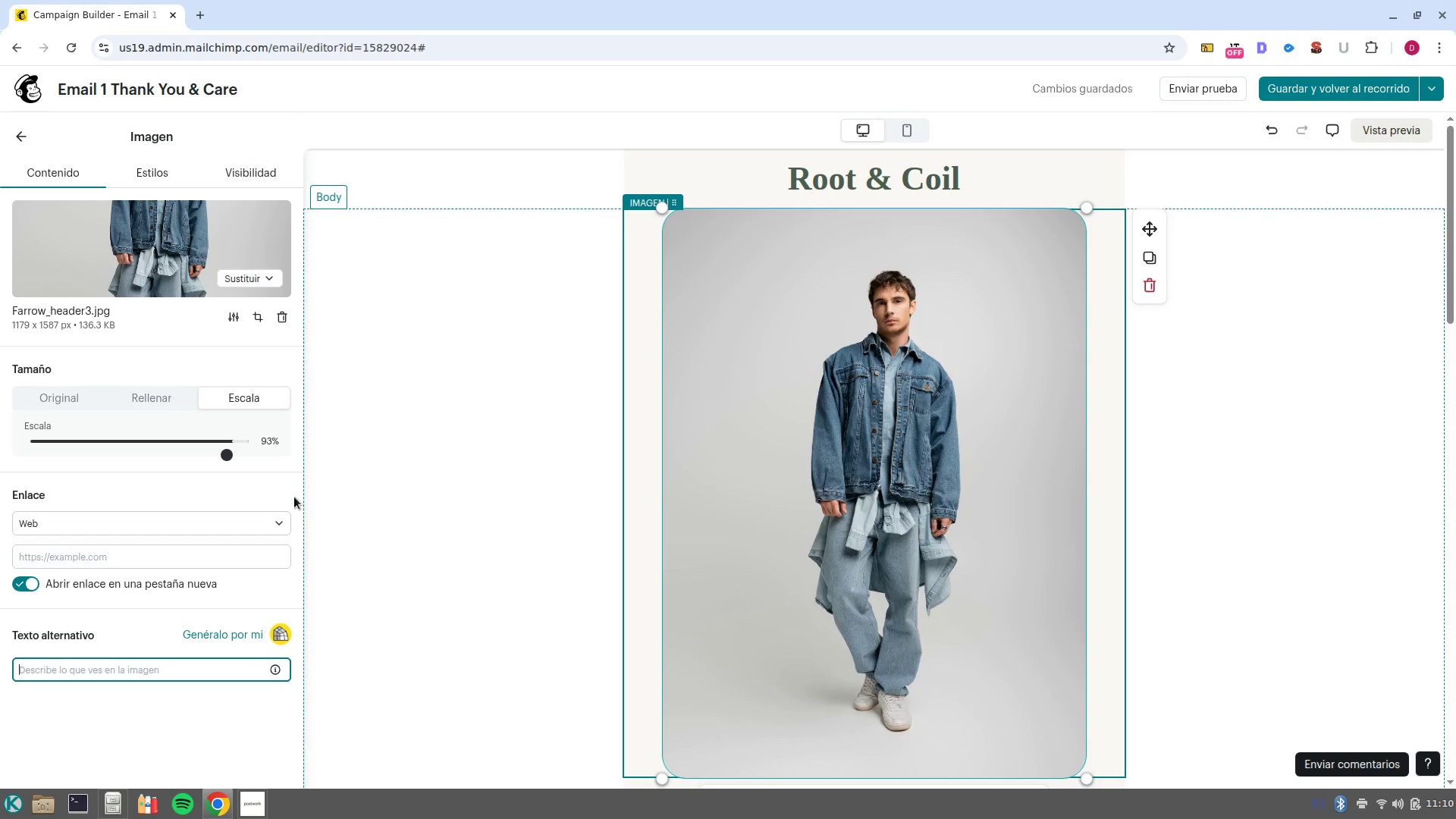 
wait(5.01)
 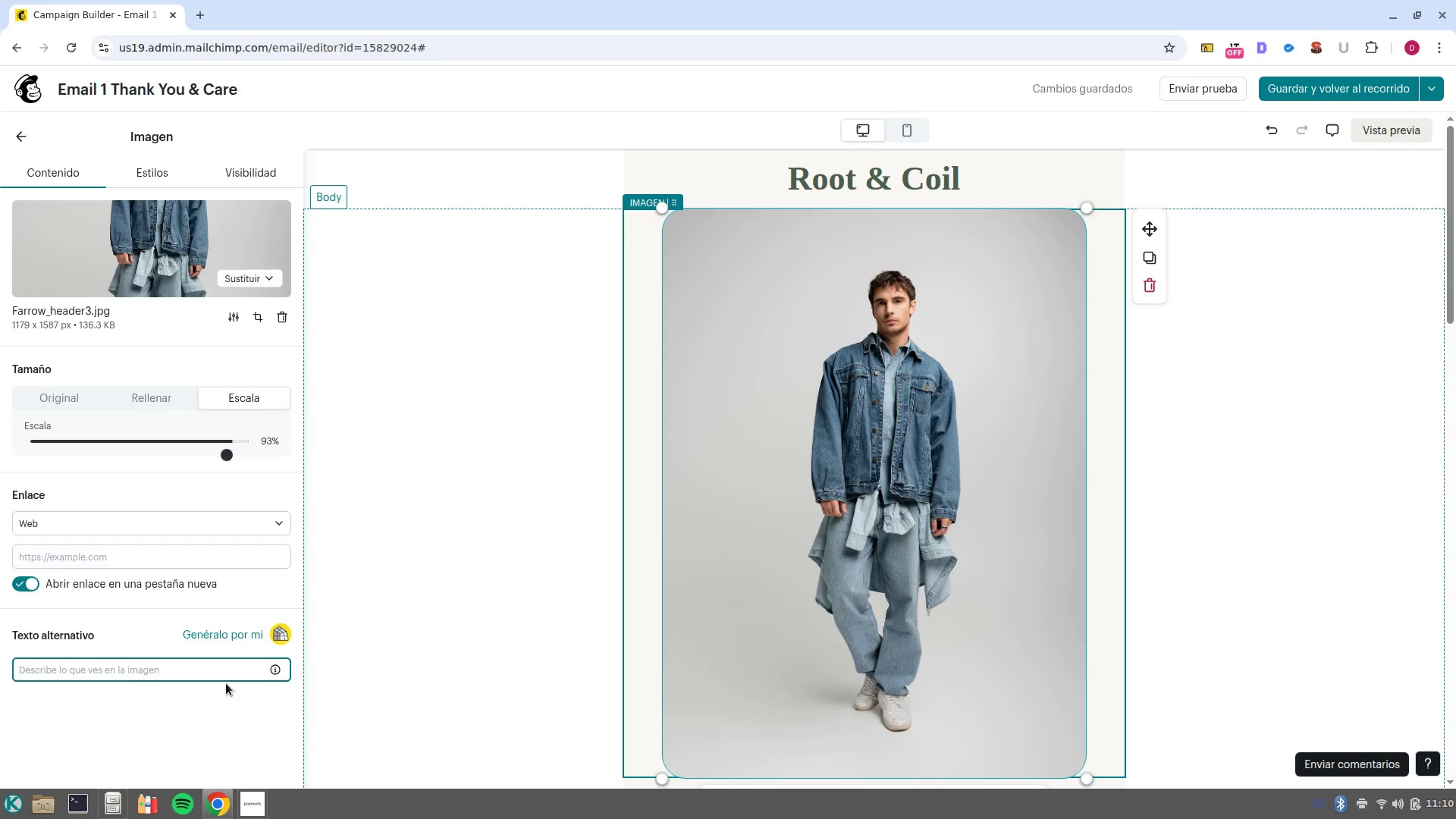 
left_click([243, 273])
 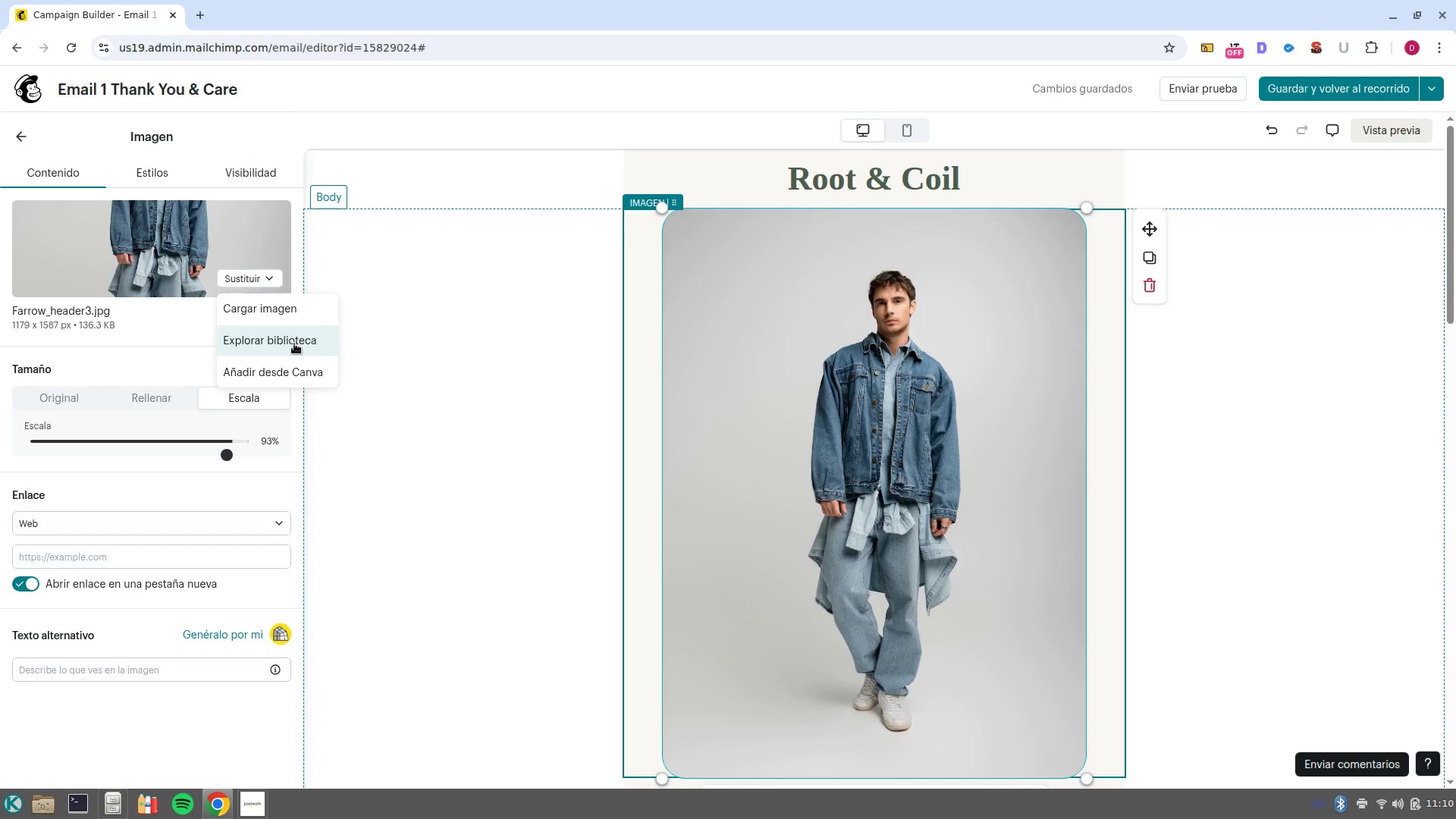 
left_click([294, 344])
 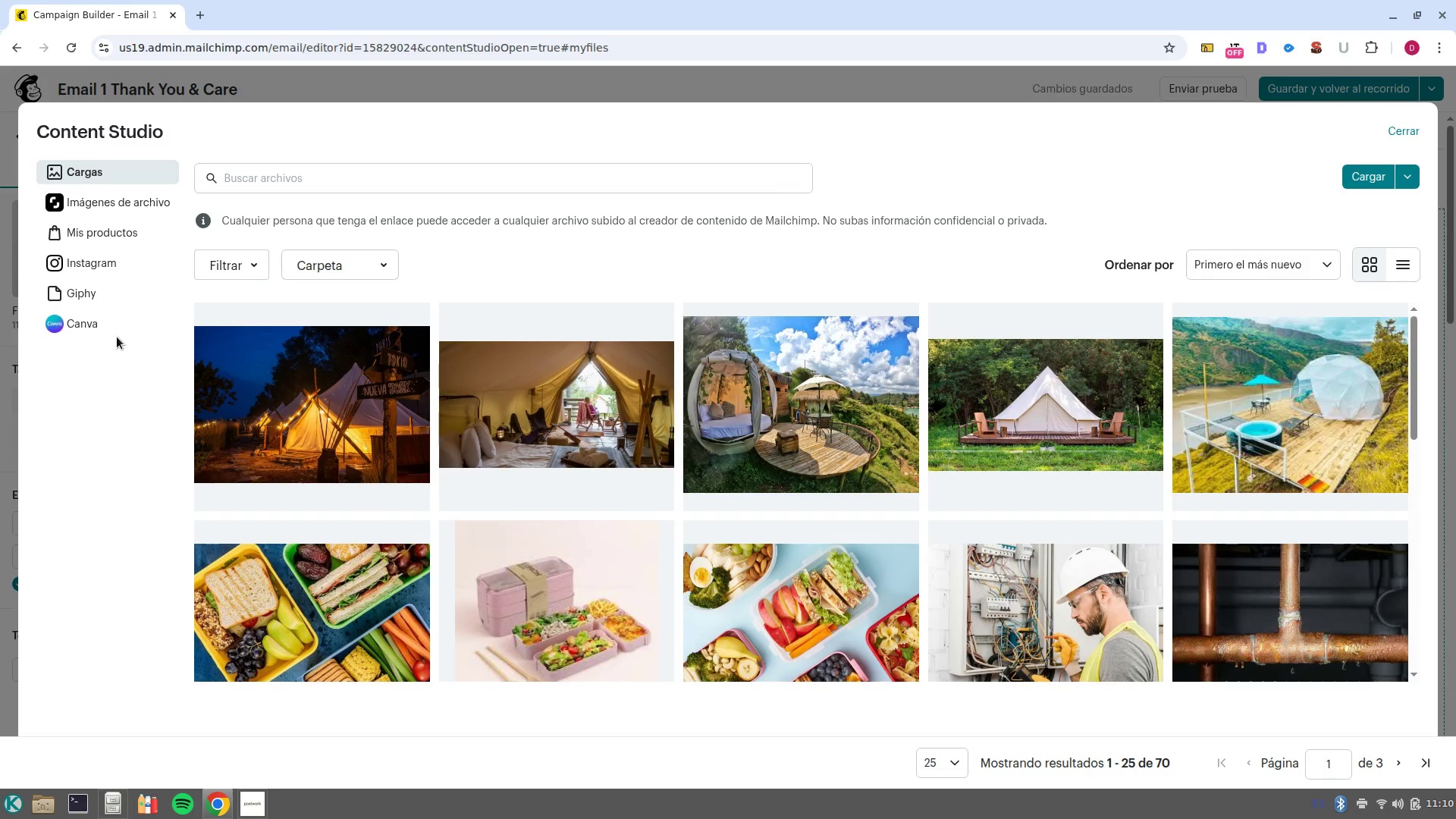 
left_click([100, 206])
 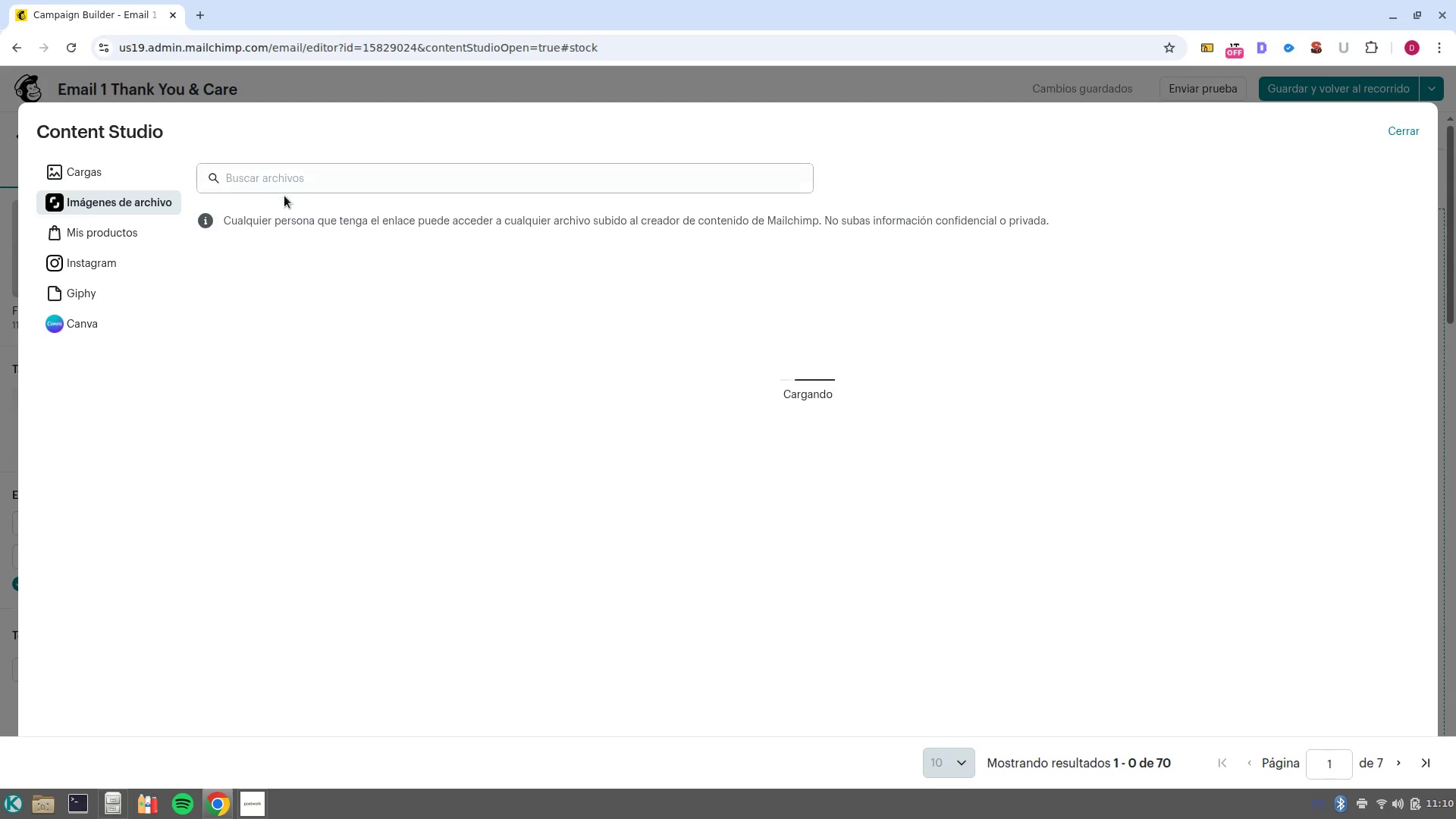 
left_click([286, 186])
 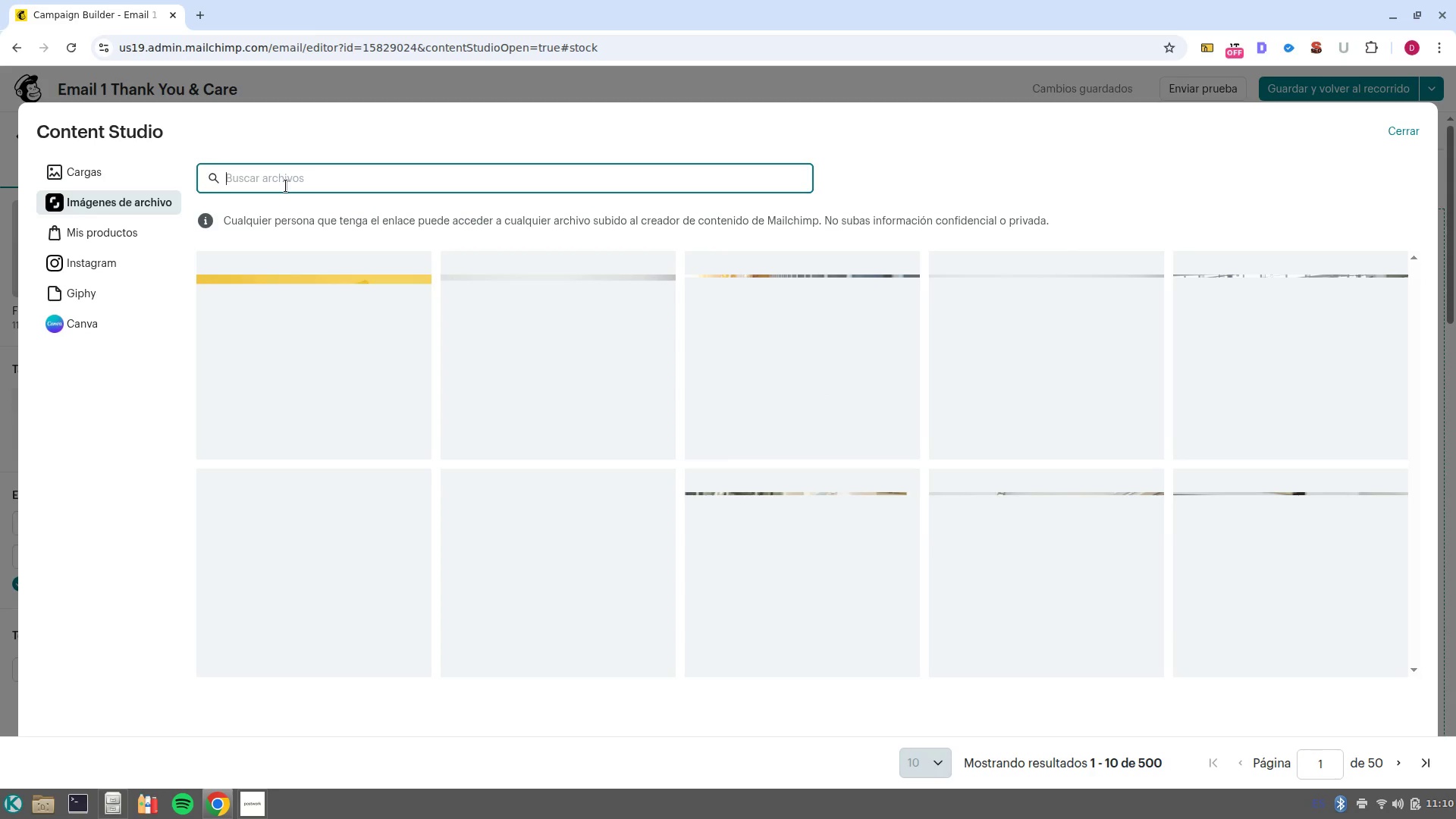 
type(Cabello)
key(NumpadEnter)
 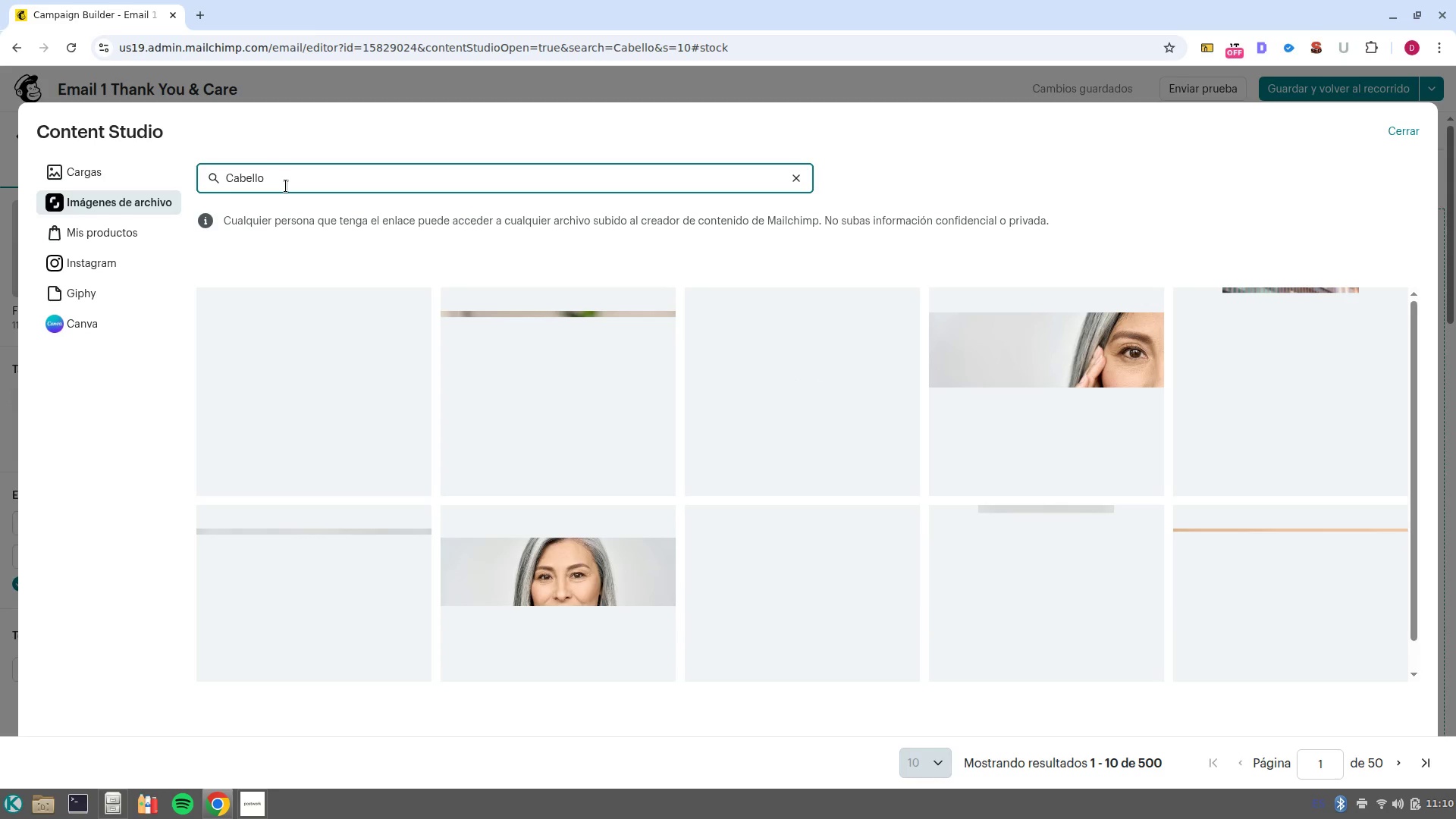 
wait(10.39)
 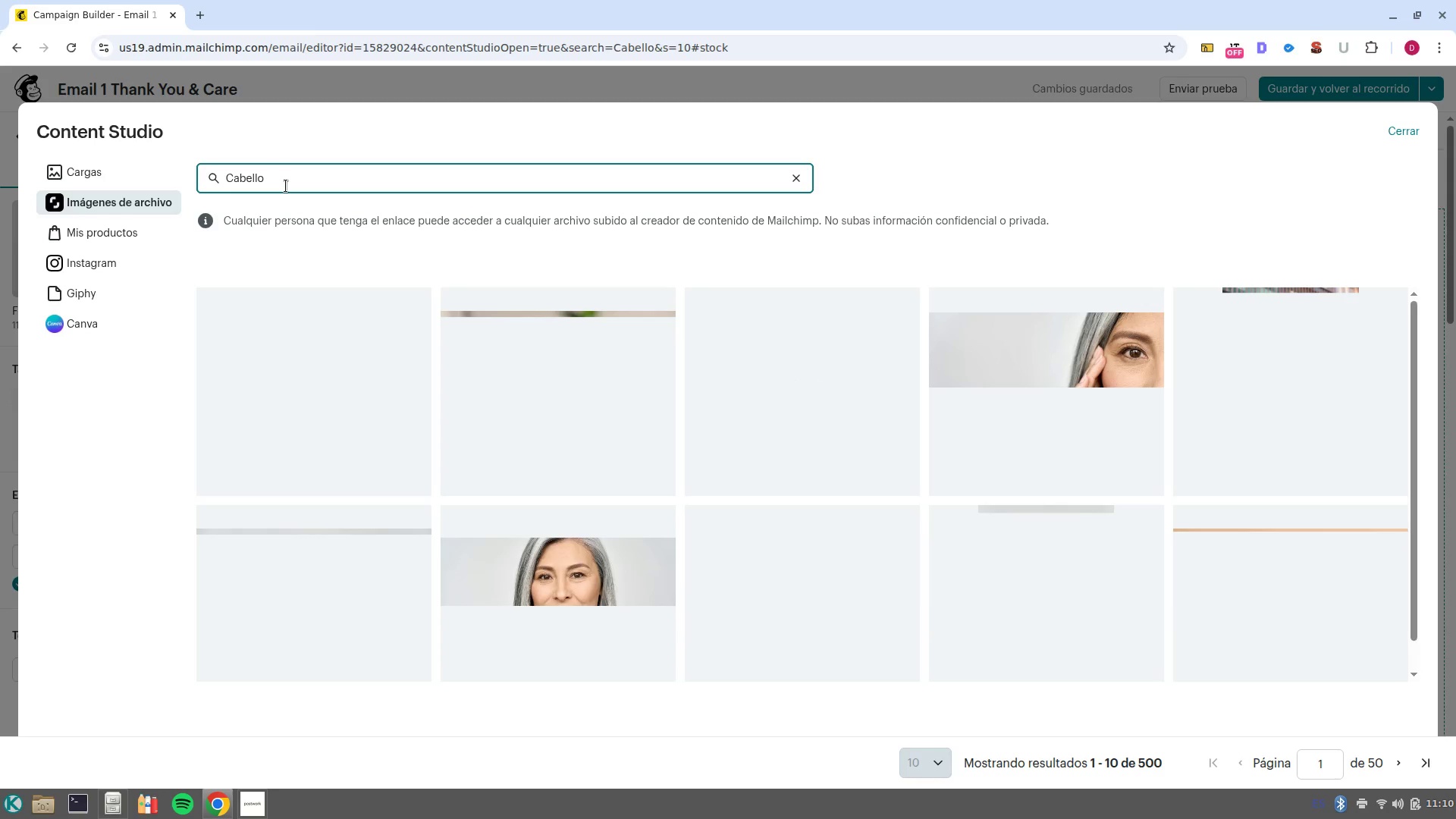 
left_click([1400, 768])
 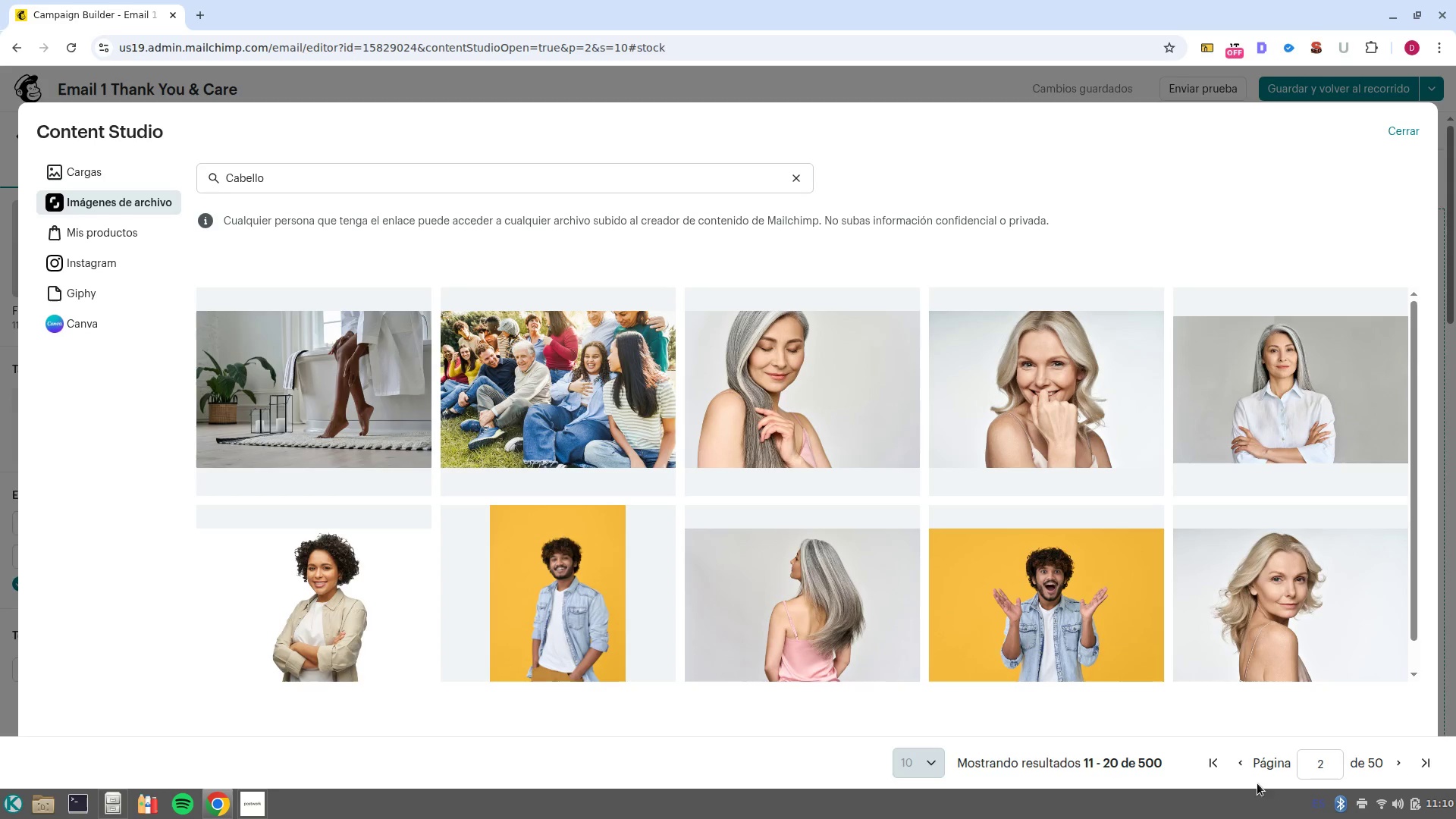 
wait(15.34)
 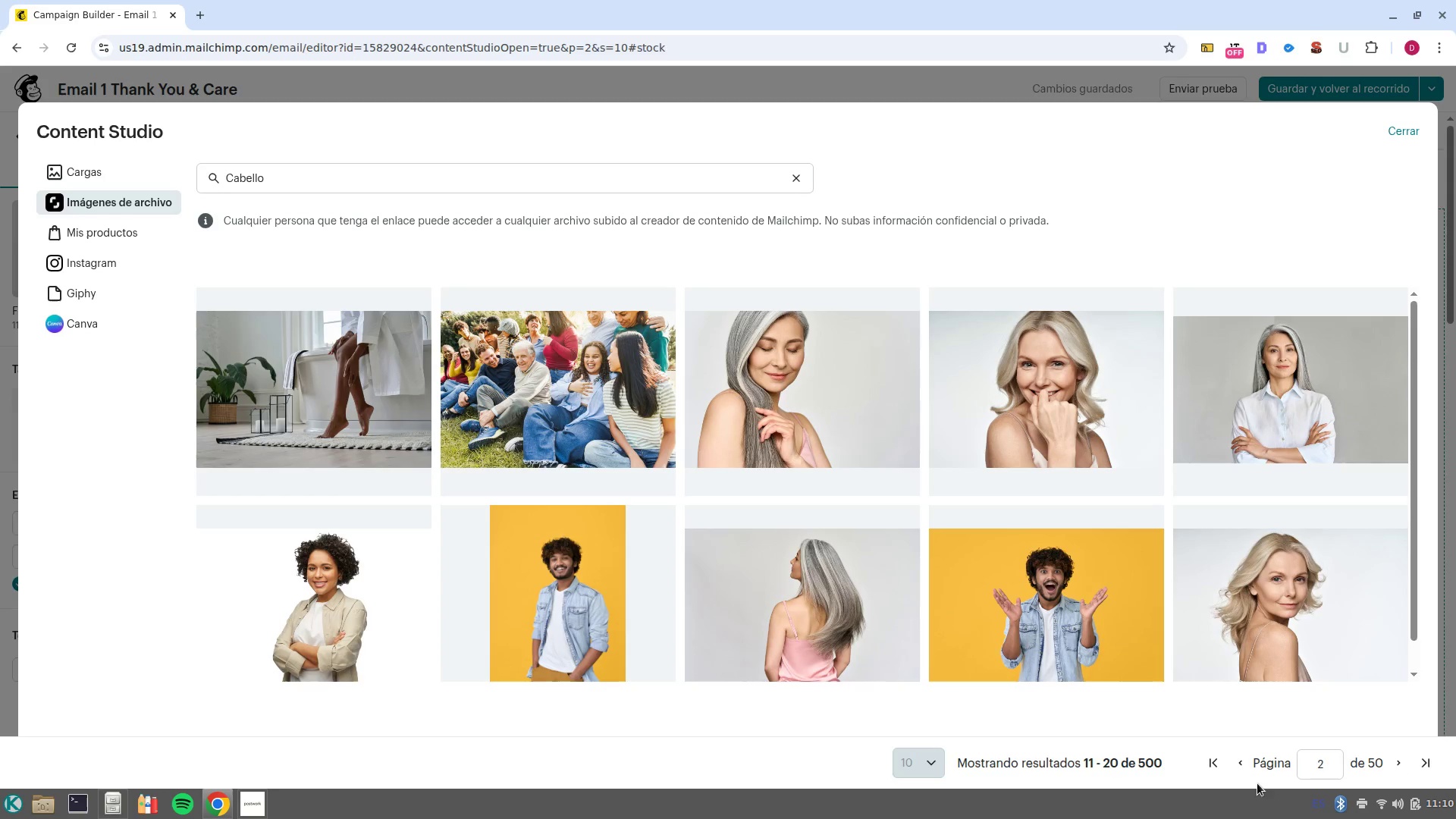 
left_click([1396, 765])
 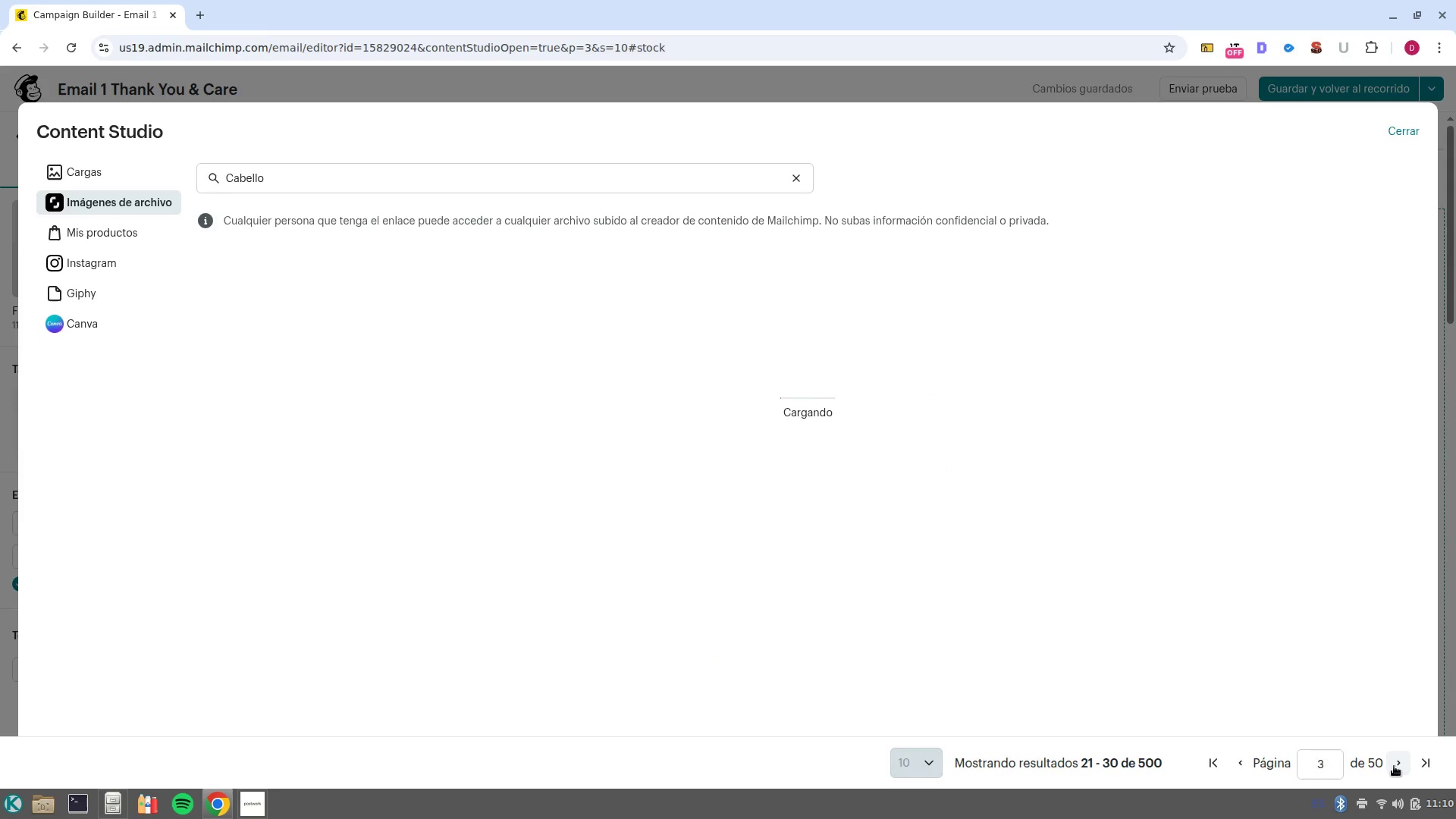 
wait(8.19)
 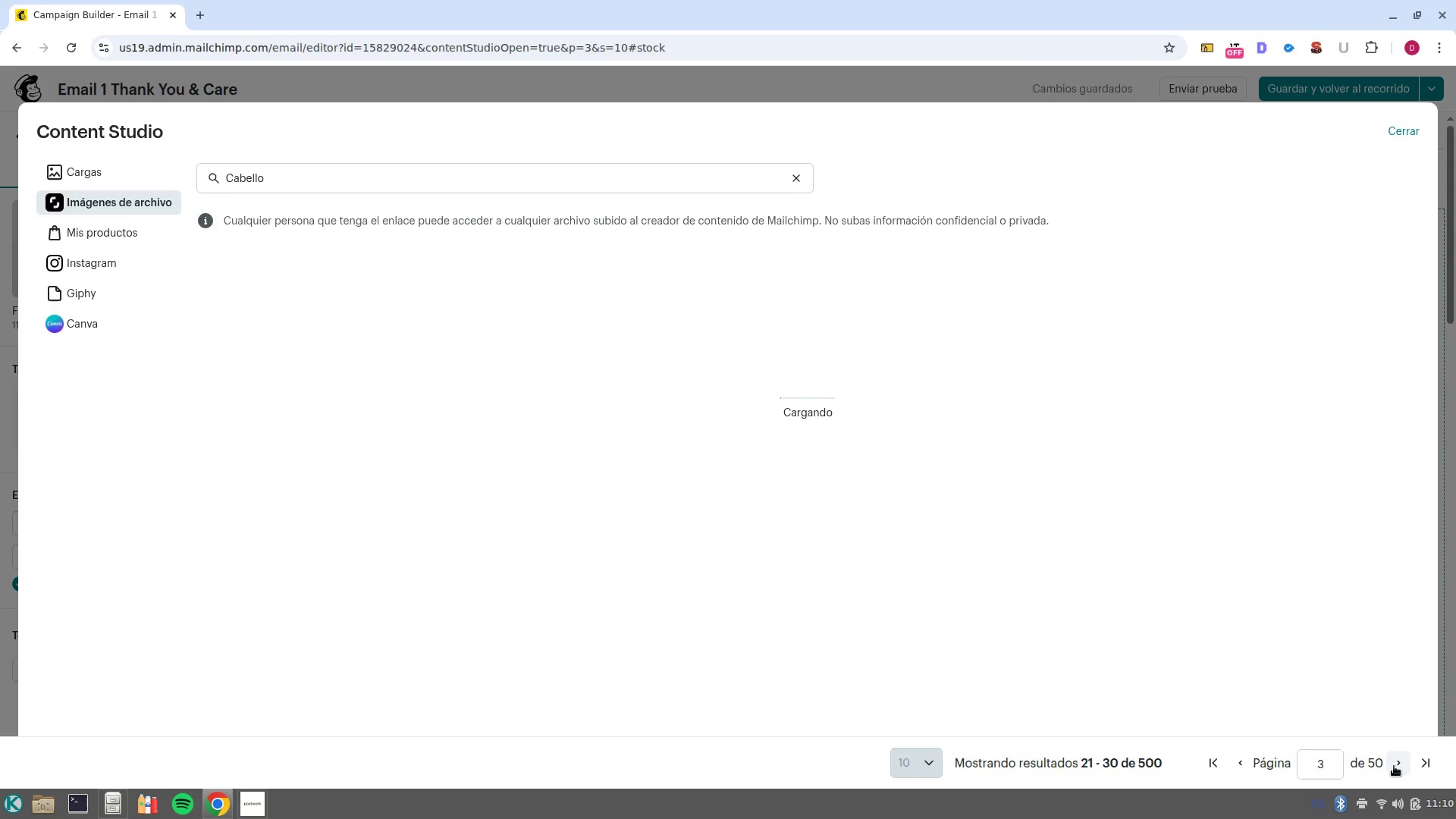 
left_click([1394, 766])
 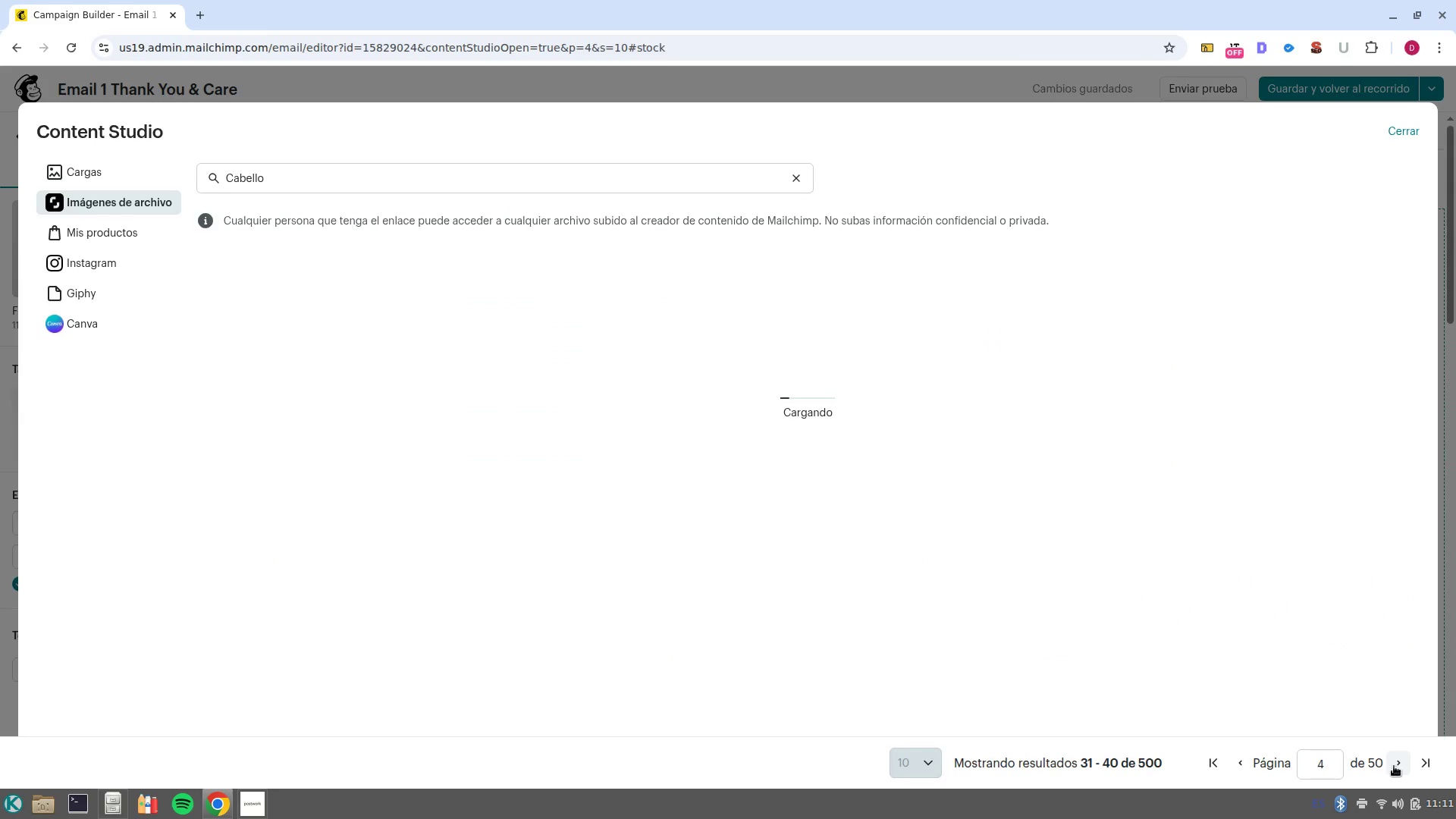 
wait(9.33)
 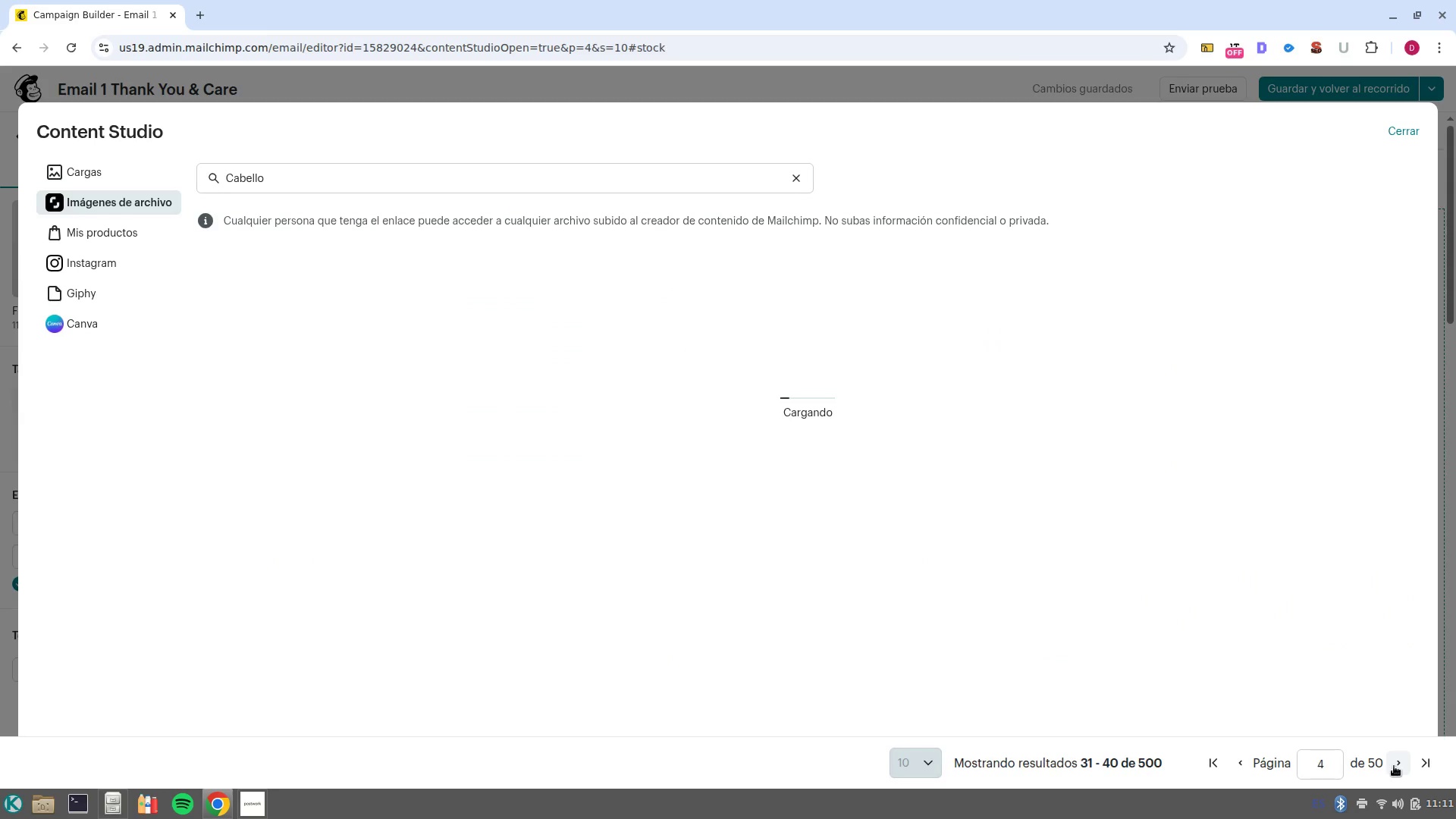 
middle_click([516, 187])
 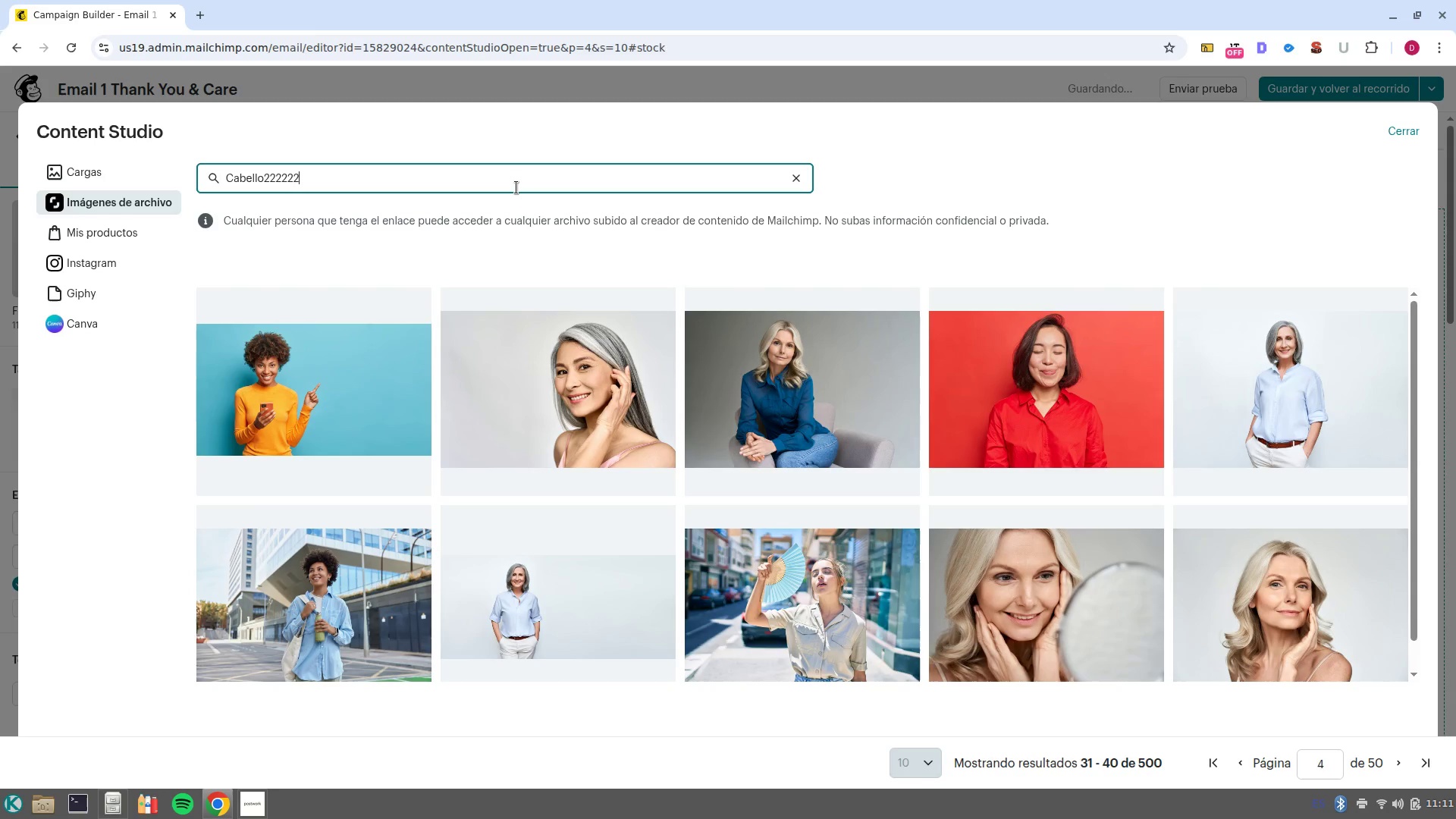 
hold_key(key=ControlLeft, duration=0.51)
 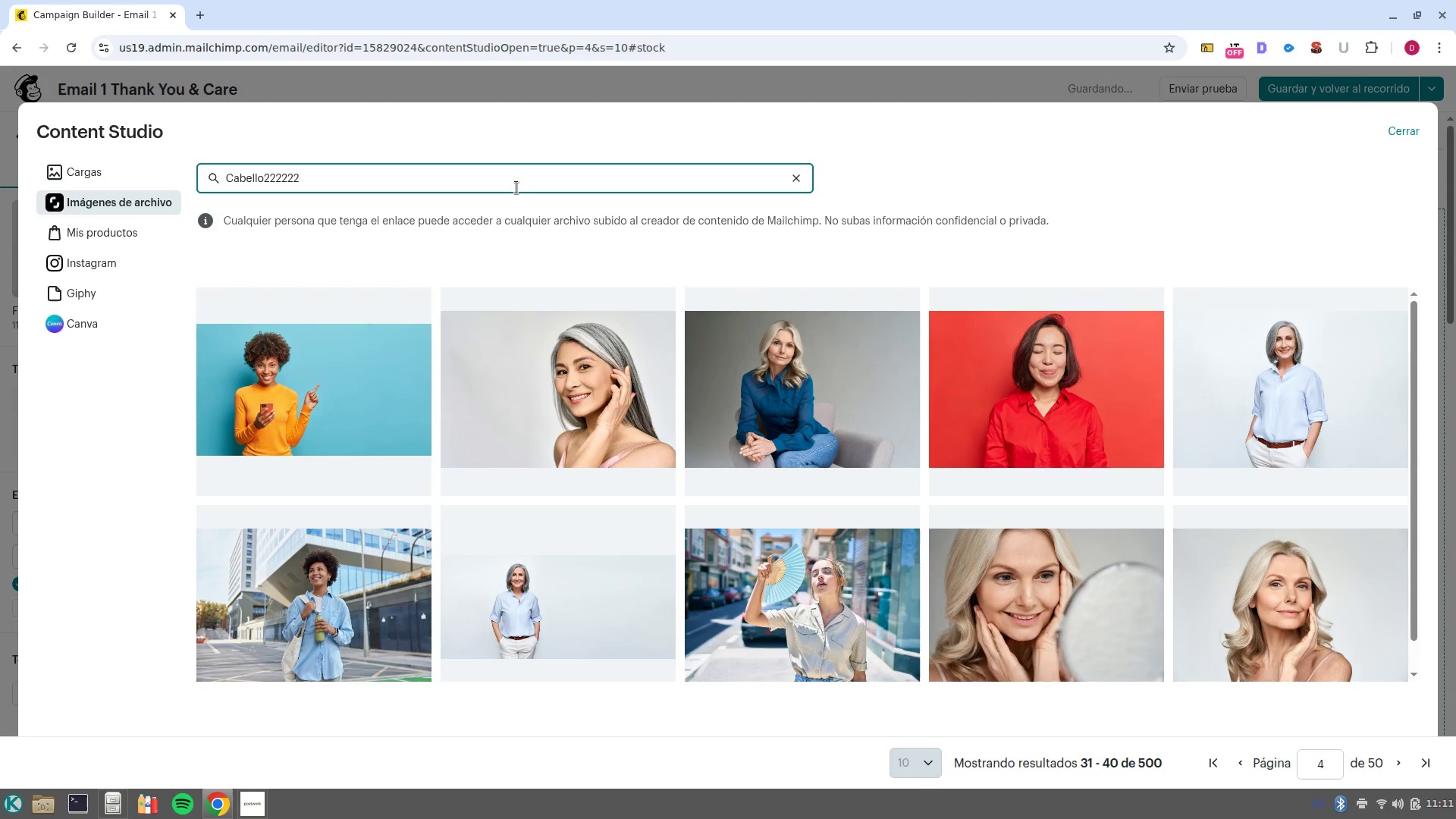 
left_click_drag(start_coordinate=[516, 187], to_coordinate=[265, 171])
 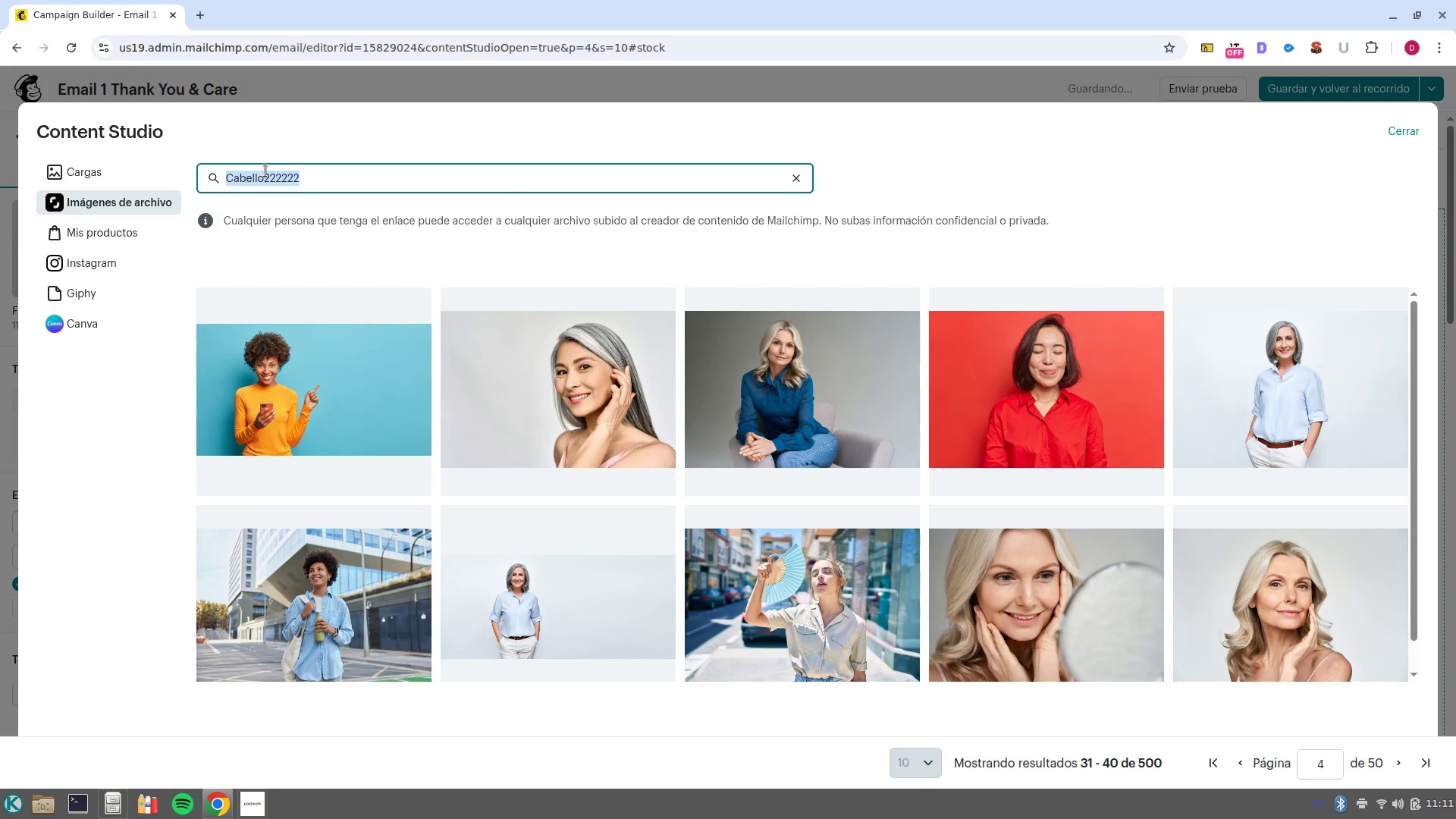 
type(hair salon)
key(NumpadEnter)
 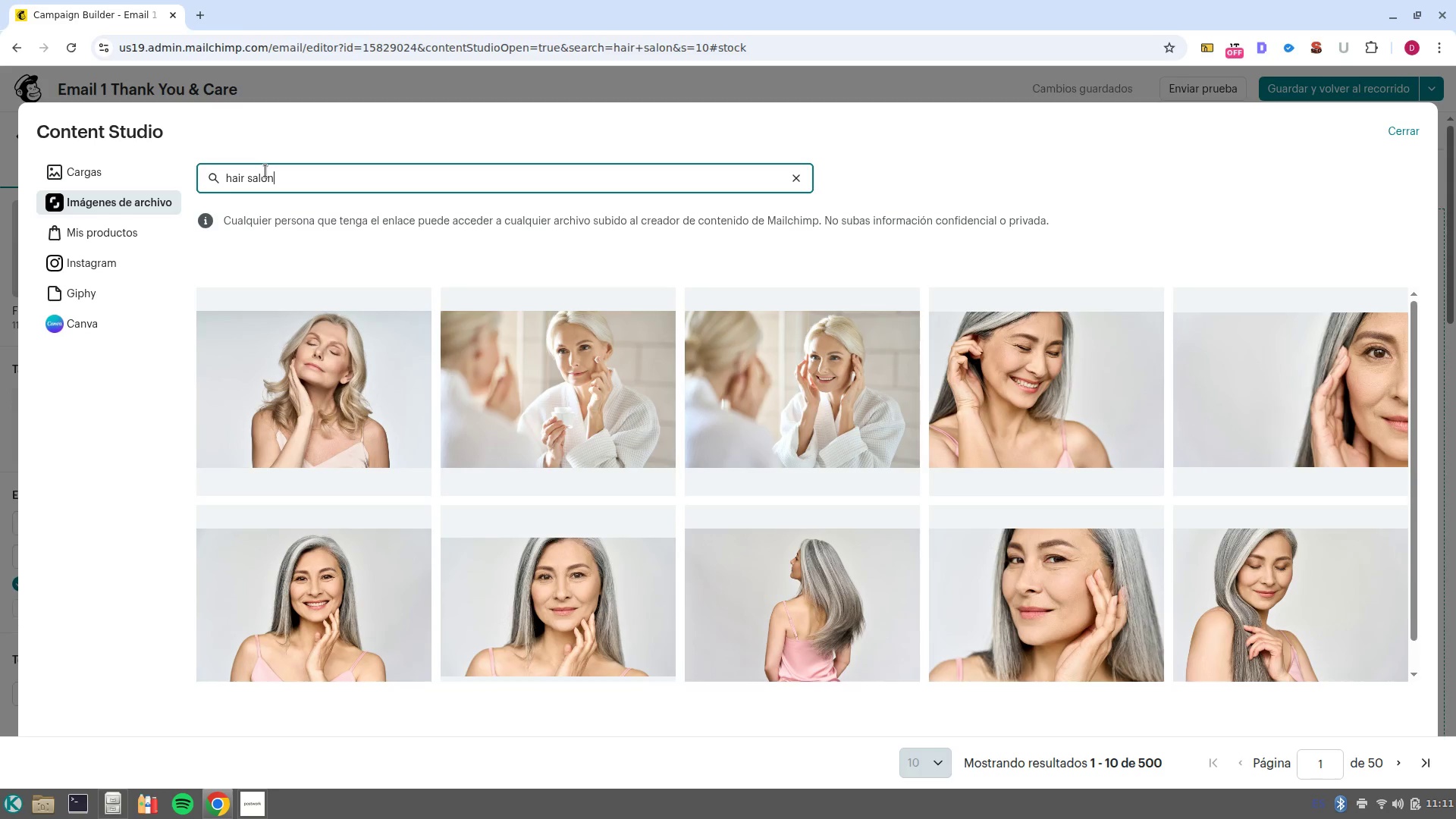 
wait(7.89)
 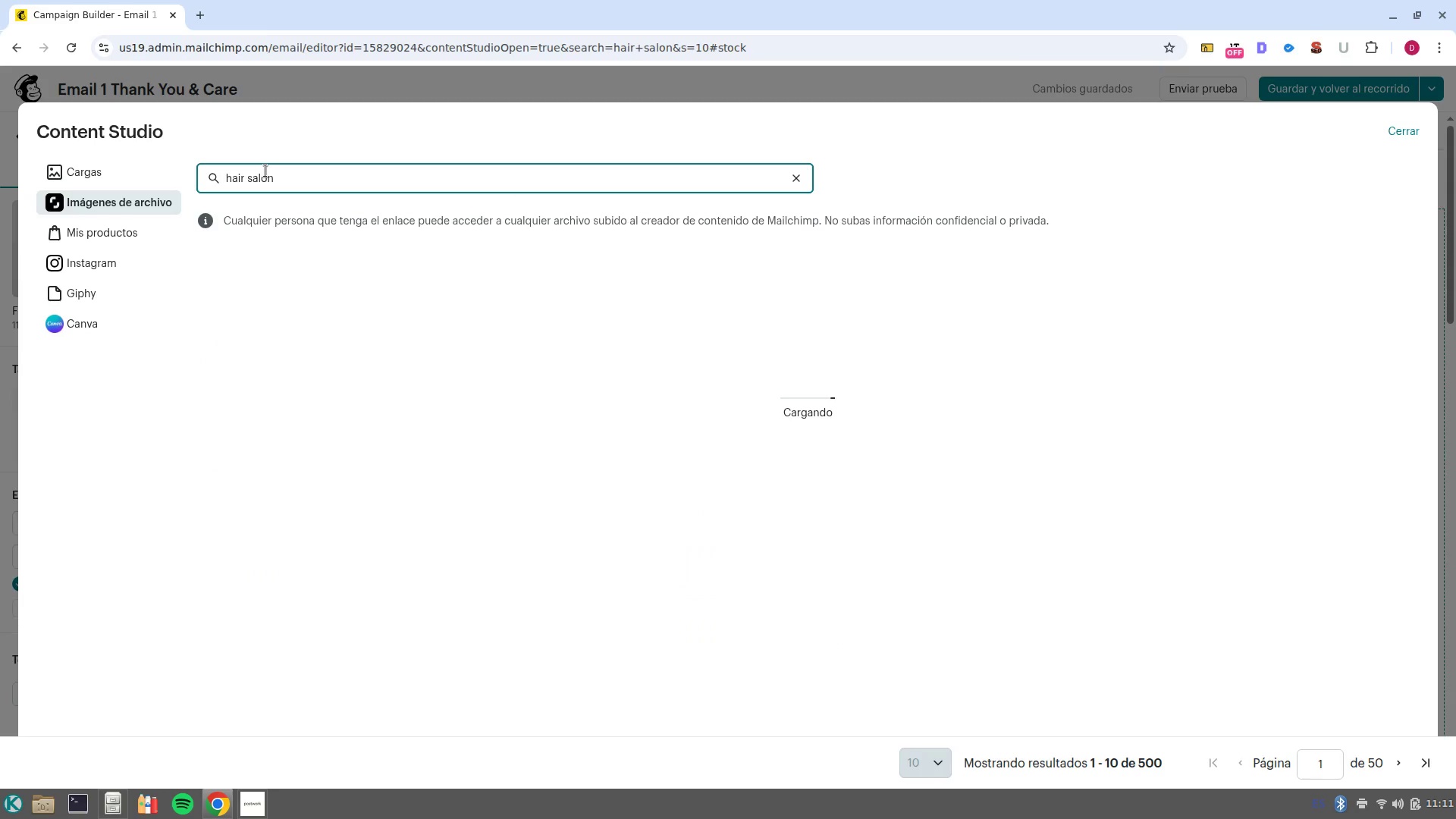 
left_click([1401, 767])
 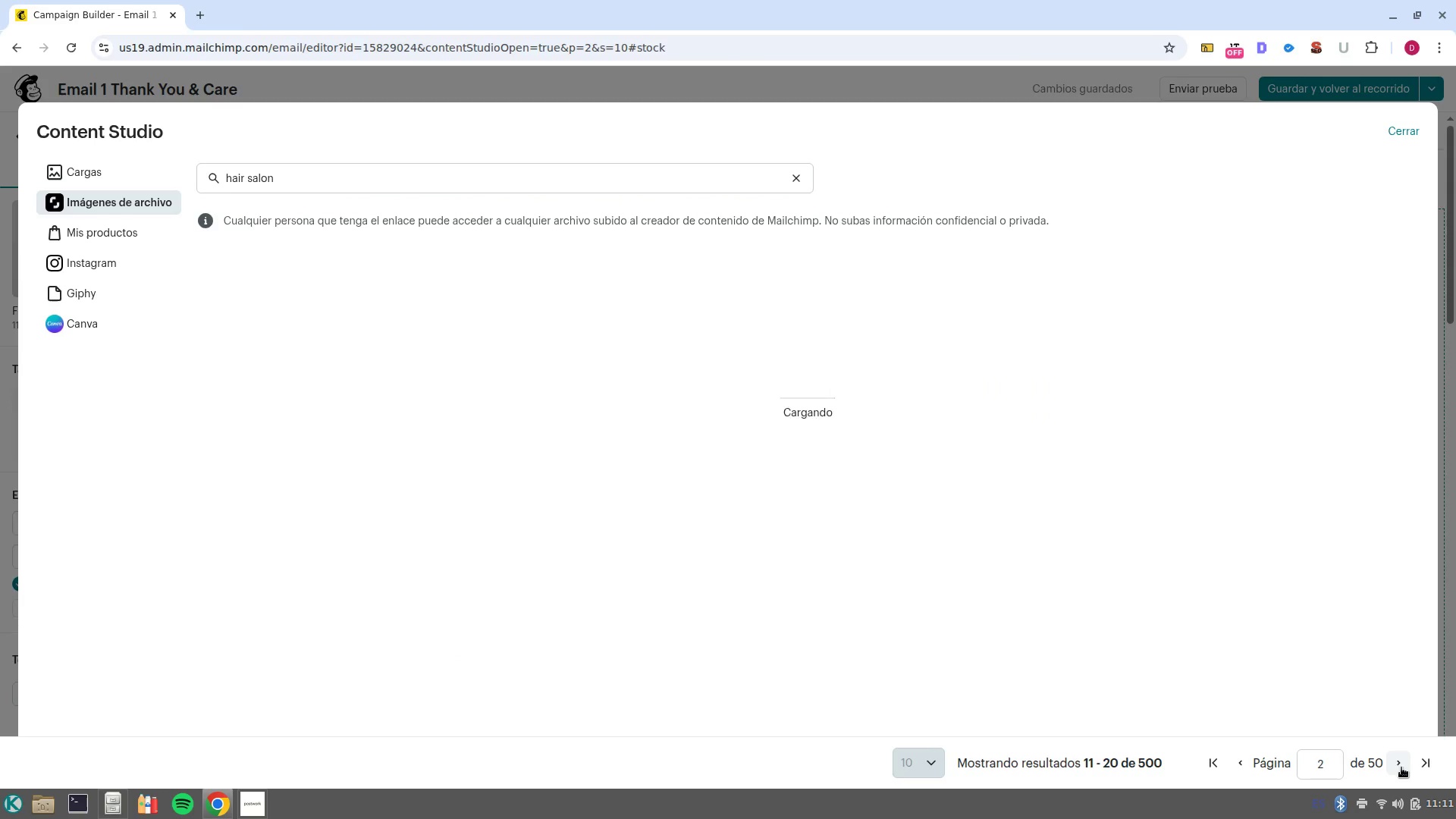 
wait(6.86)
 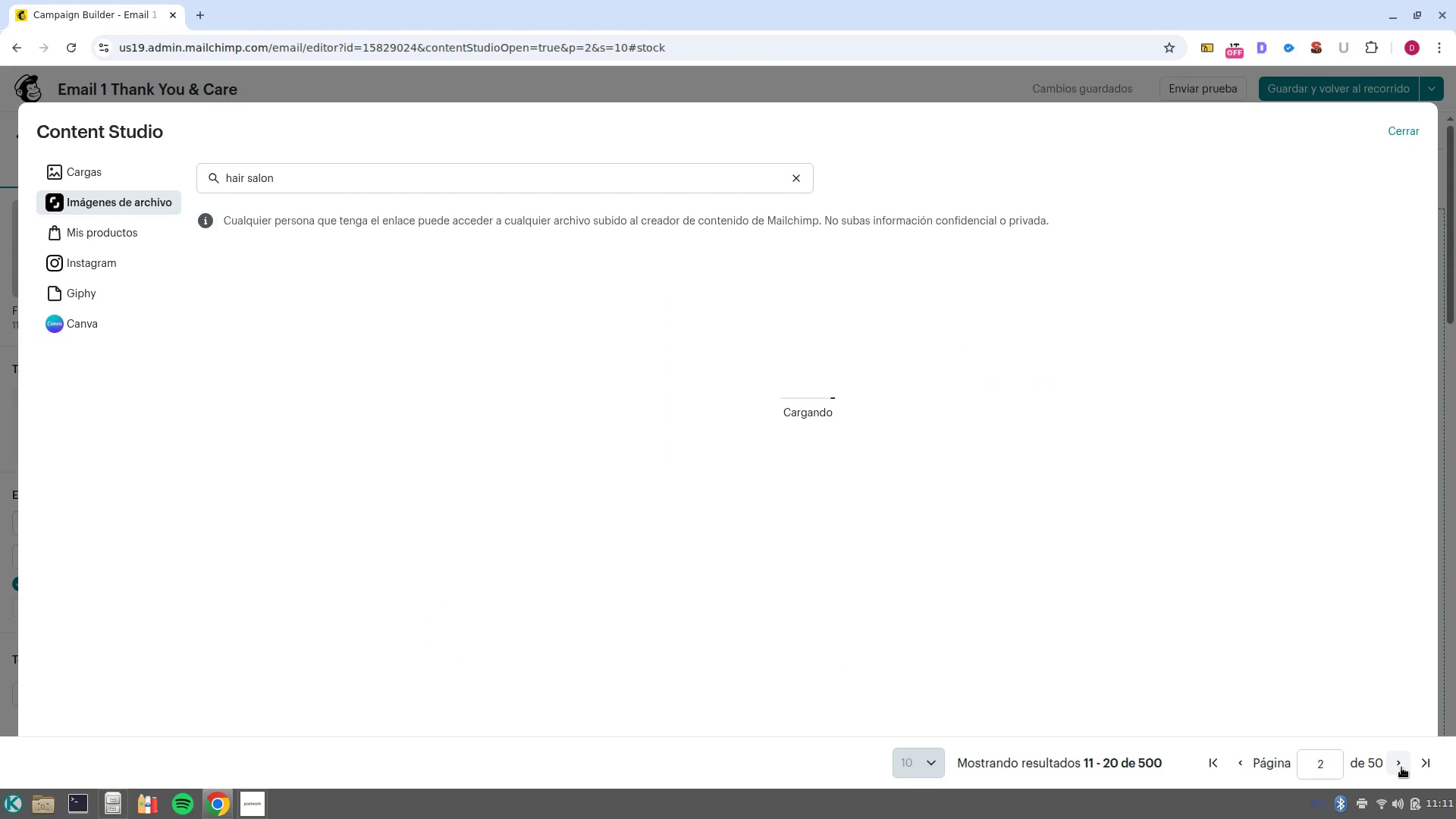 
left_click([1401, 767])
 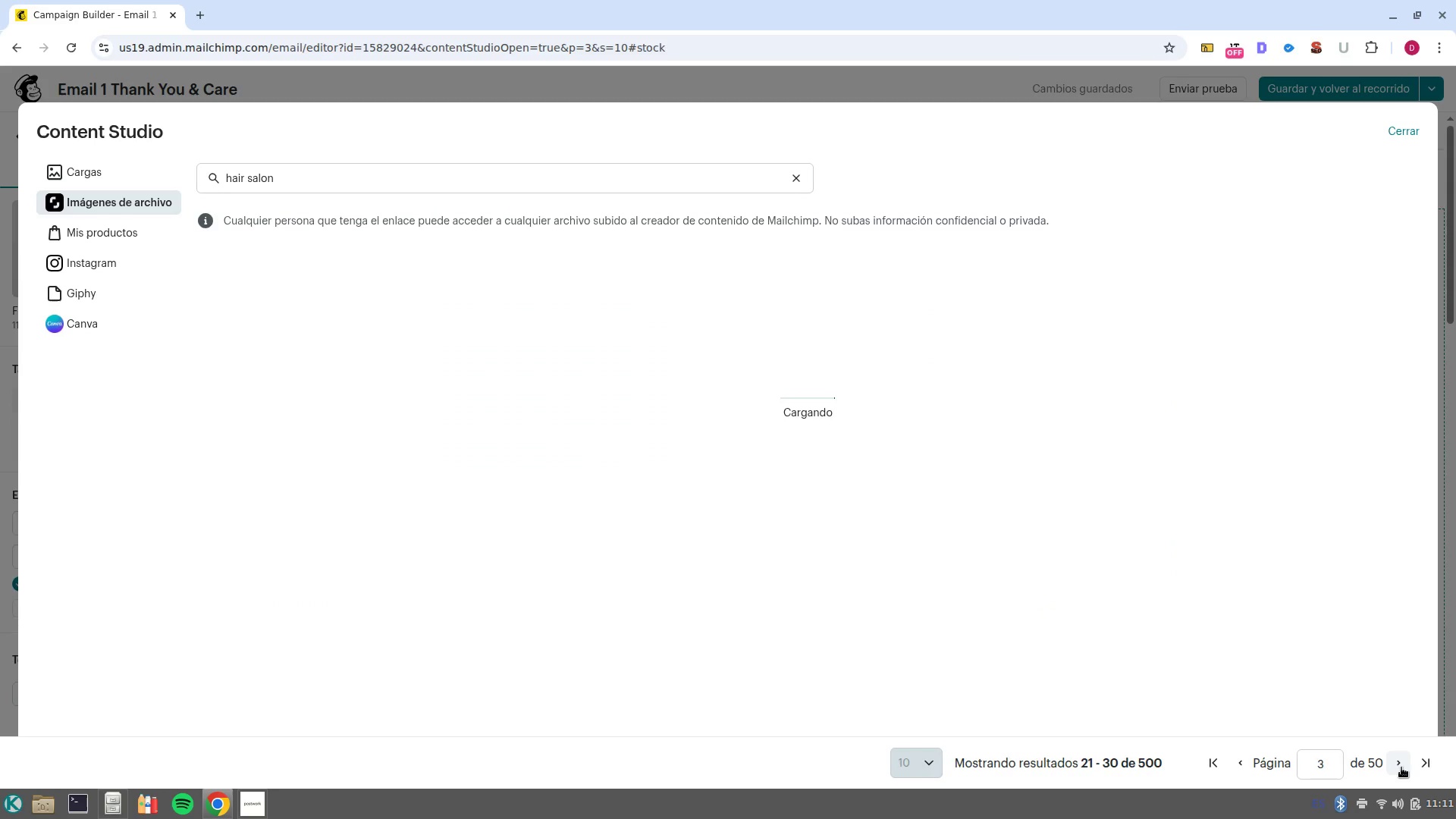 
wait(9.12)
 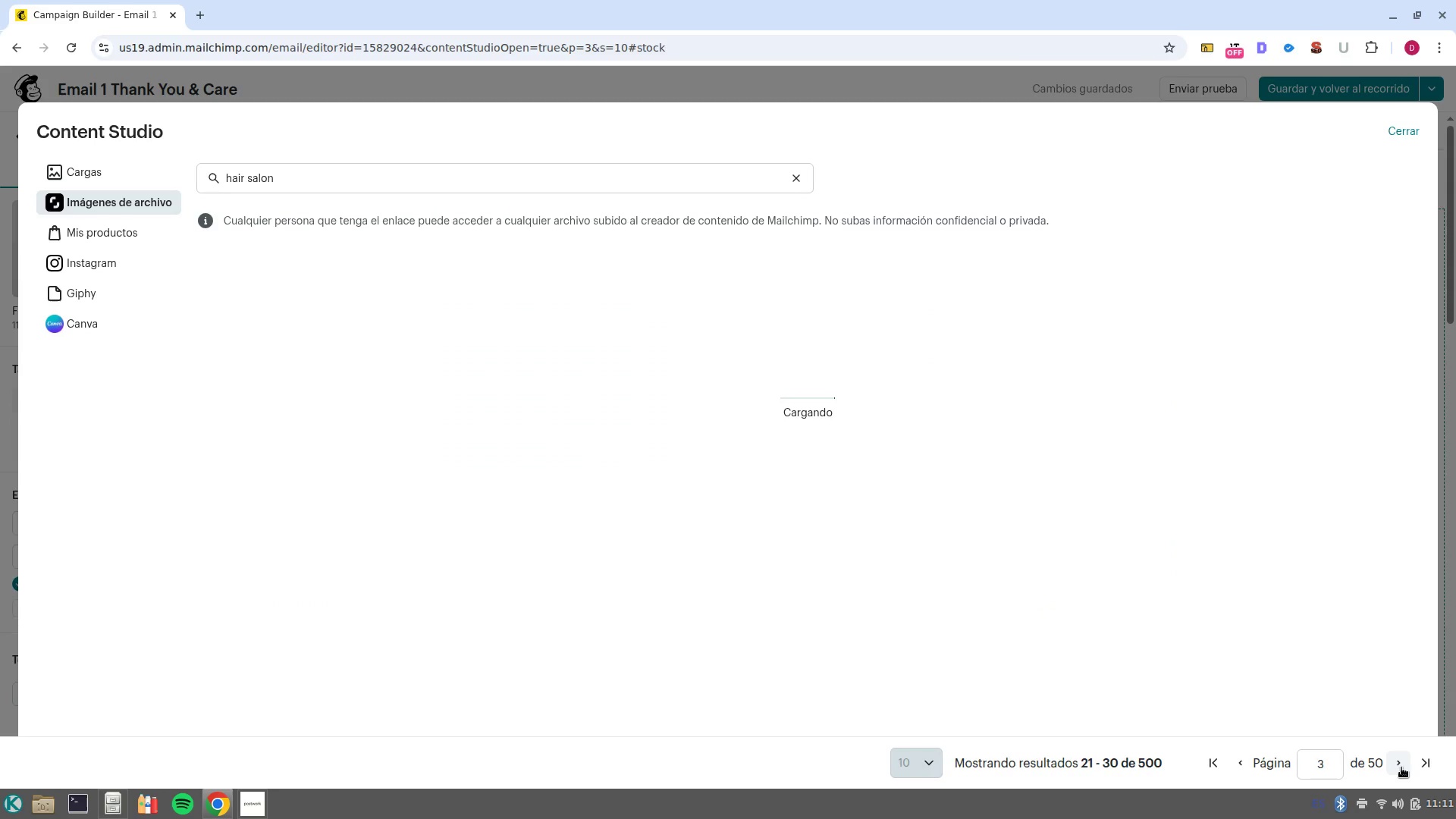 
left_click([1401, 767])
 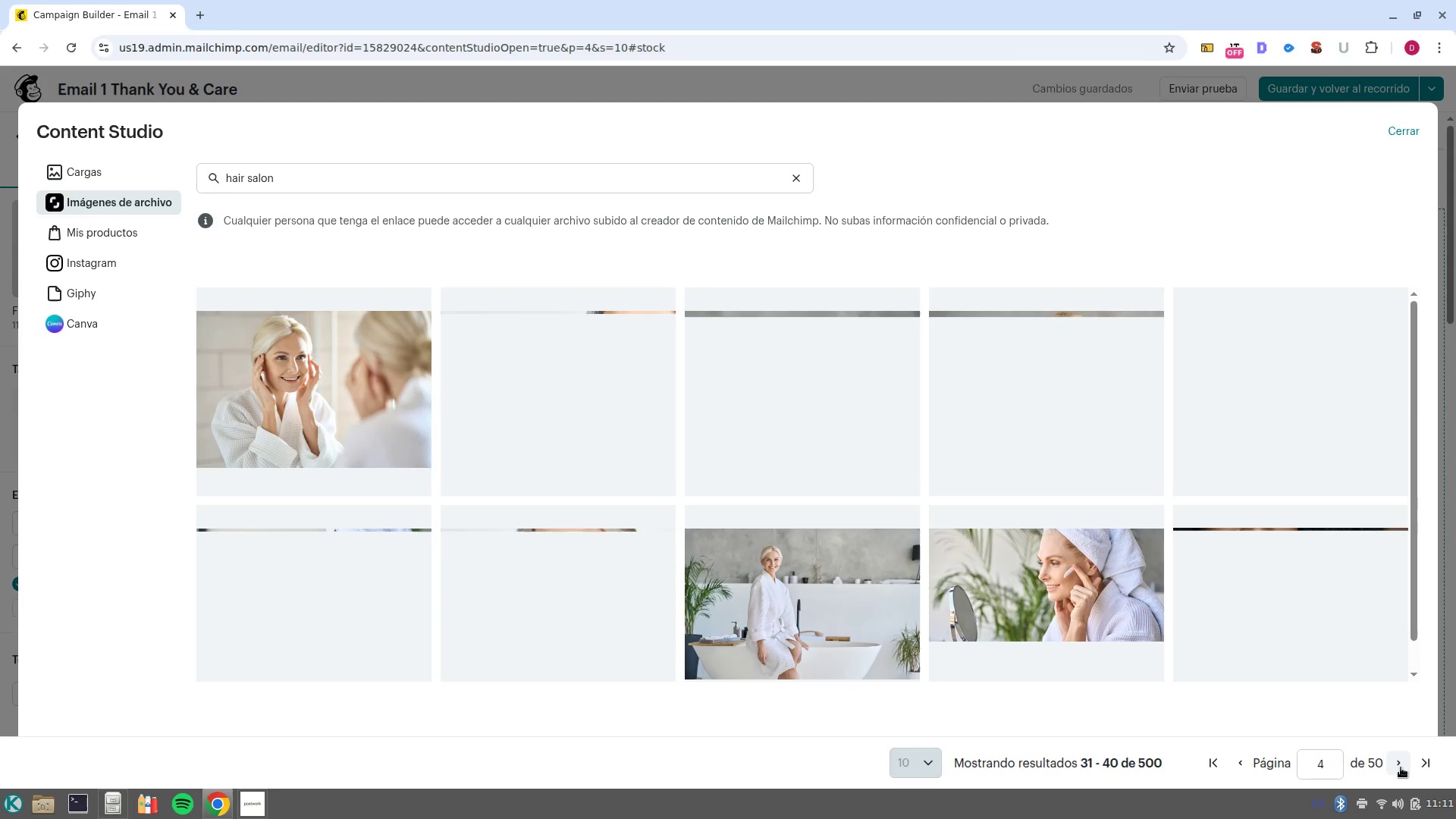 
wait(10.17)
 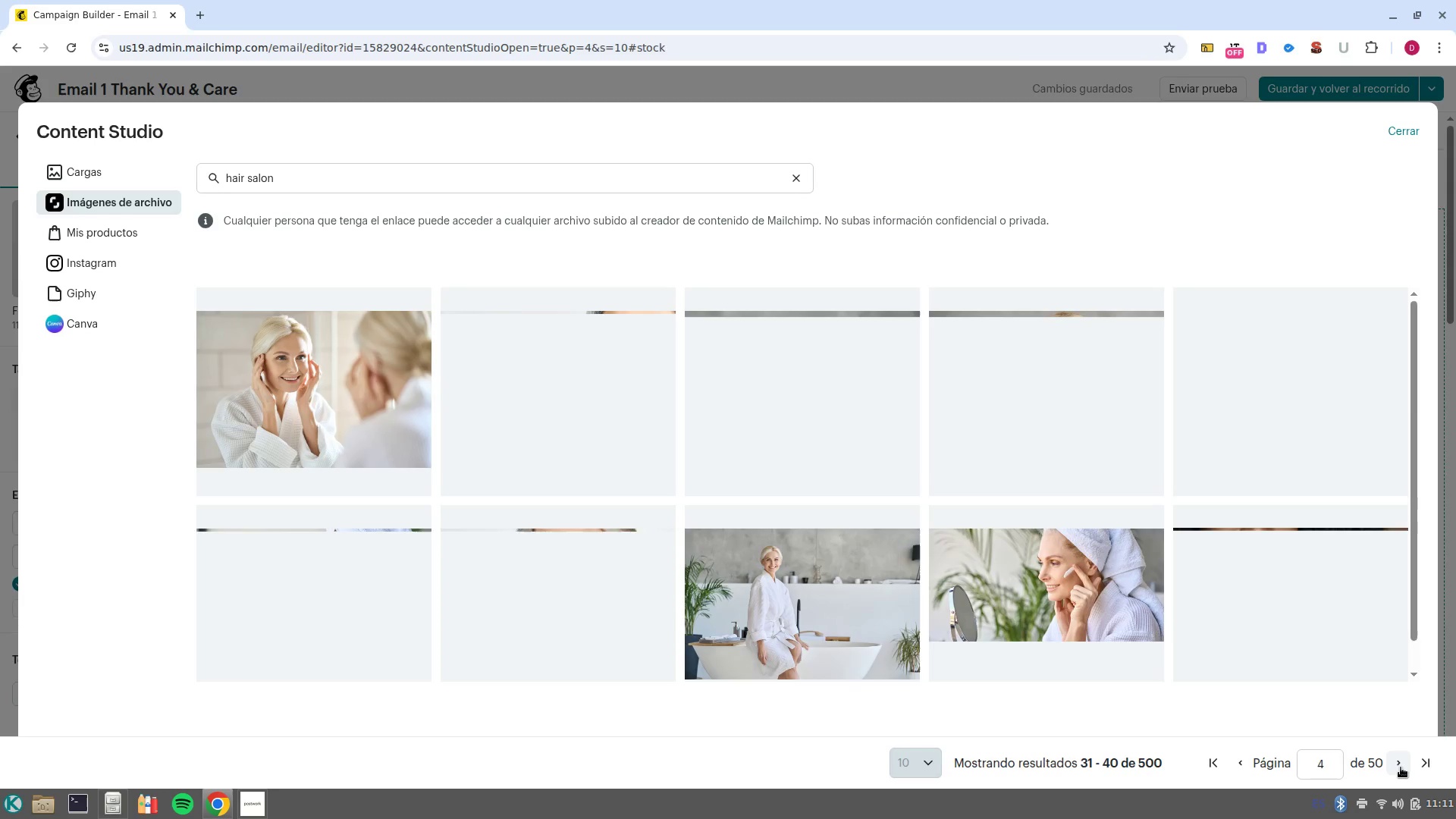 
left_click([1401, 767])
 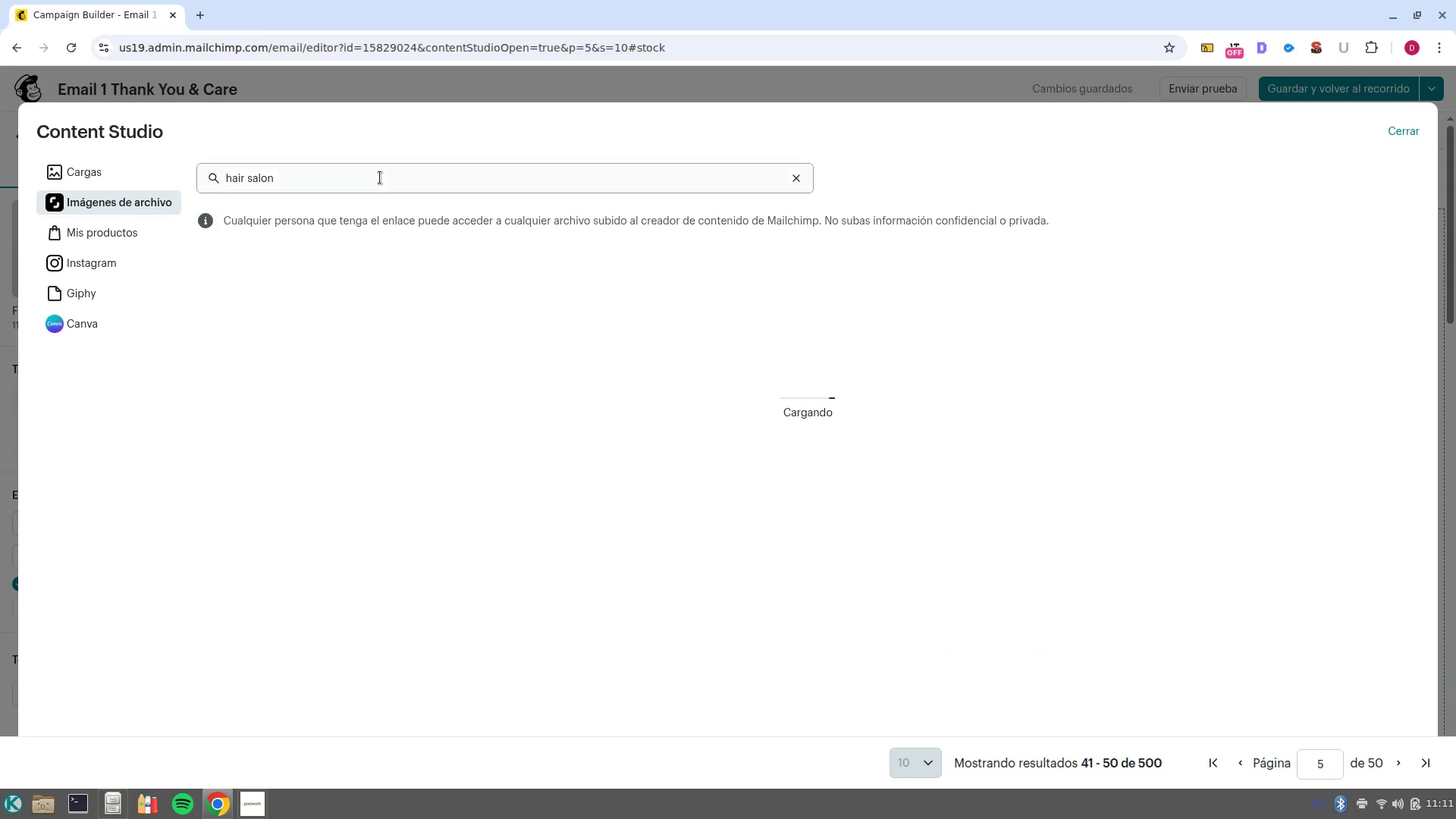 
double_click([380, 177])
 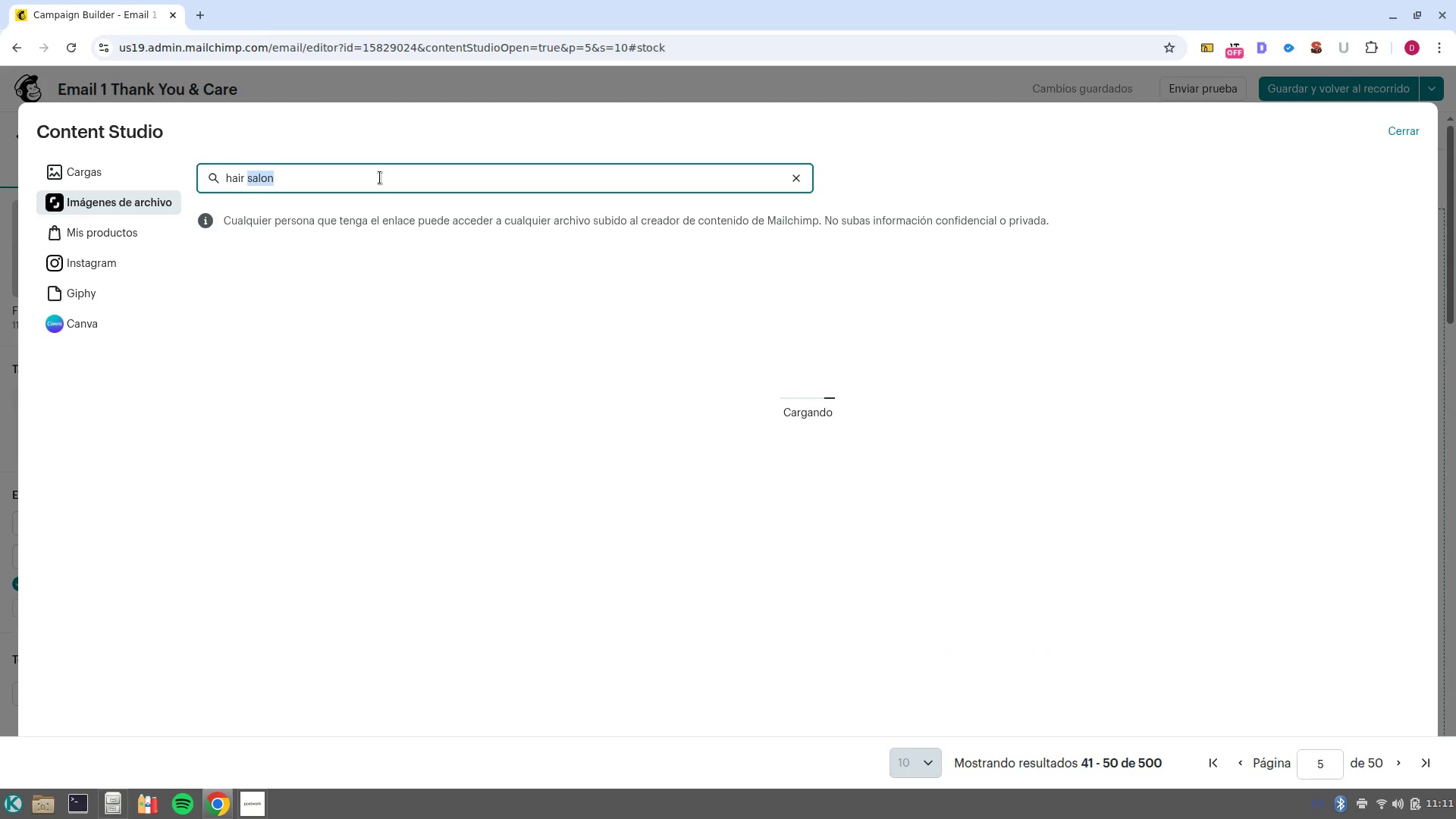 
key(Control+Backspace)
 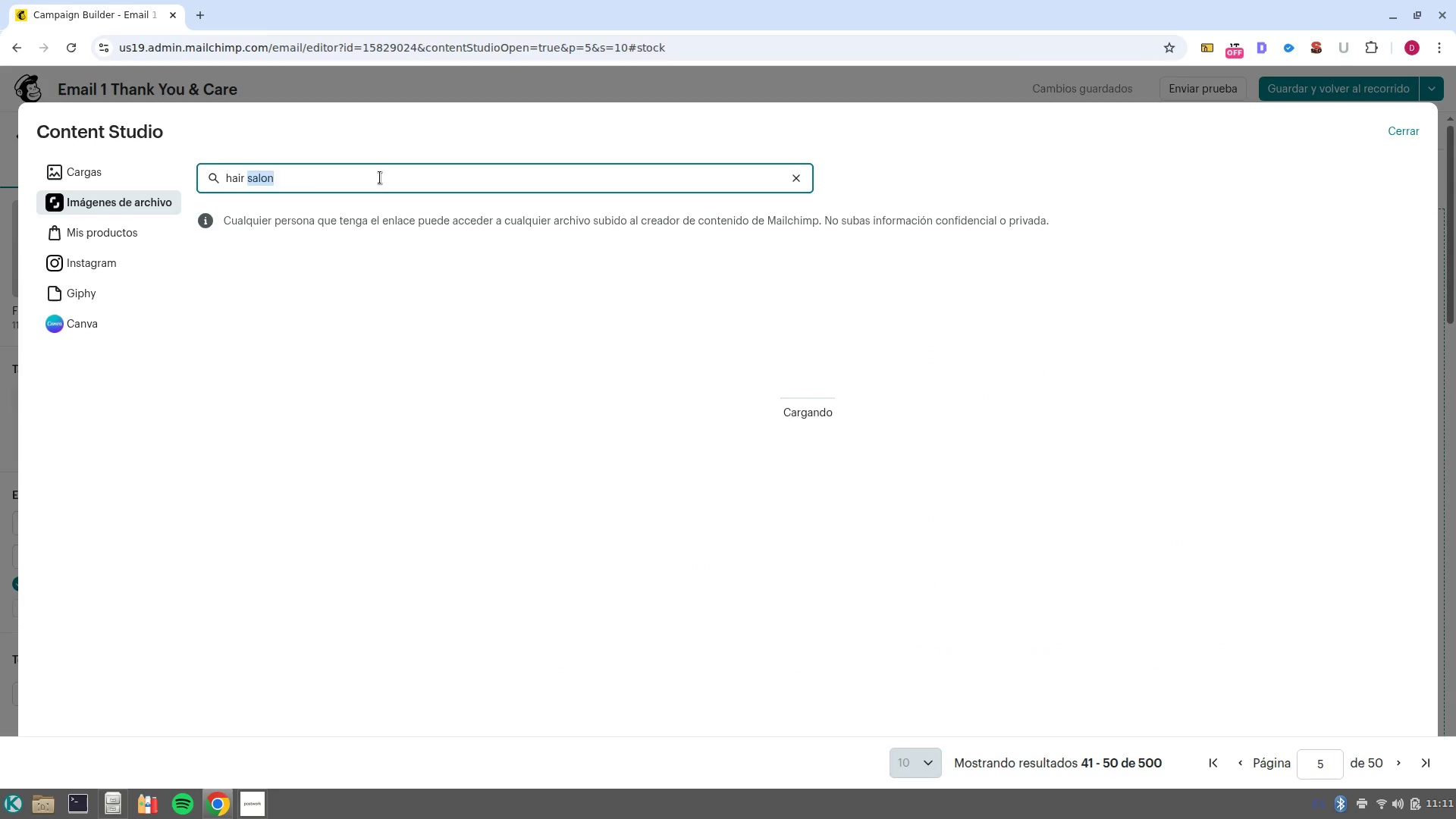 
key(Control+Backspace)
 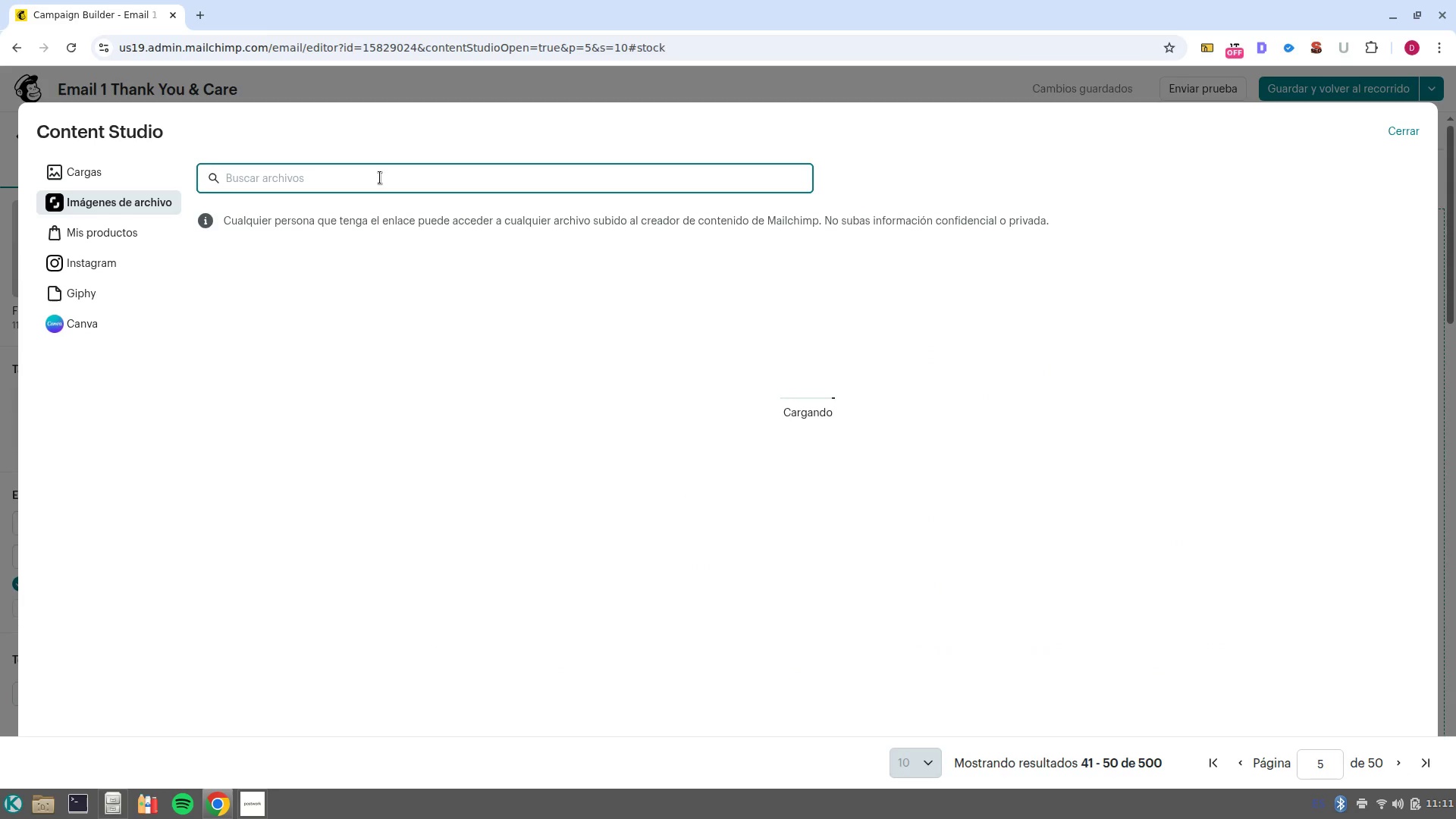 
type(peluqi)
key(Backspace)
type(uer'ia)
key(NumpadEnter)
 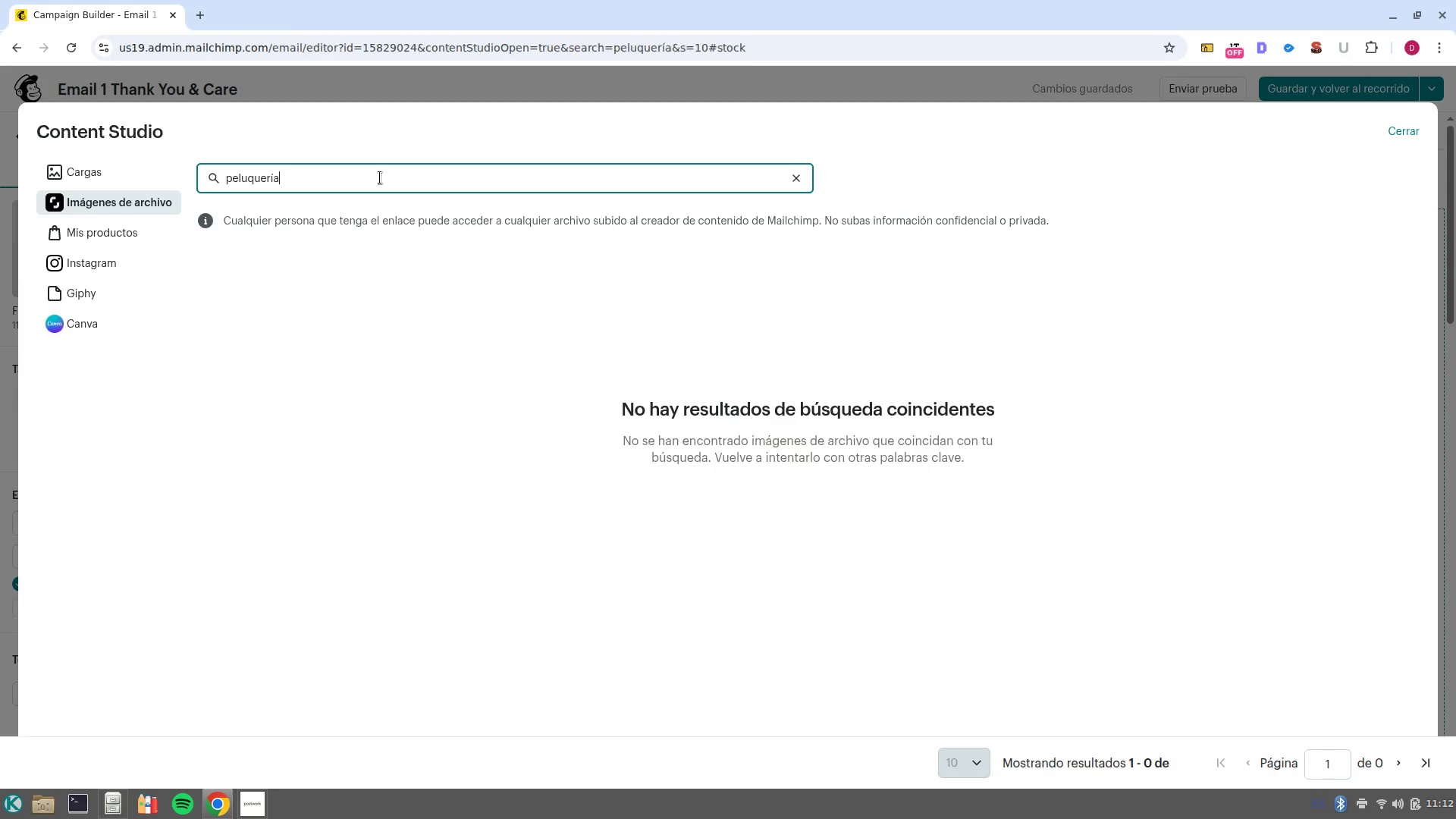 
left_click([380, 177])
 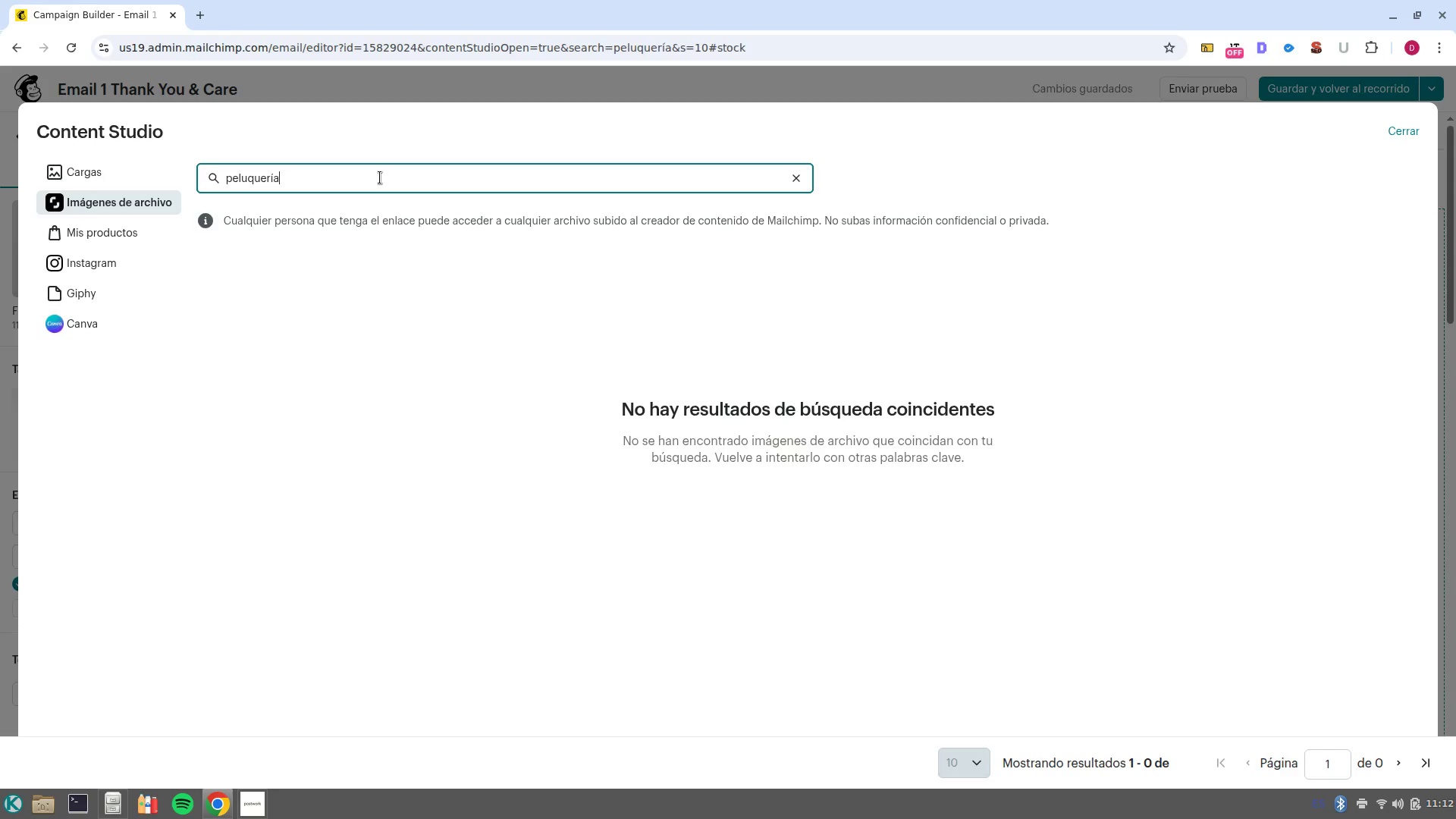 
left_click([380, 177])
 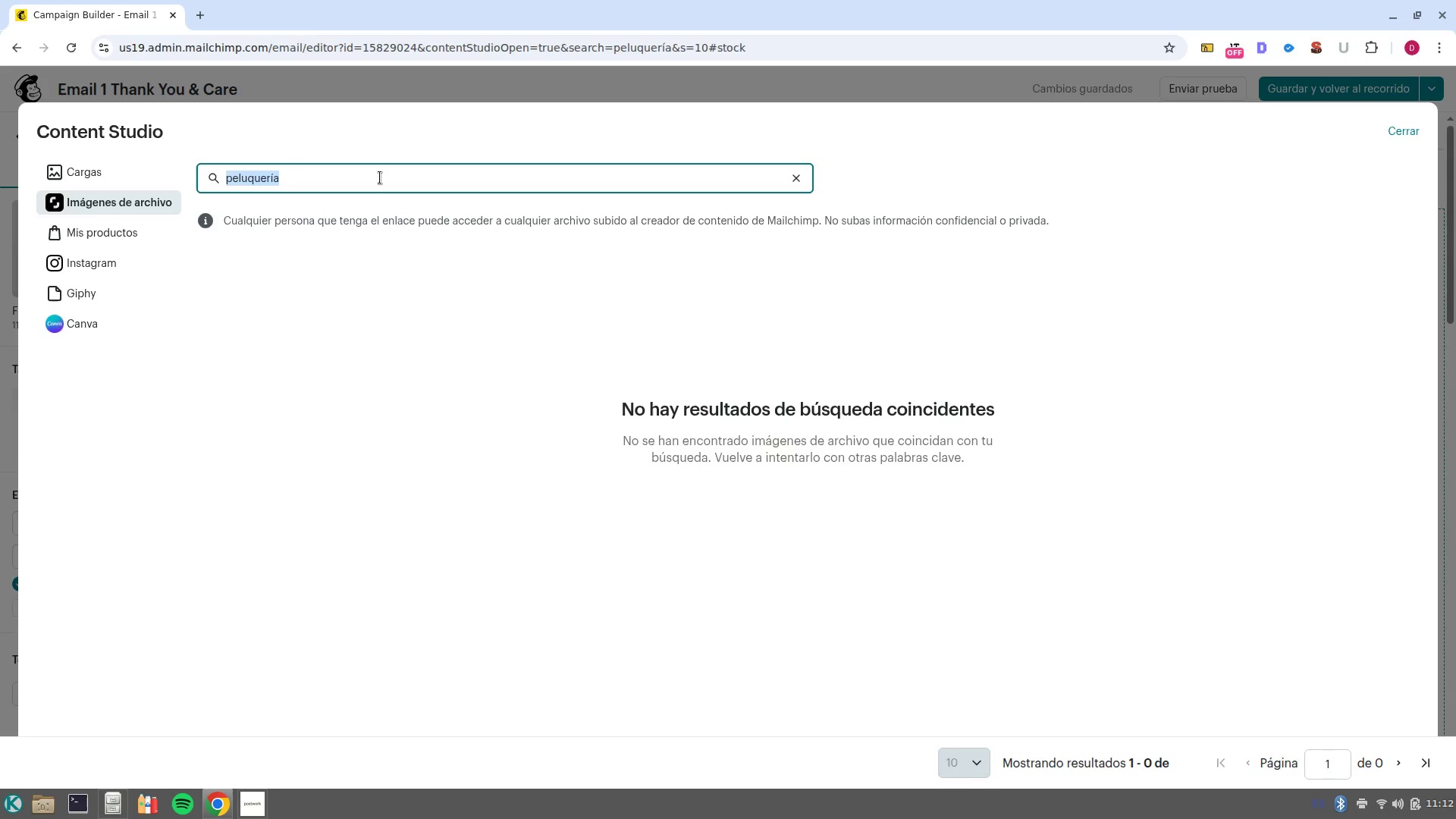 
key(Backspace)
type(peluqueria)
 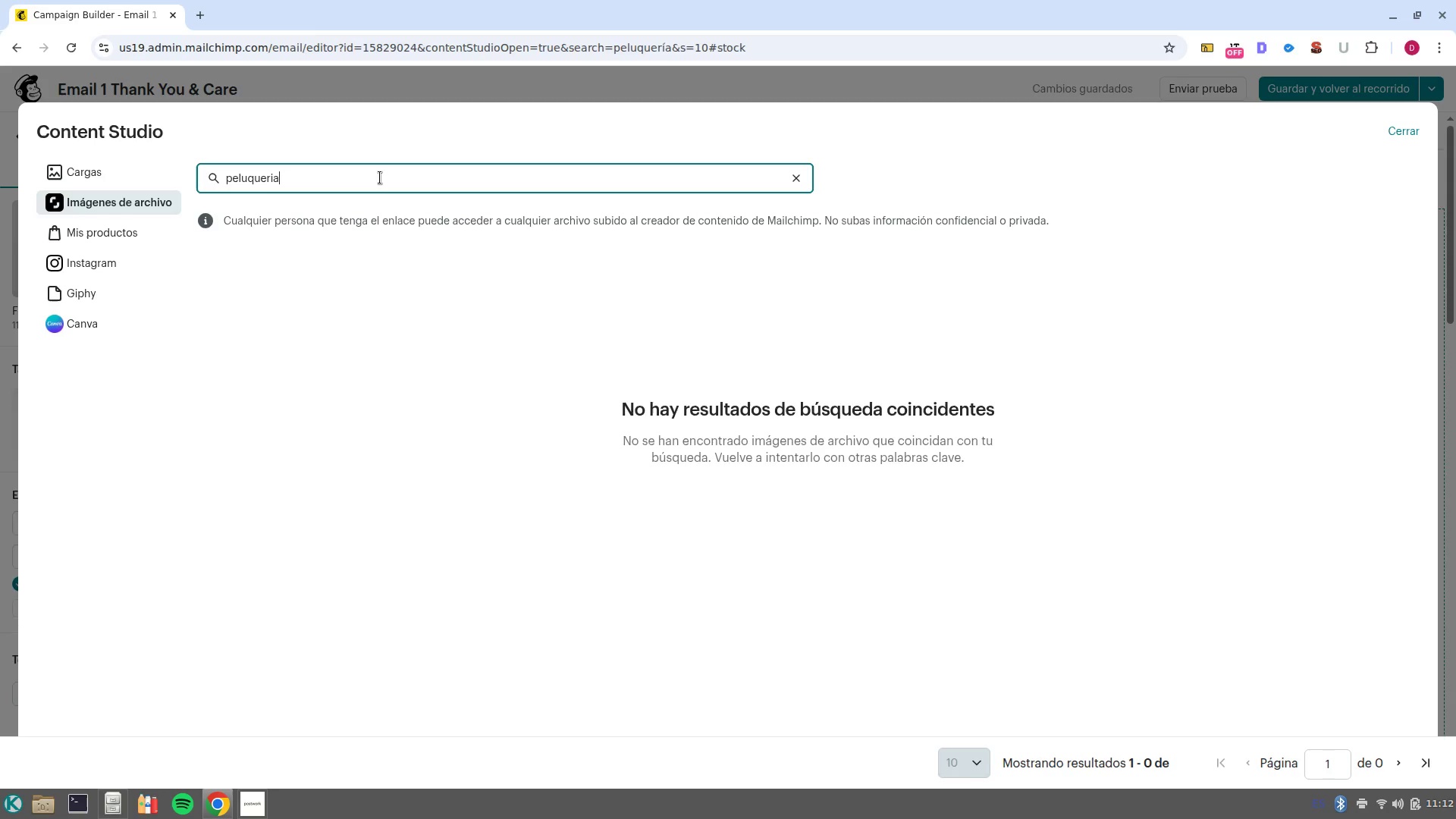 
key(Enter)
 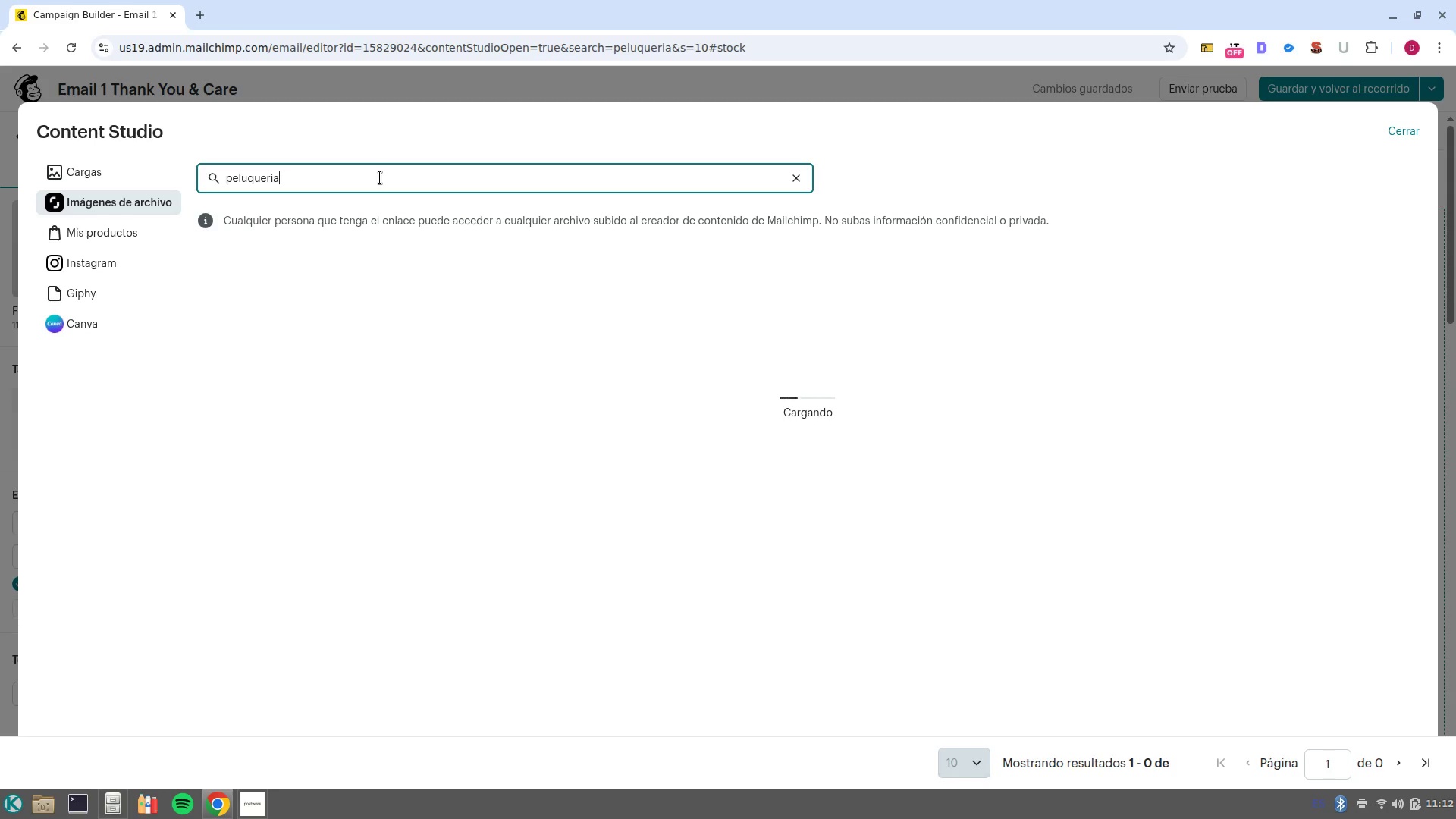 
wait(10.27)
 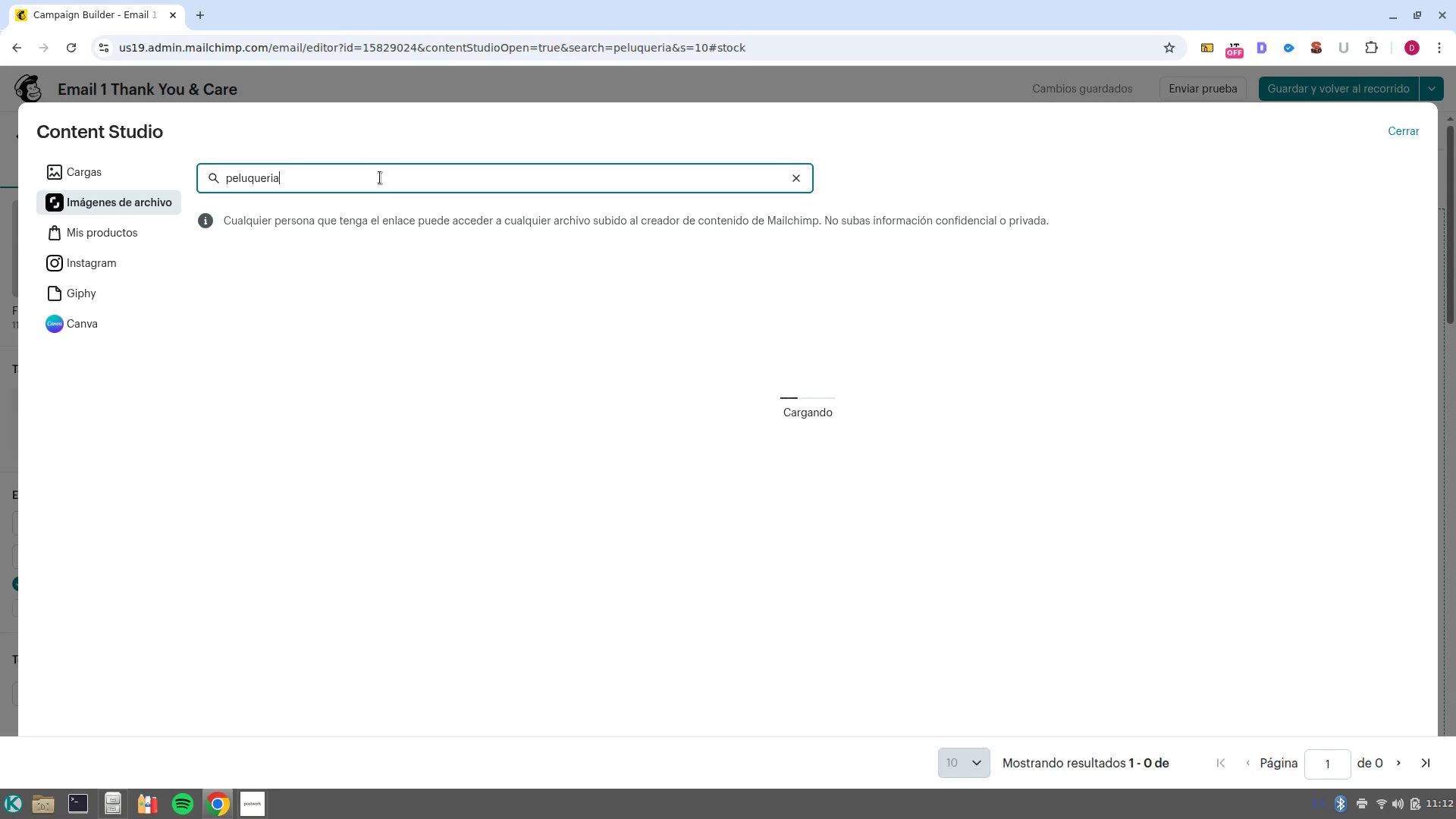 
left_click([1220, 582])
 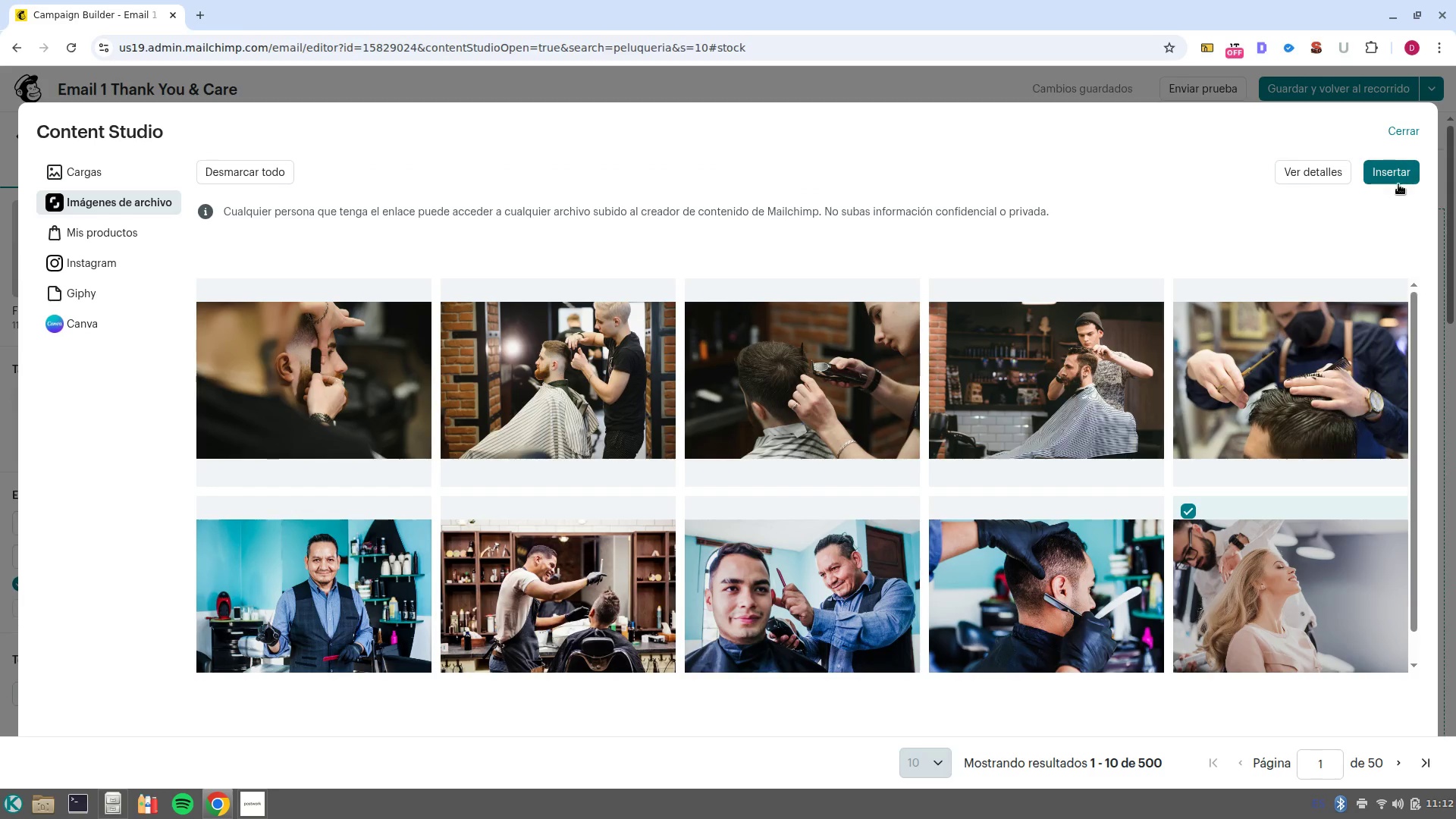 
left_click([1389, 167])
 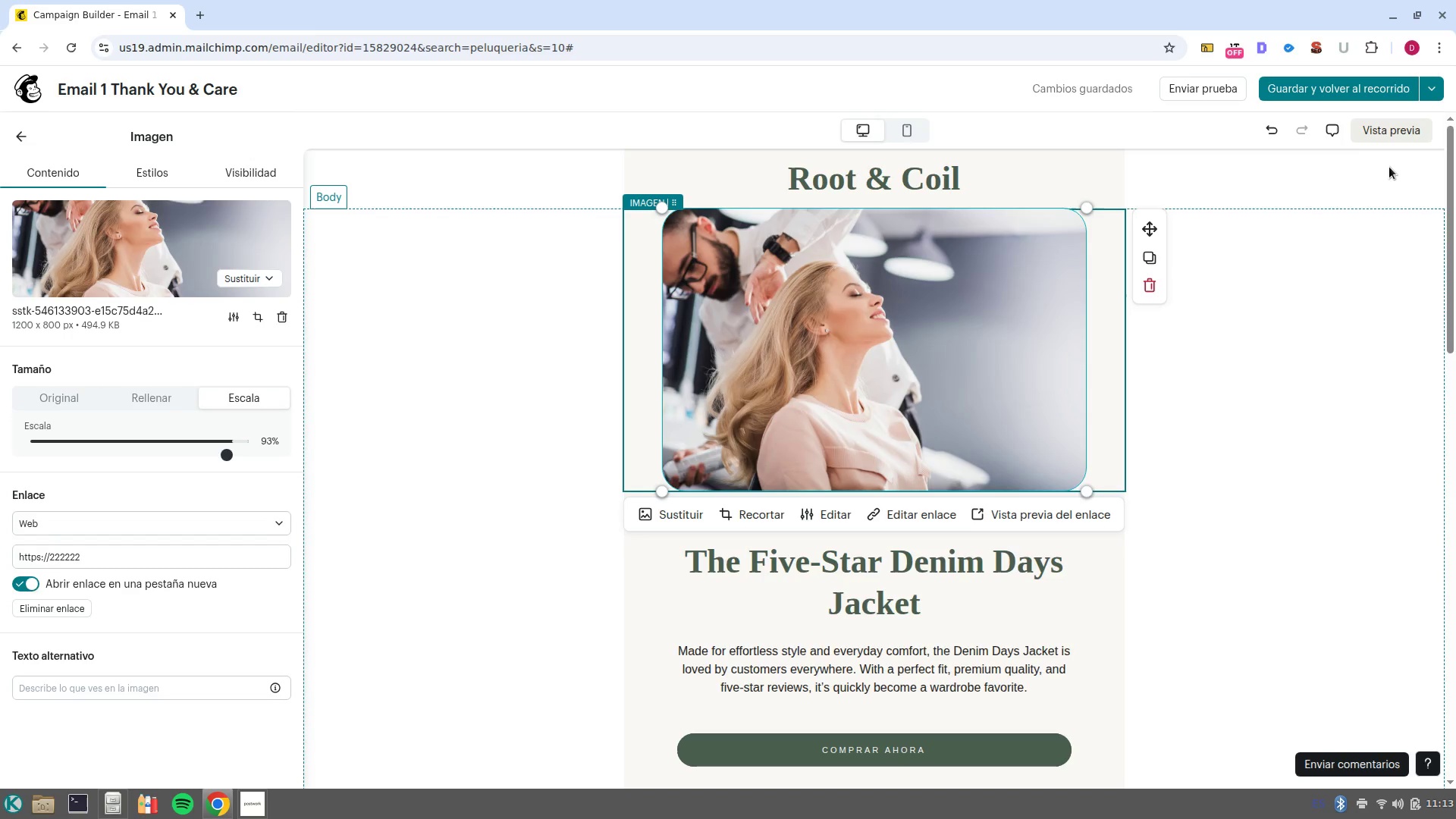 
wait(53.22)
 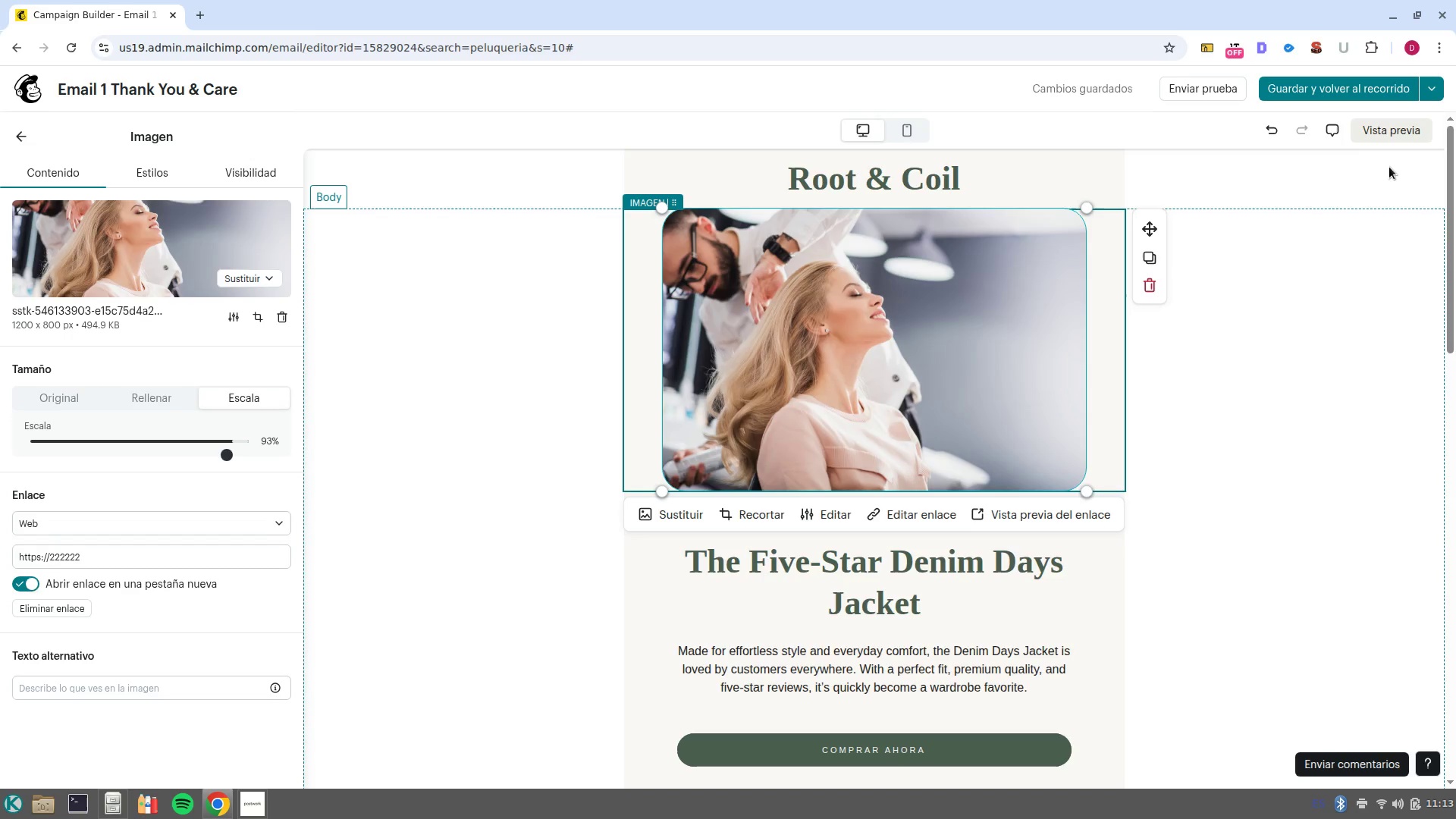 
left_click_drag(start_coordinate=[970, 598], to_coordinate=[686, 560])
 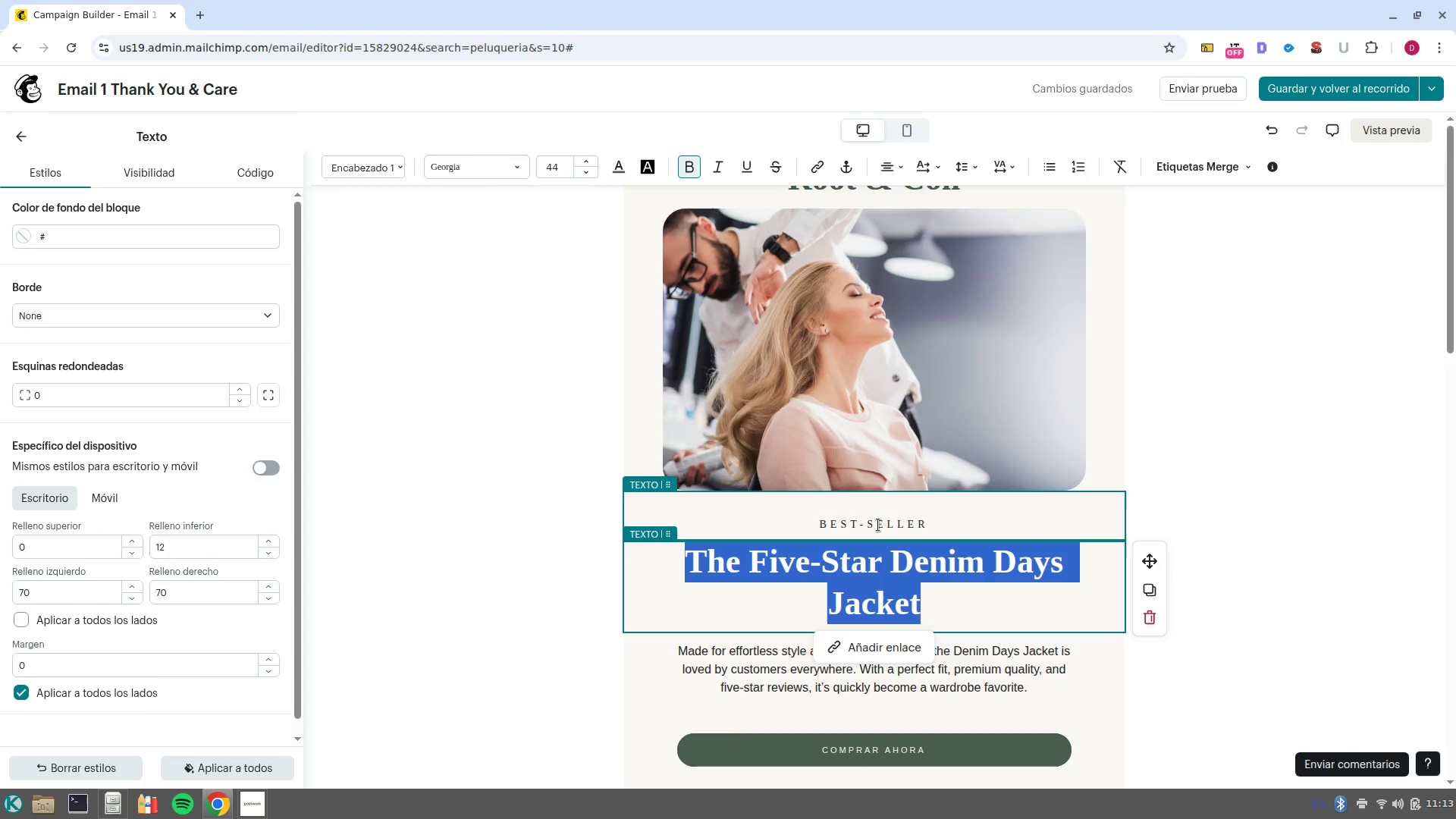 
double_click([878, 525])
 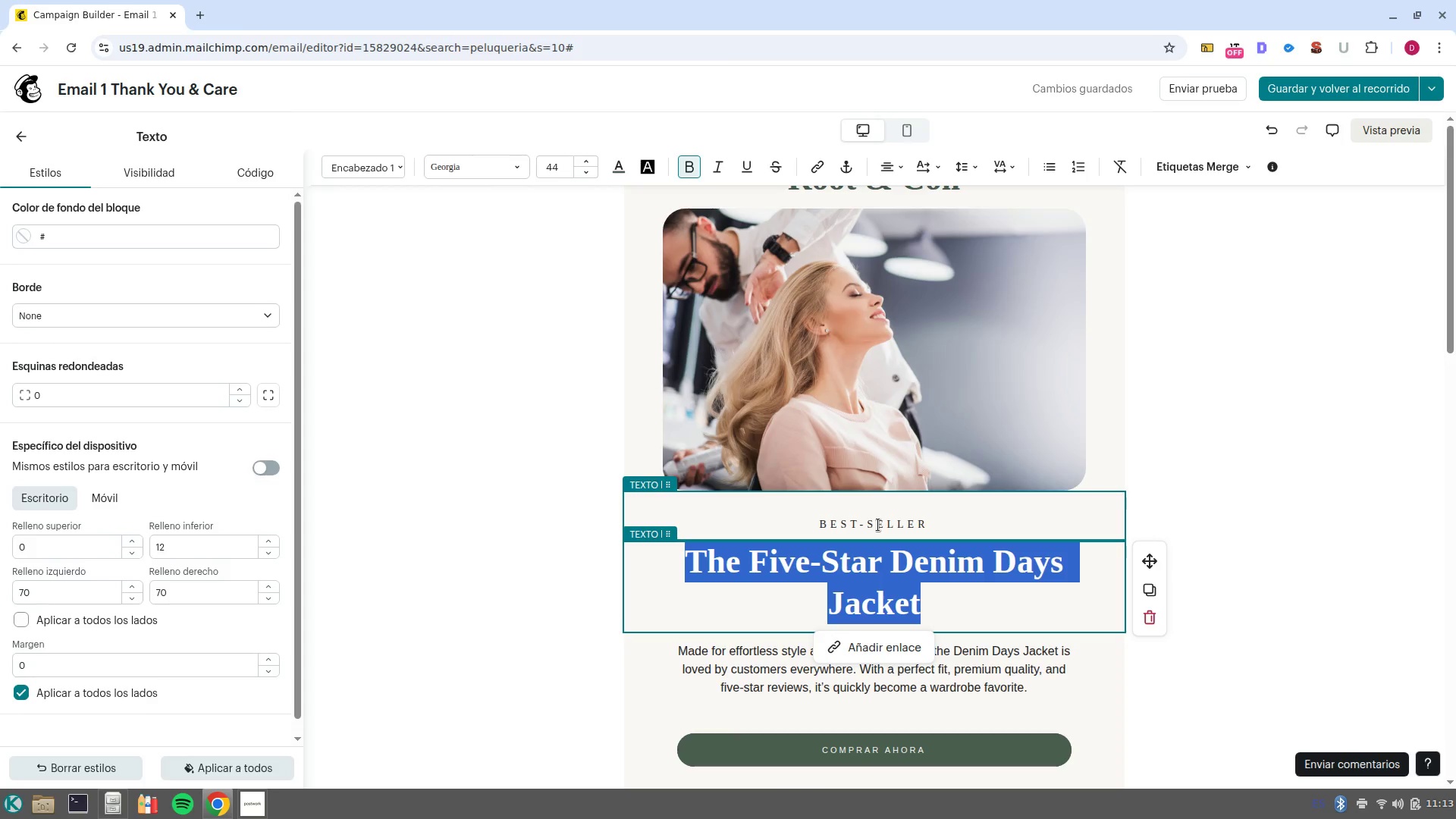 
left_click([878, 525])
 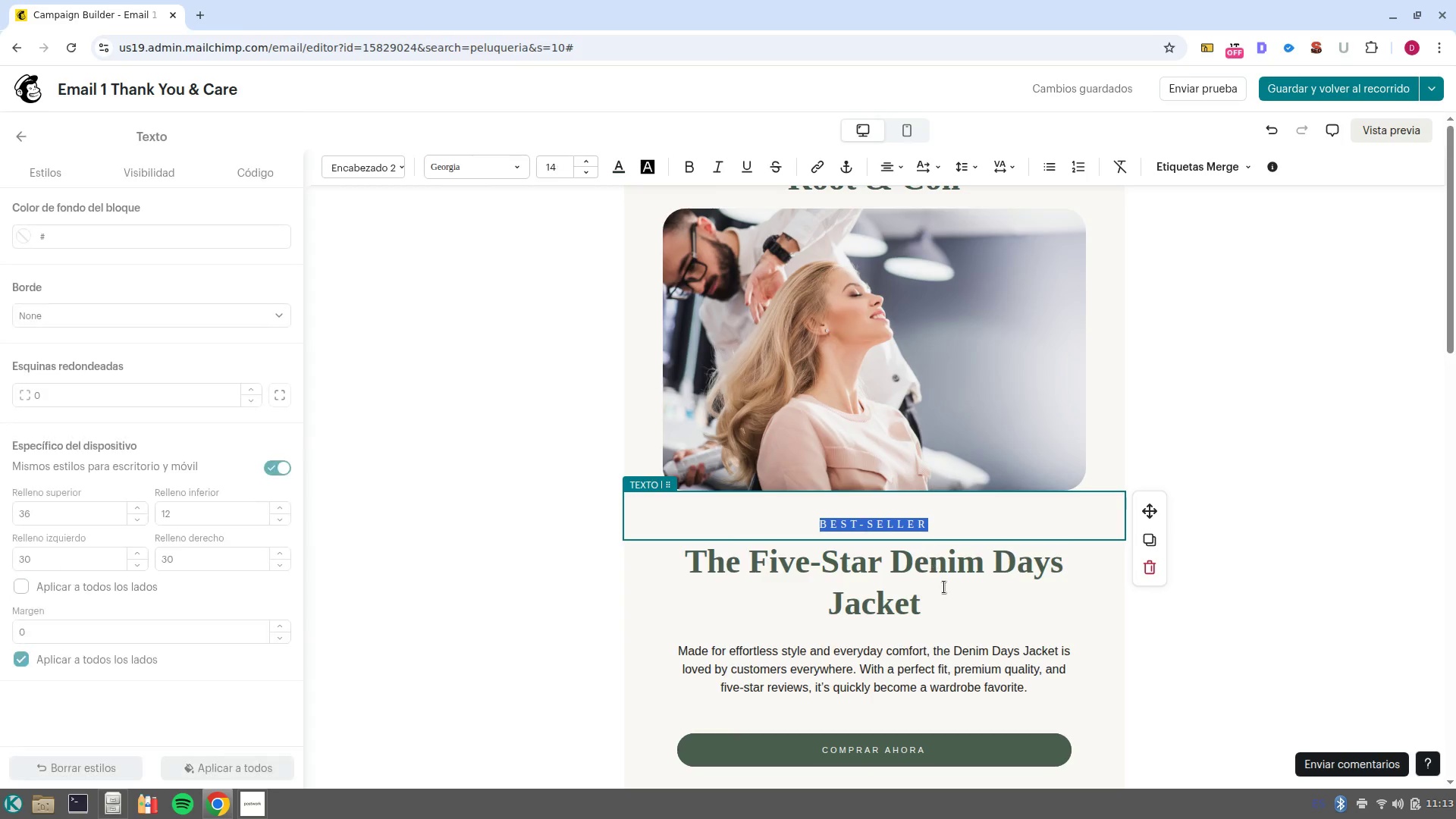 
left_click([949, 608])
 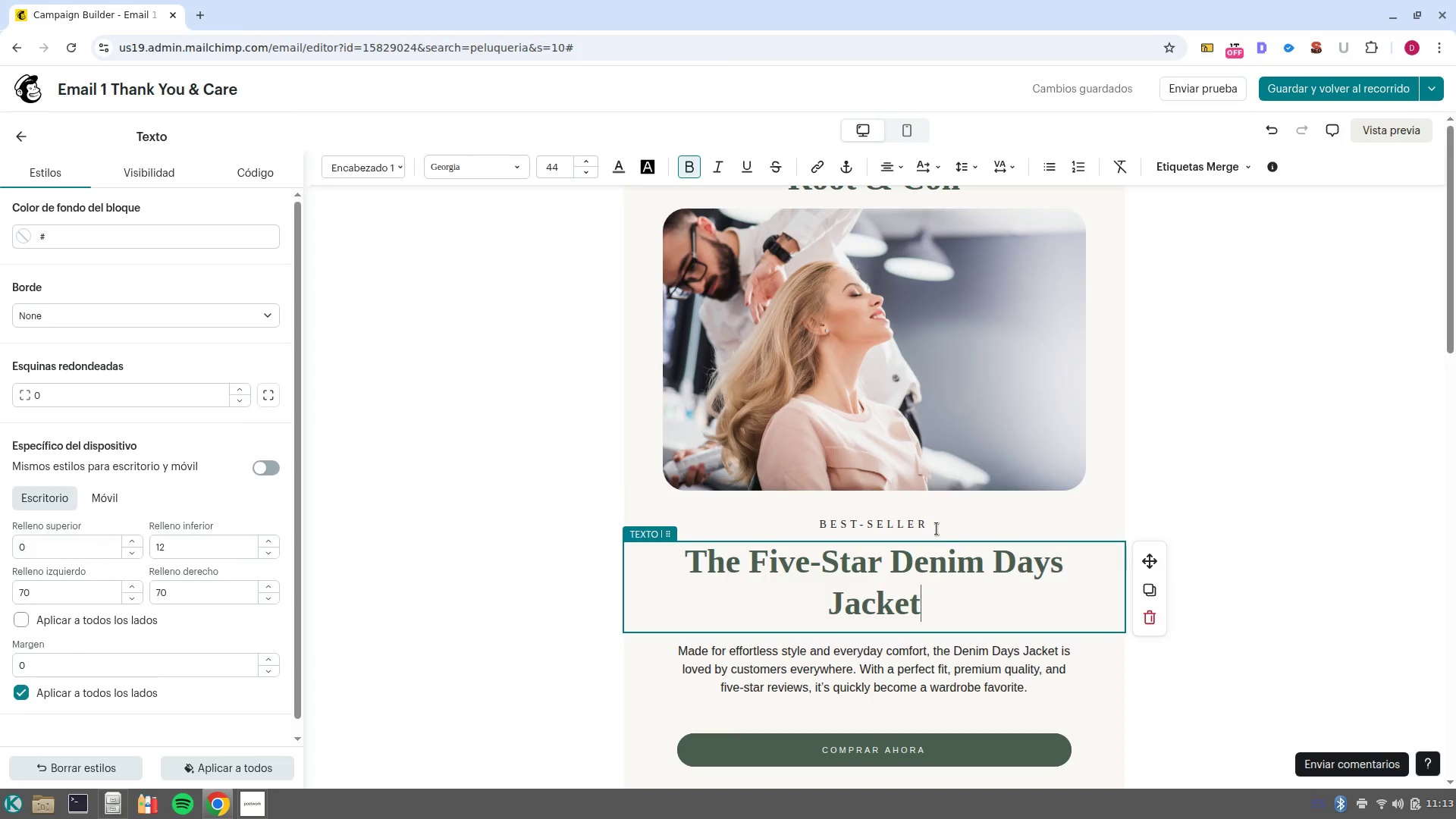 
left_click_drag(start_coordinate=[939, 526], to_coordinate=[788, 520])
 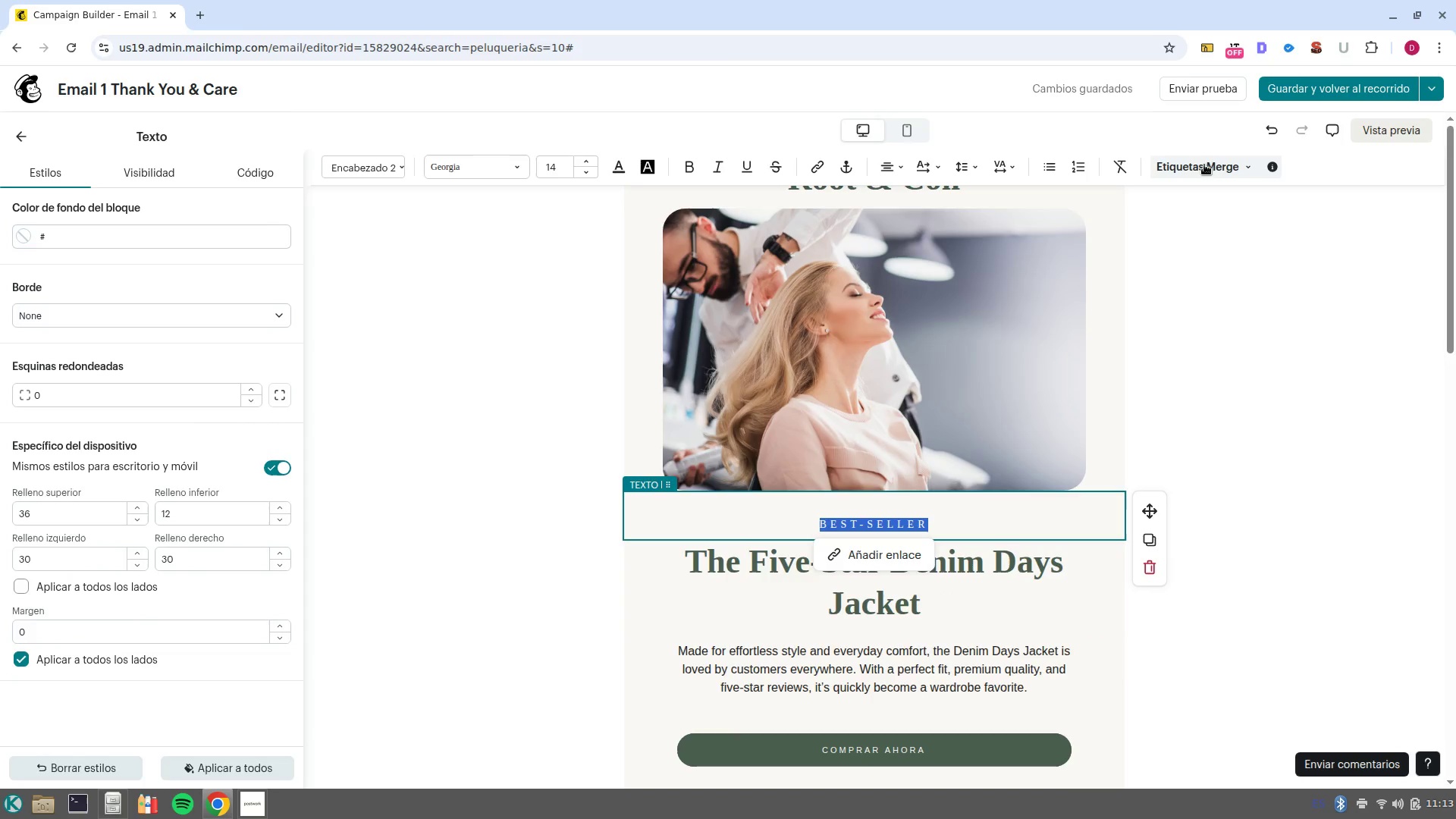 
left_click([1202, 168])
 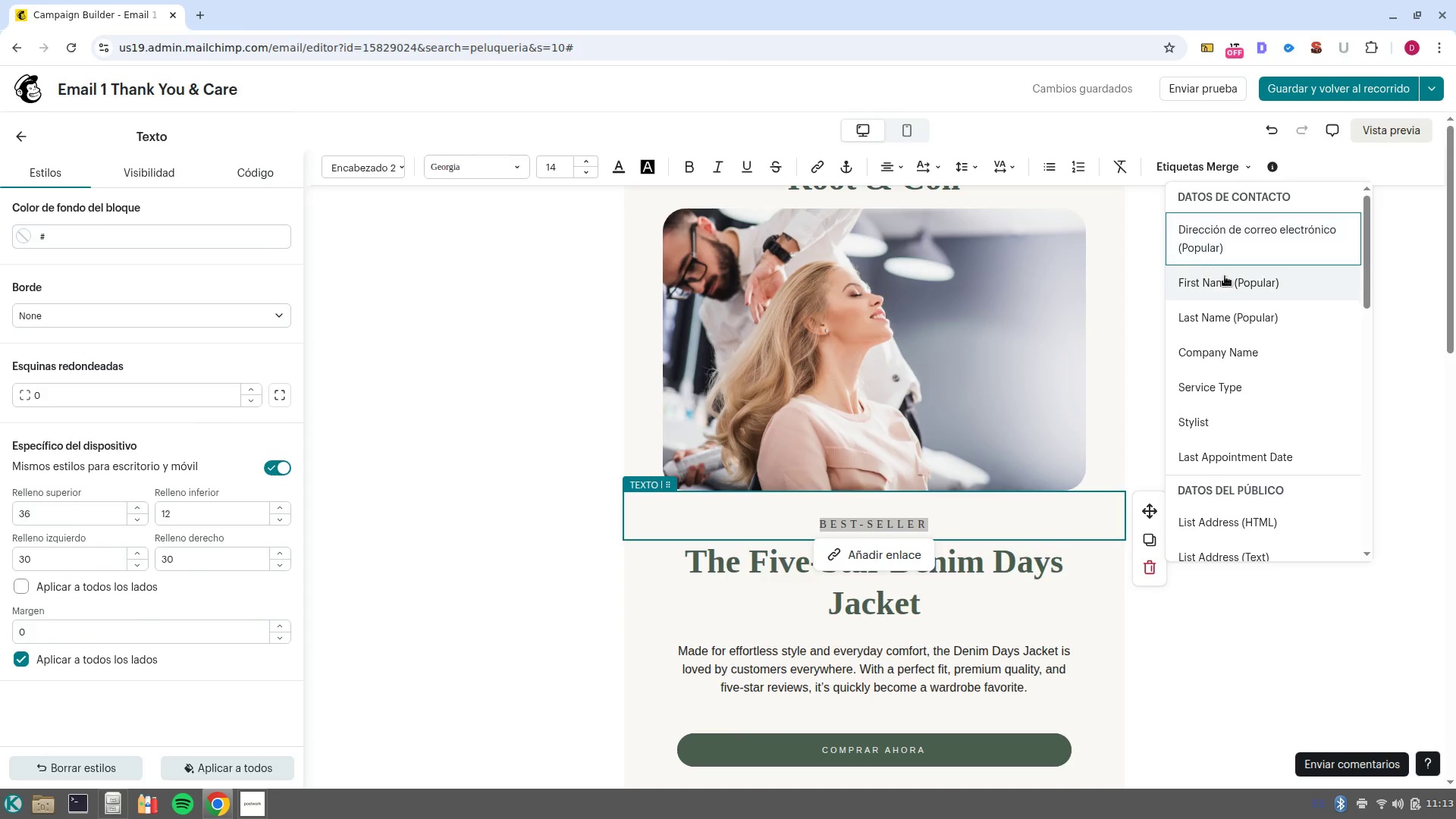 
left_click([1225, 278])
 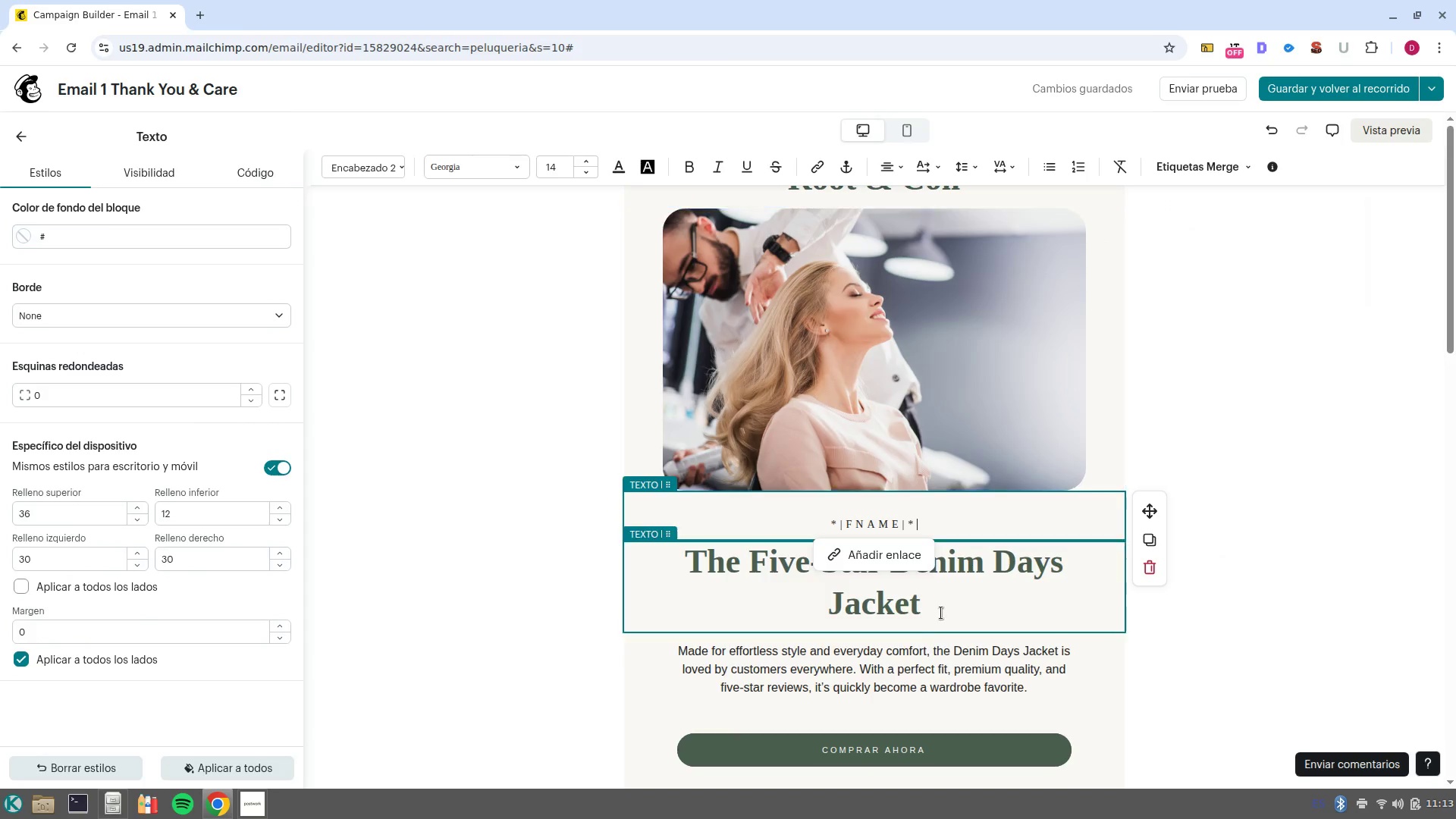 
left_click_drag(start_coordinate=[944, 612], to_coordinate=[691, 552])
 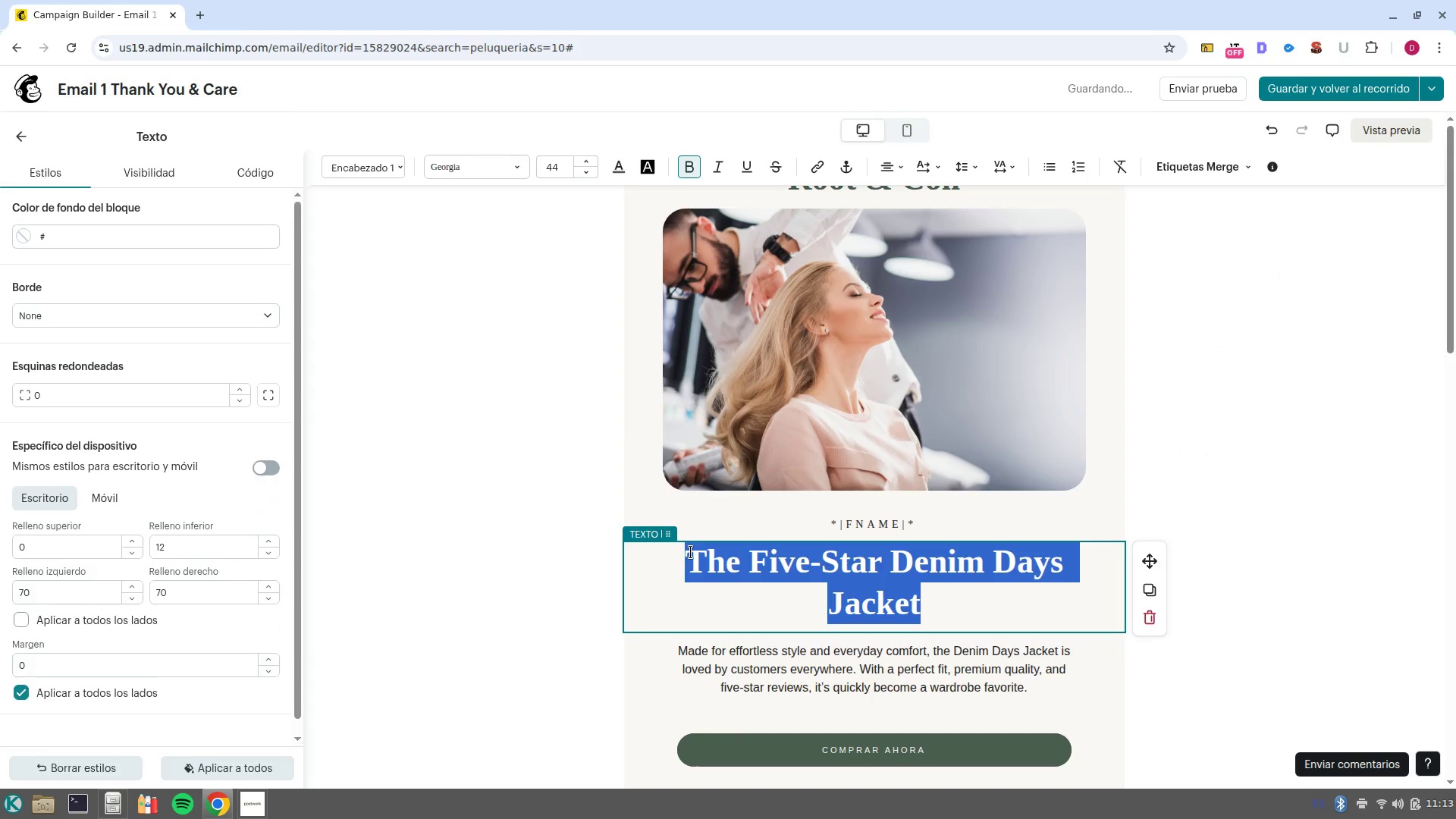 
type(Than )
key(Backspace)
type(k you for tusting us with youy)
key(Backspace)
type(r )
 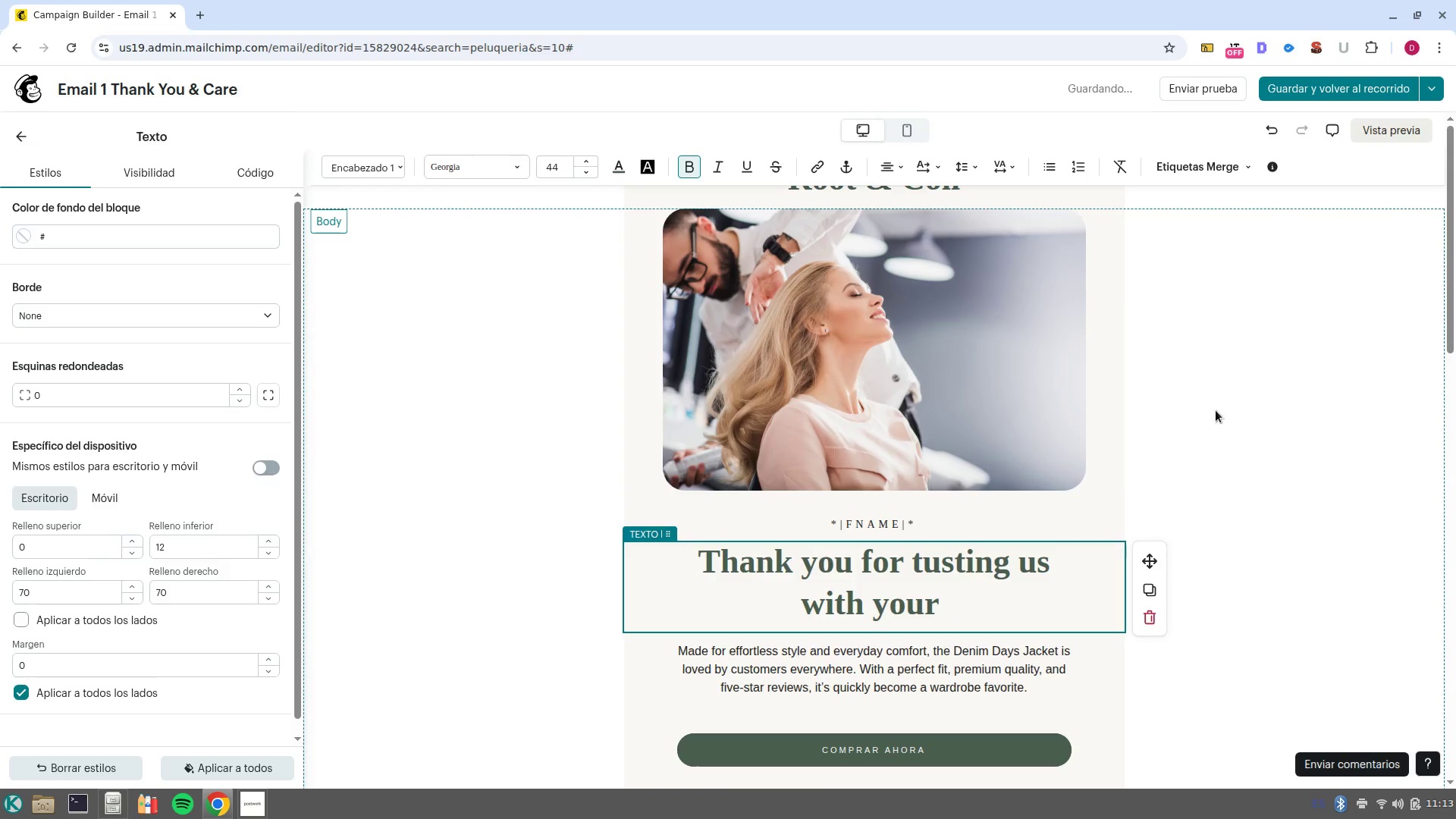 
double_click([977, 559])
 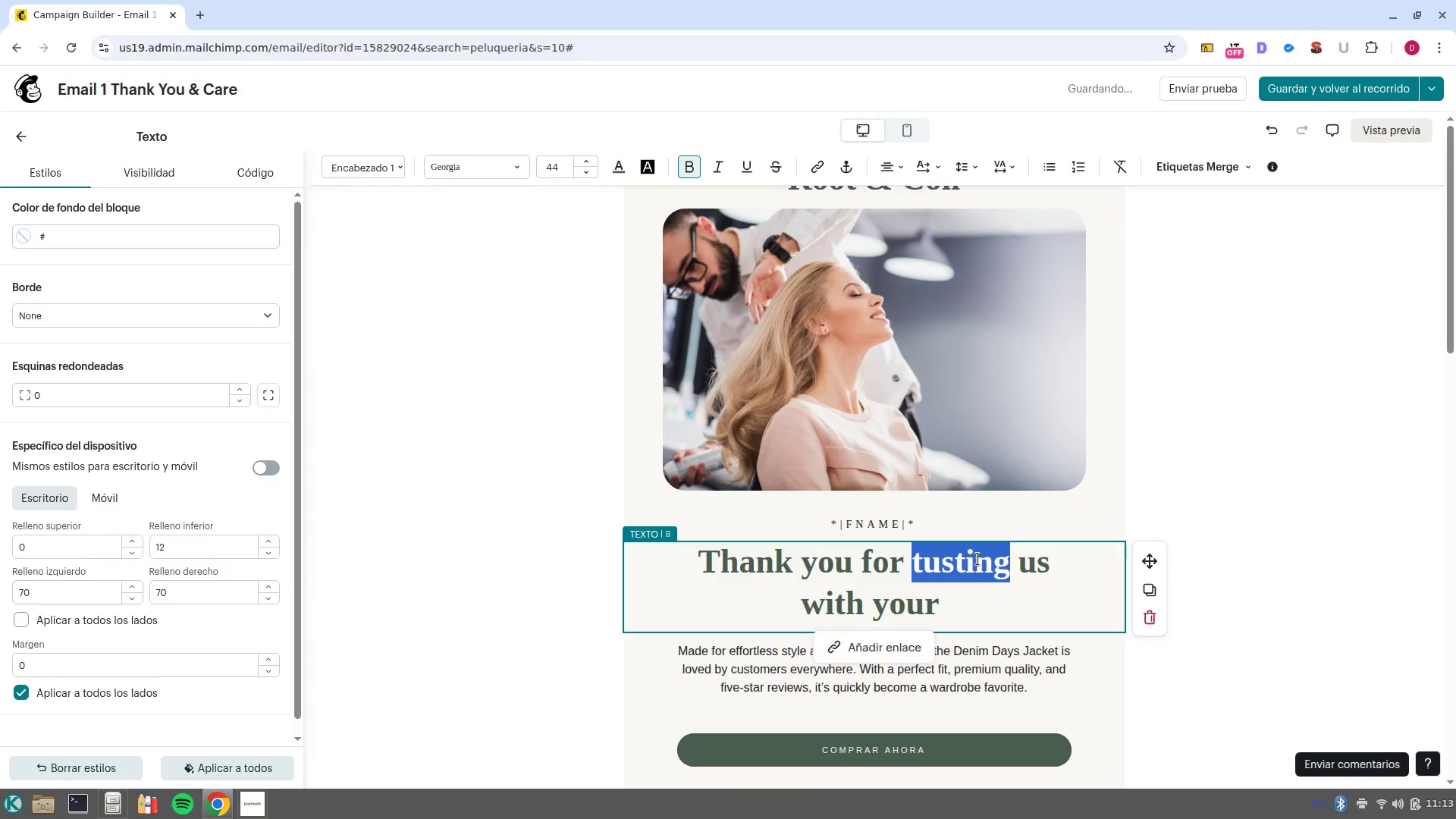 
type(trusting)
 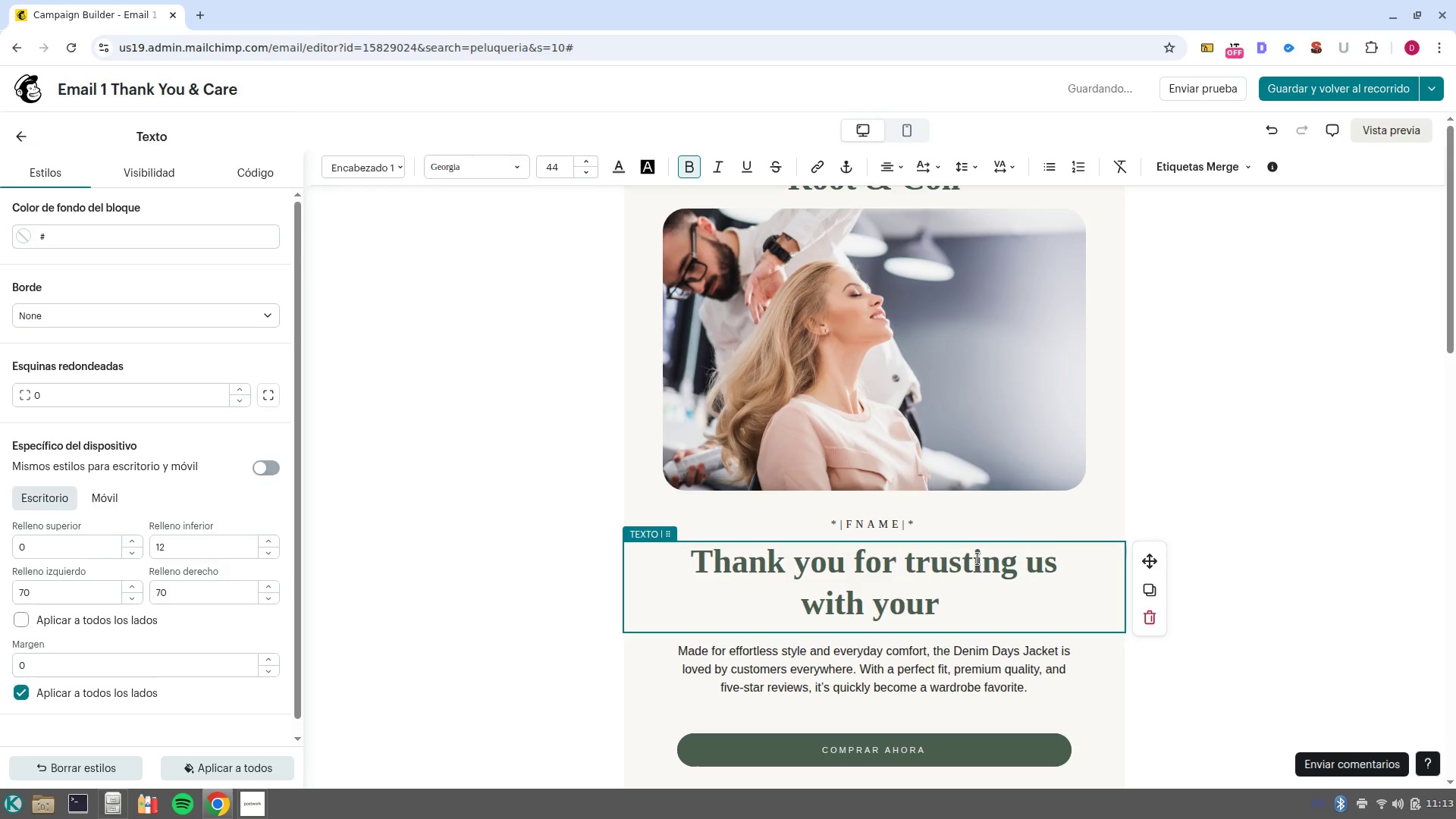 
left_click([959, 607])
 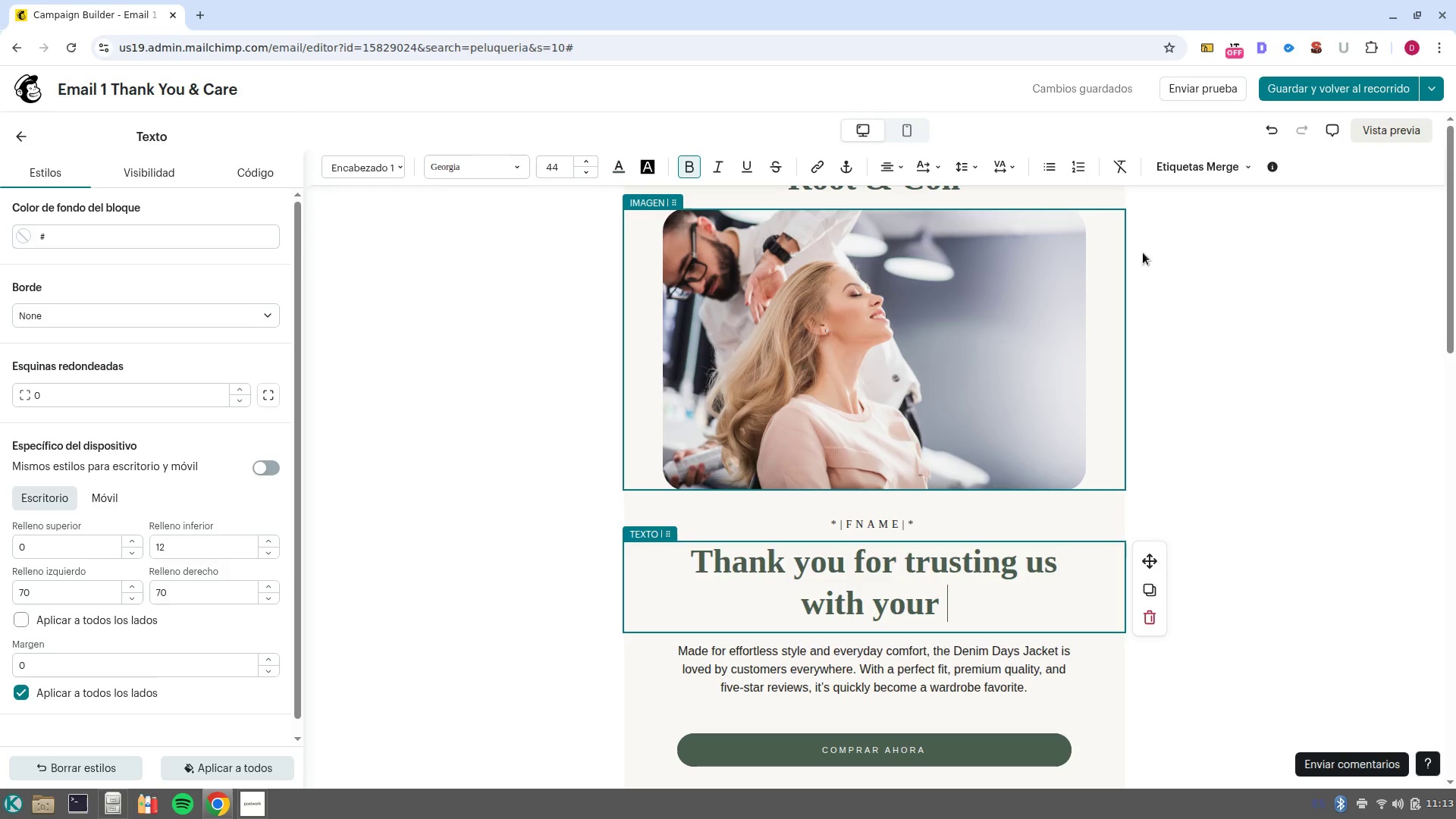 
left_click([1175, 155])
 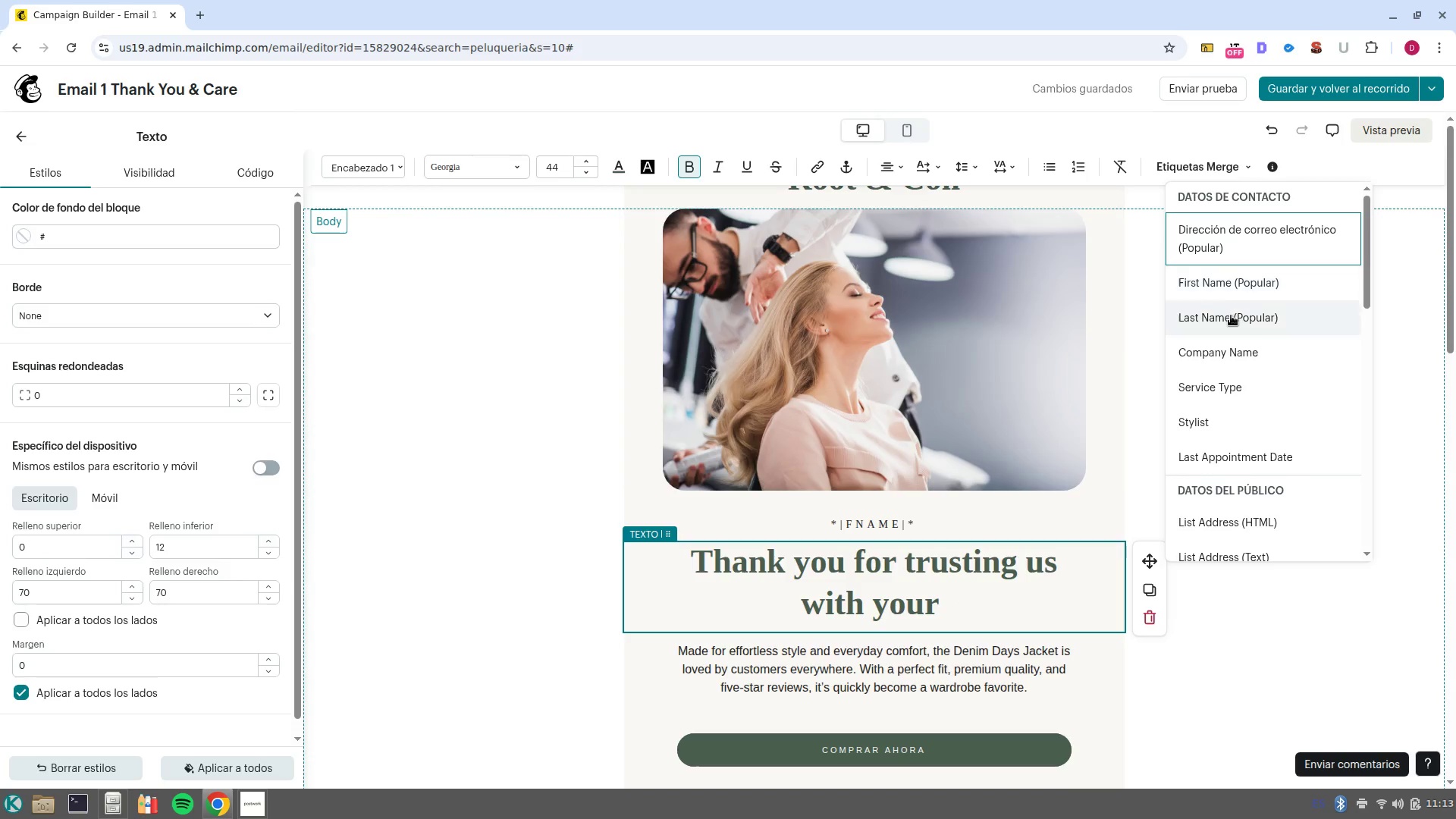 
left_click([1238, 389])
 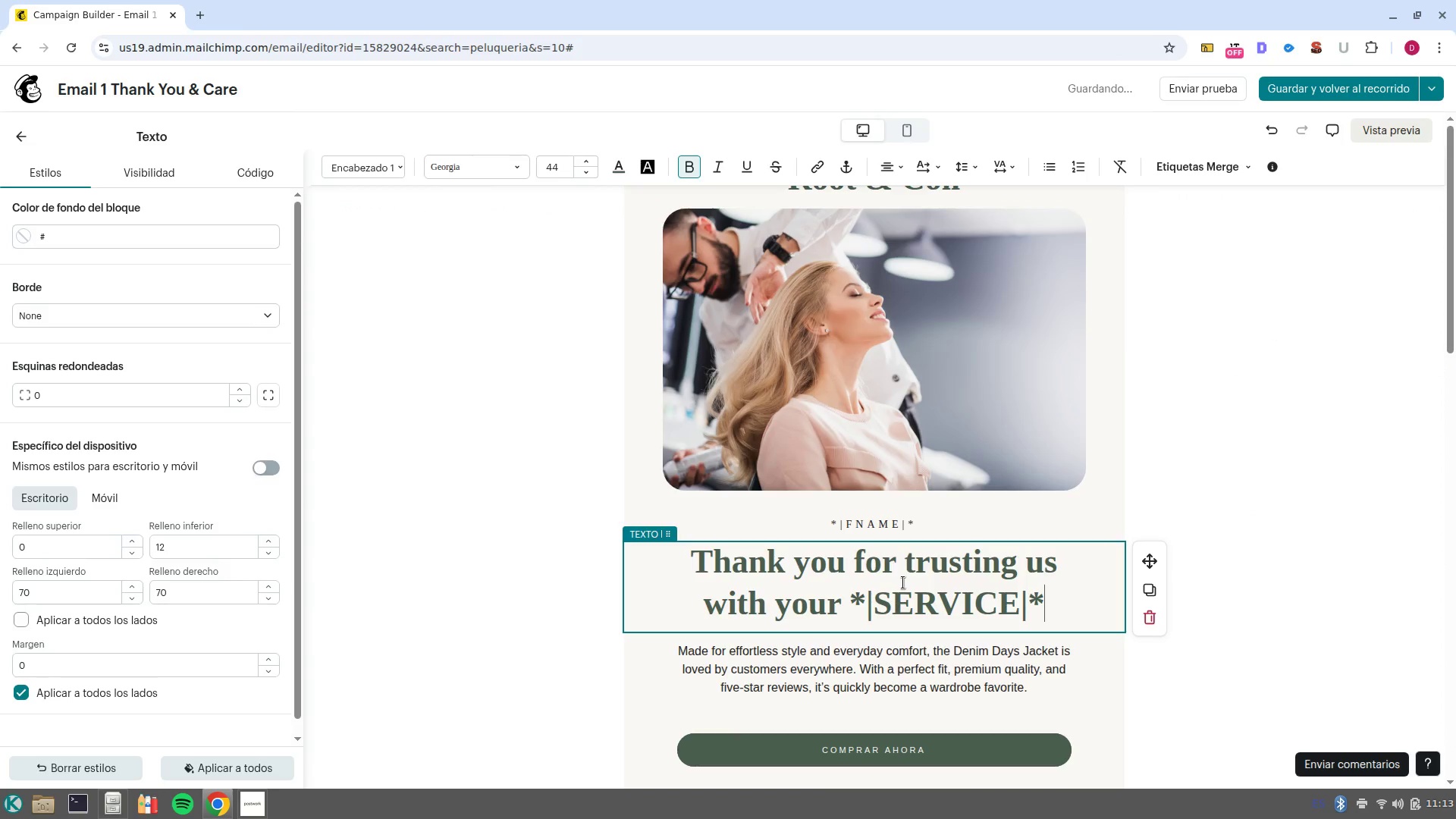 
left_click([350, 162])
 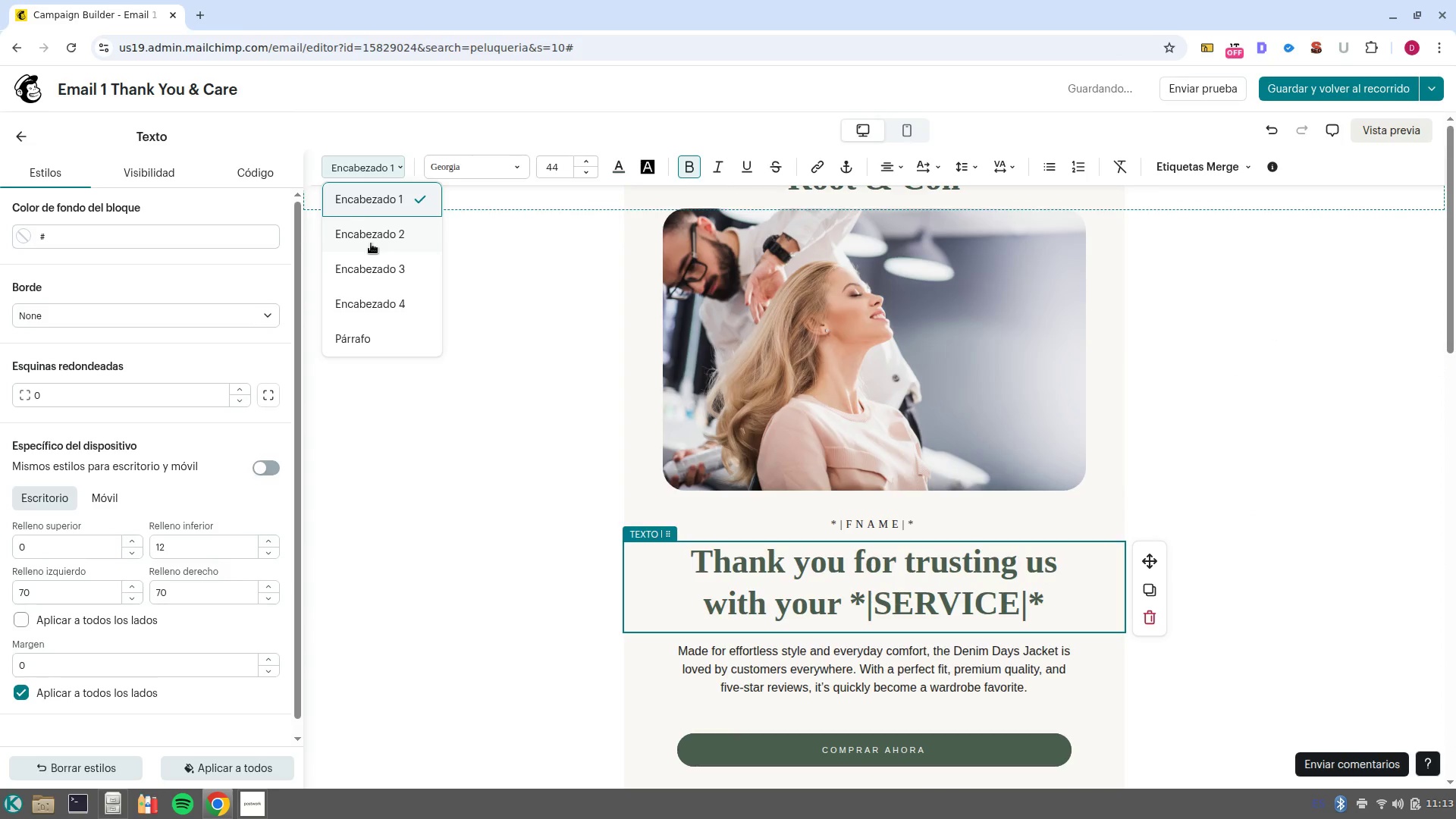 
left_click([372, 240])
 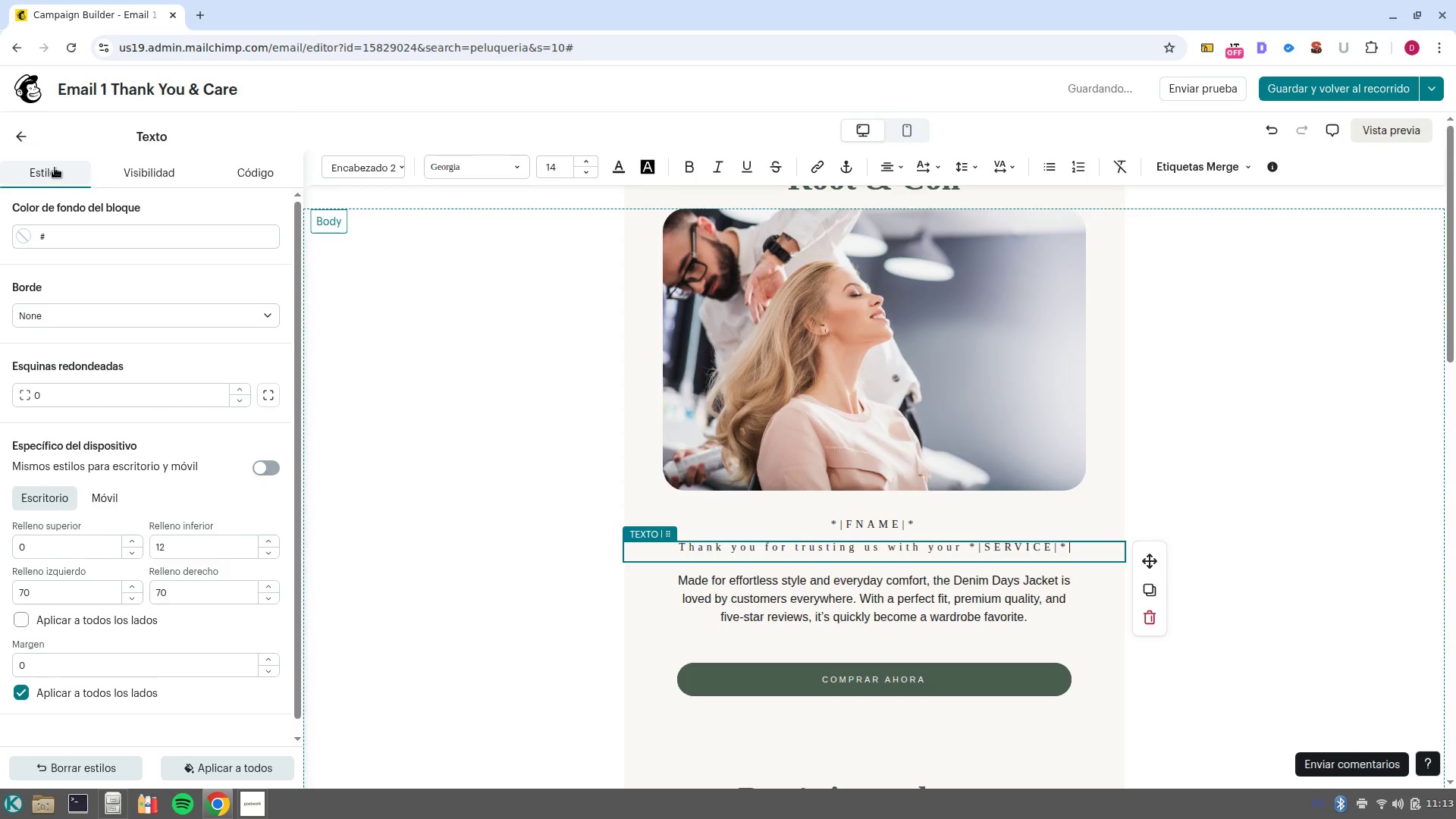 
left_click([18, 139])
 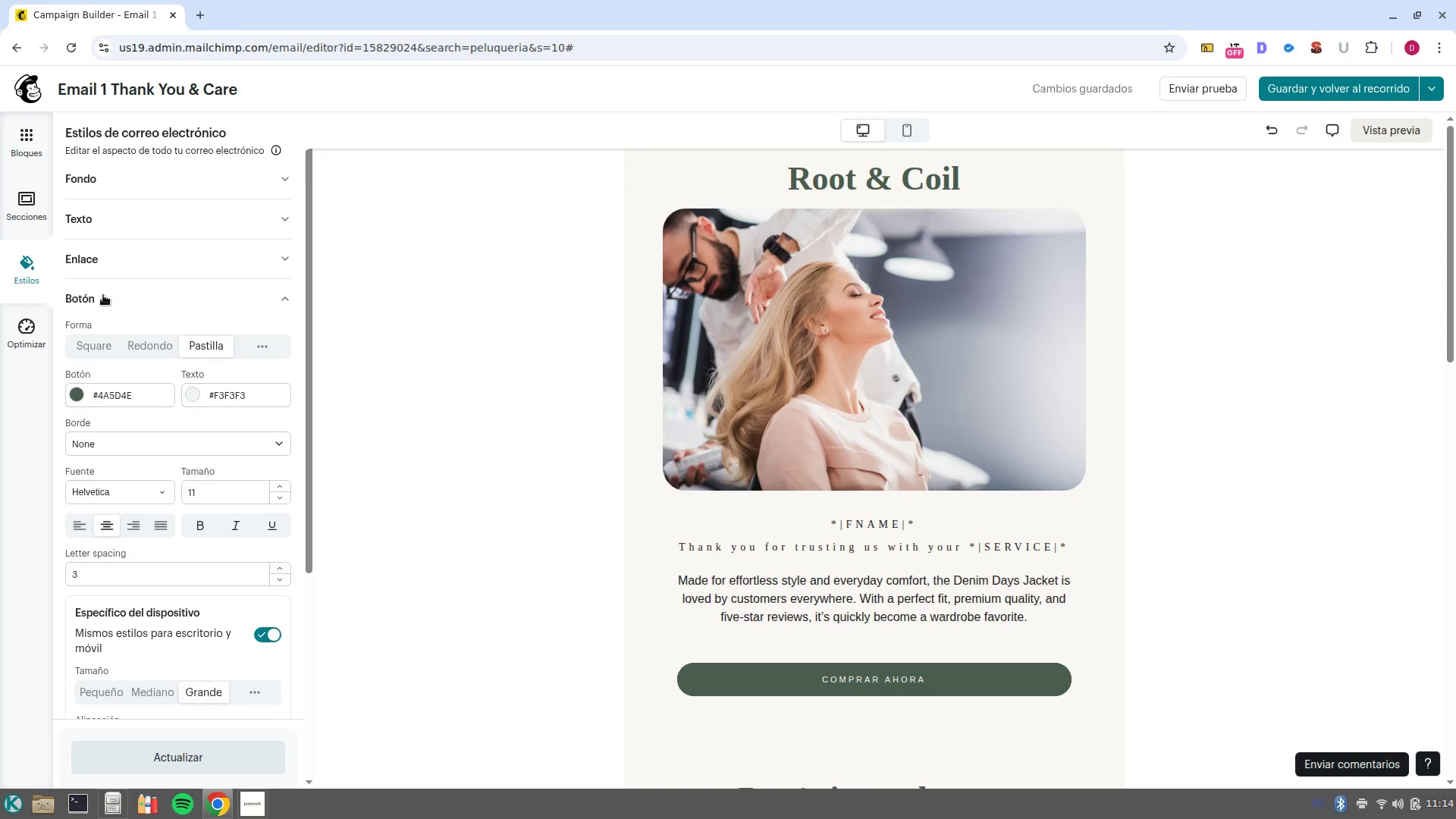 
wait(5.21)
 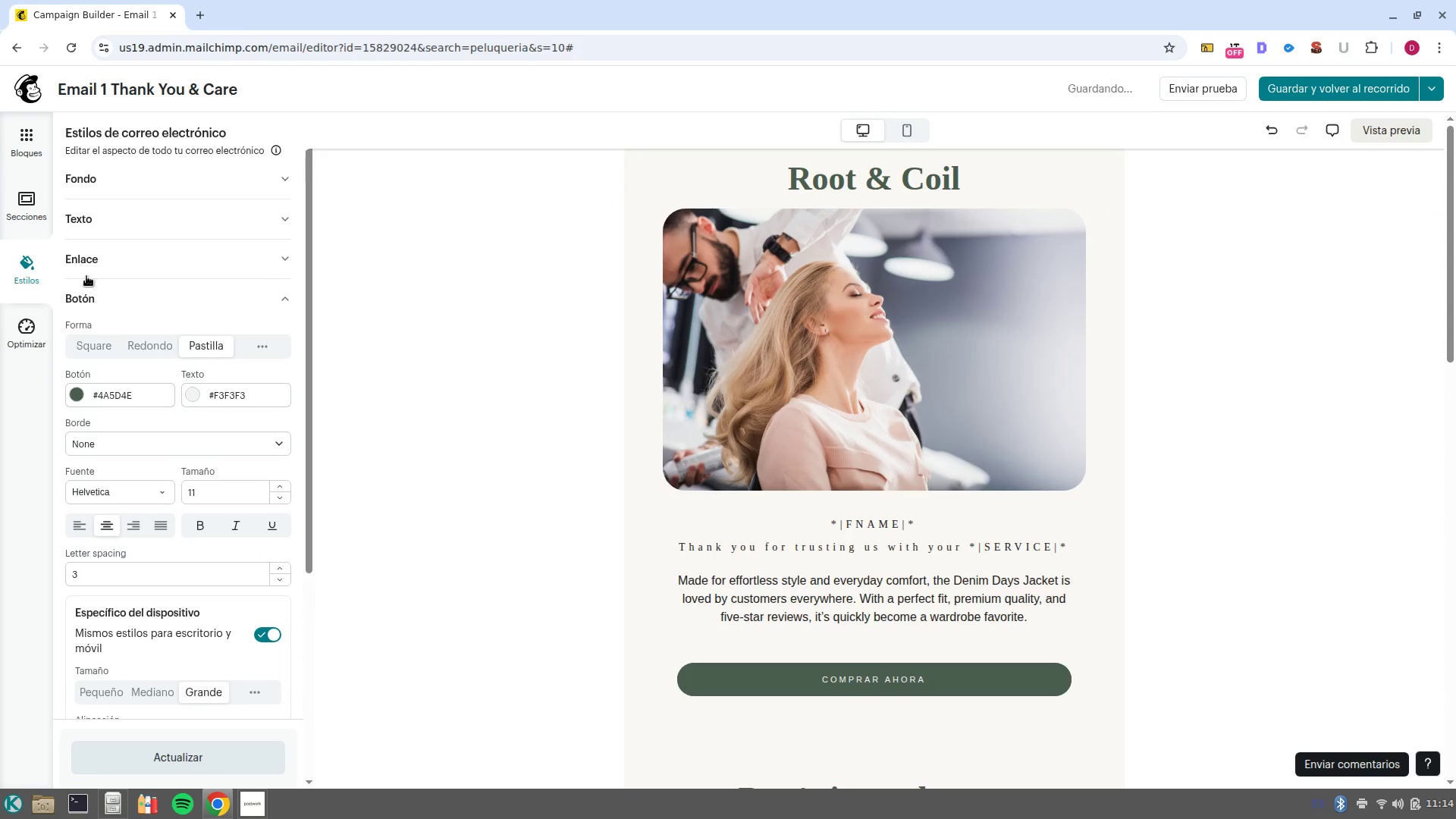 
left_click([140, 212])
 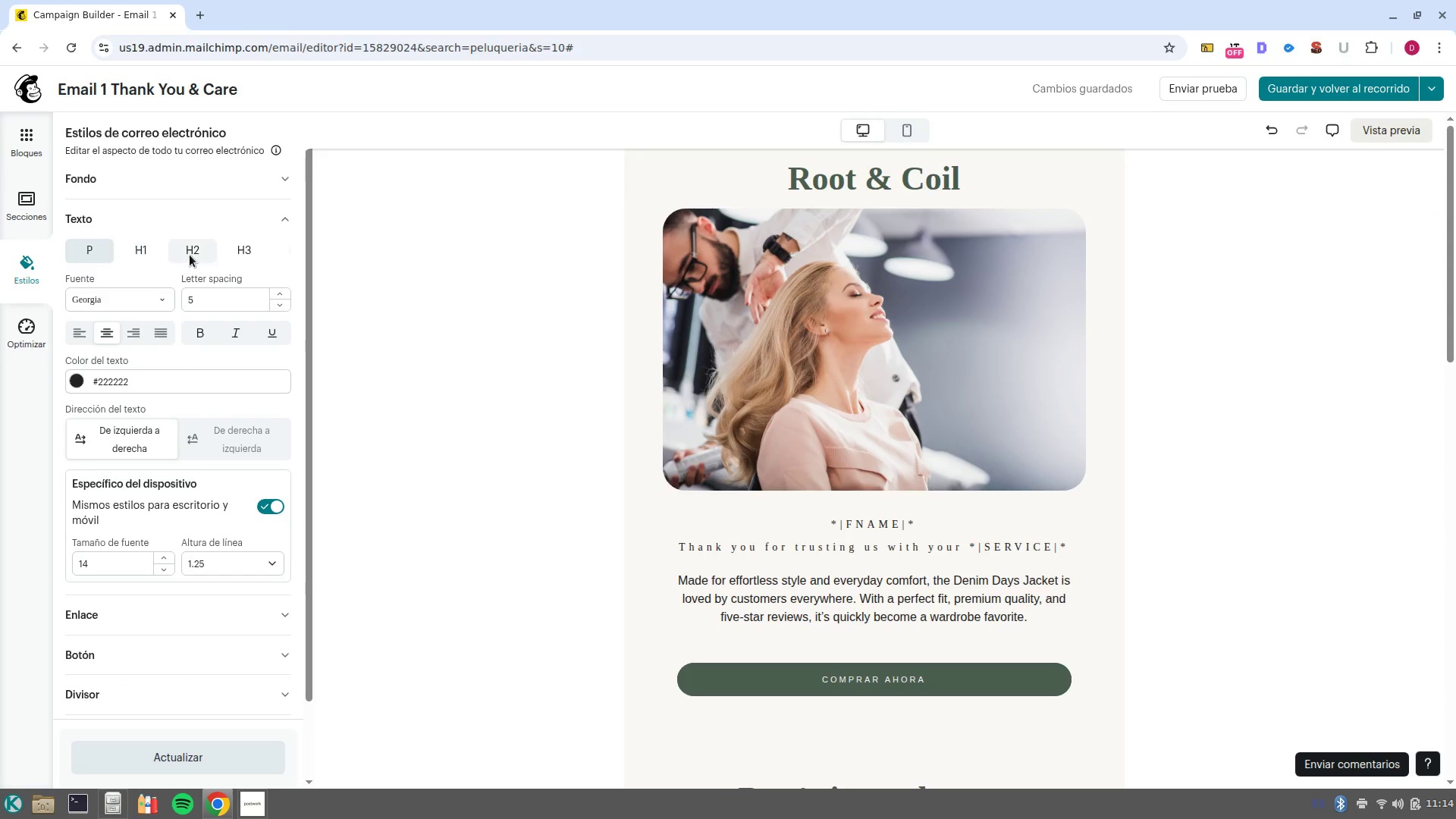 
left_click([194, 251])
 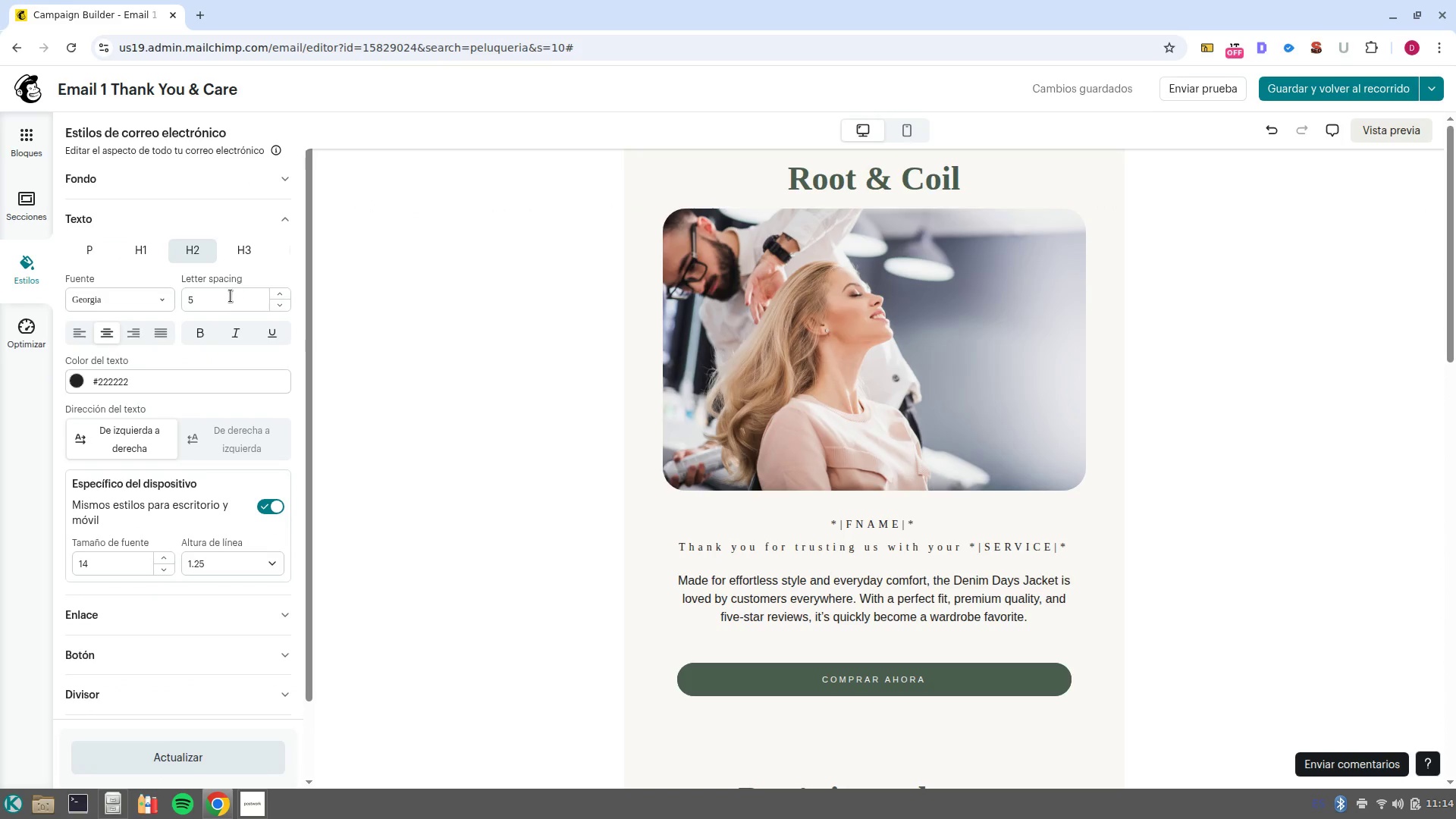 
left_click([229, 300])
 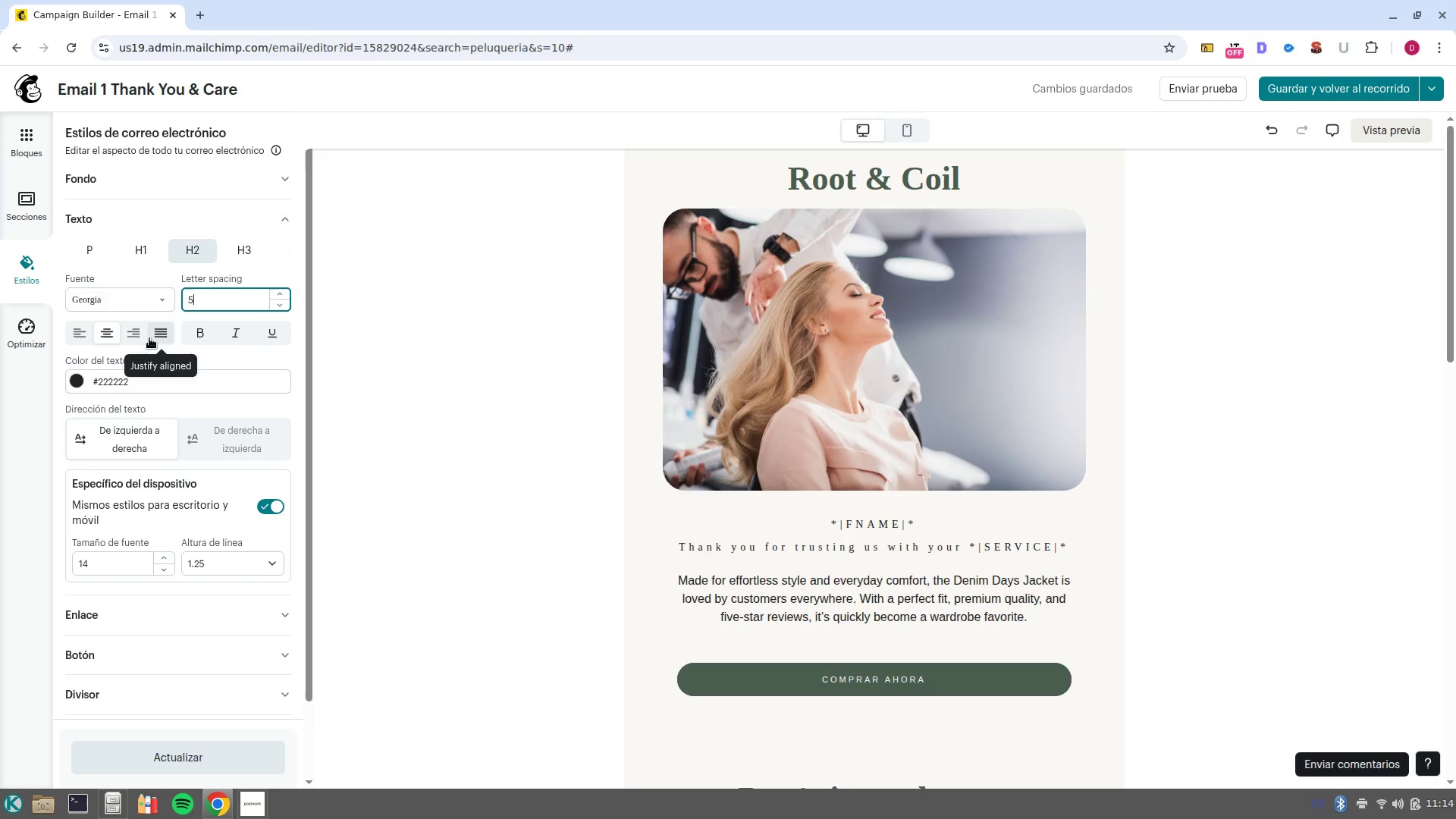 
scroll: coordinate [216, 559], scroll_direction: down, amount: 1.0
 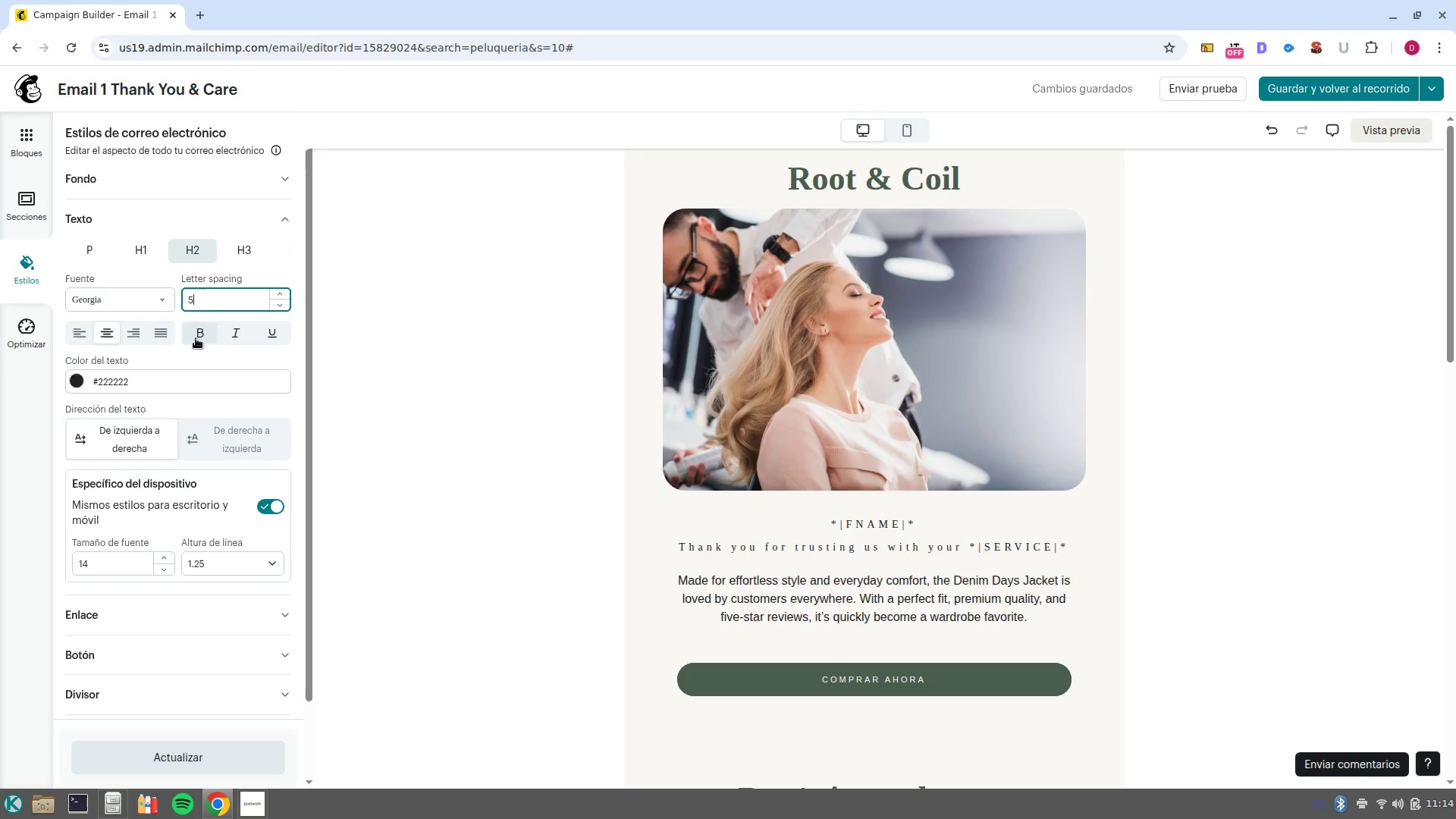 
left_click([143, 254])
 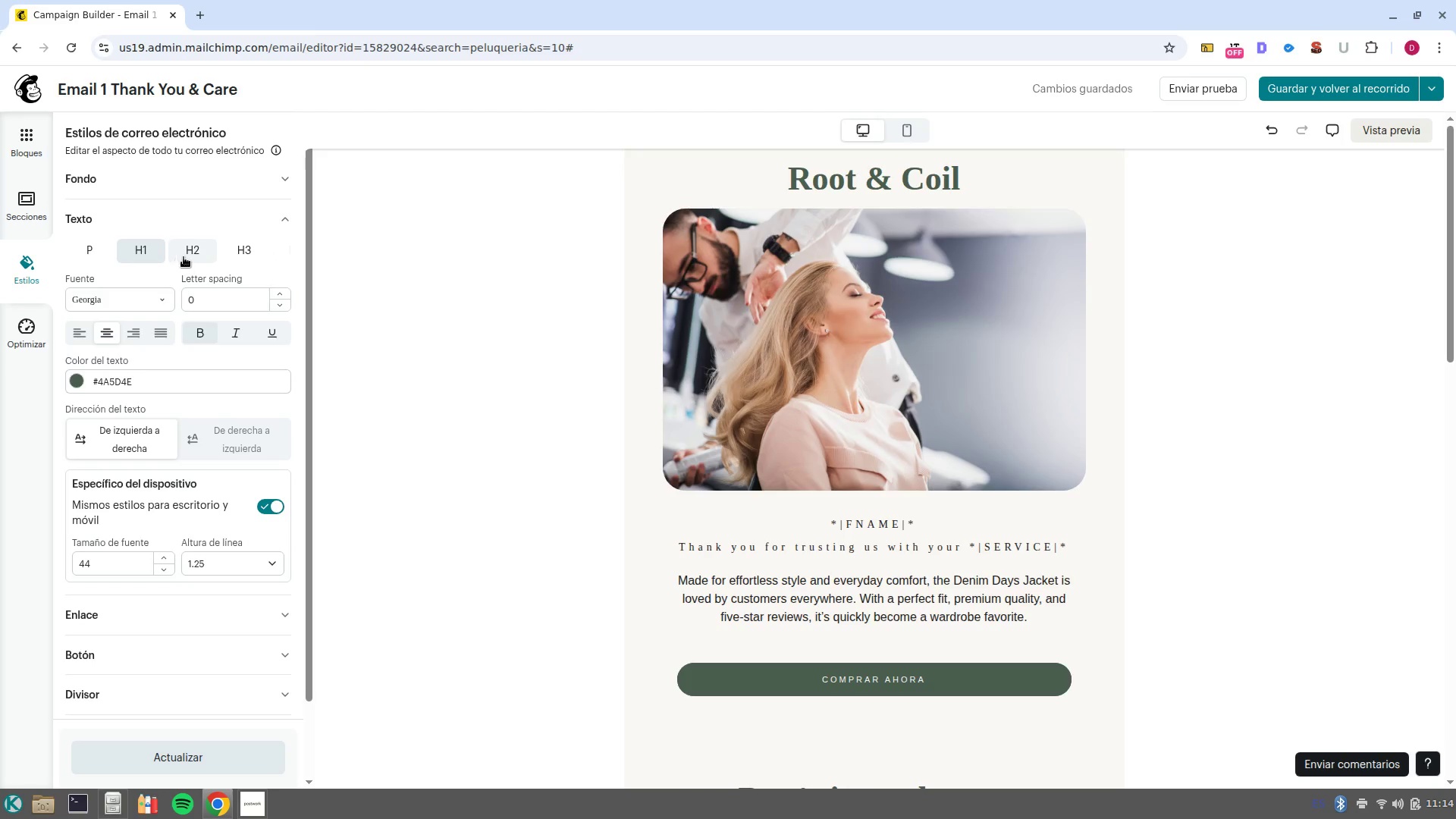 
left_click([189, 254])
 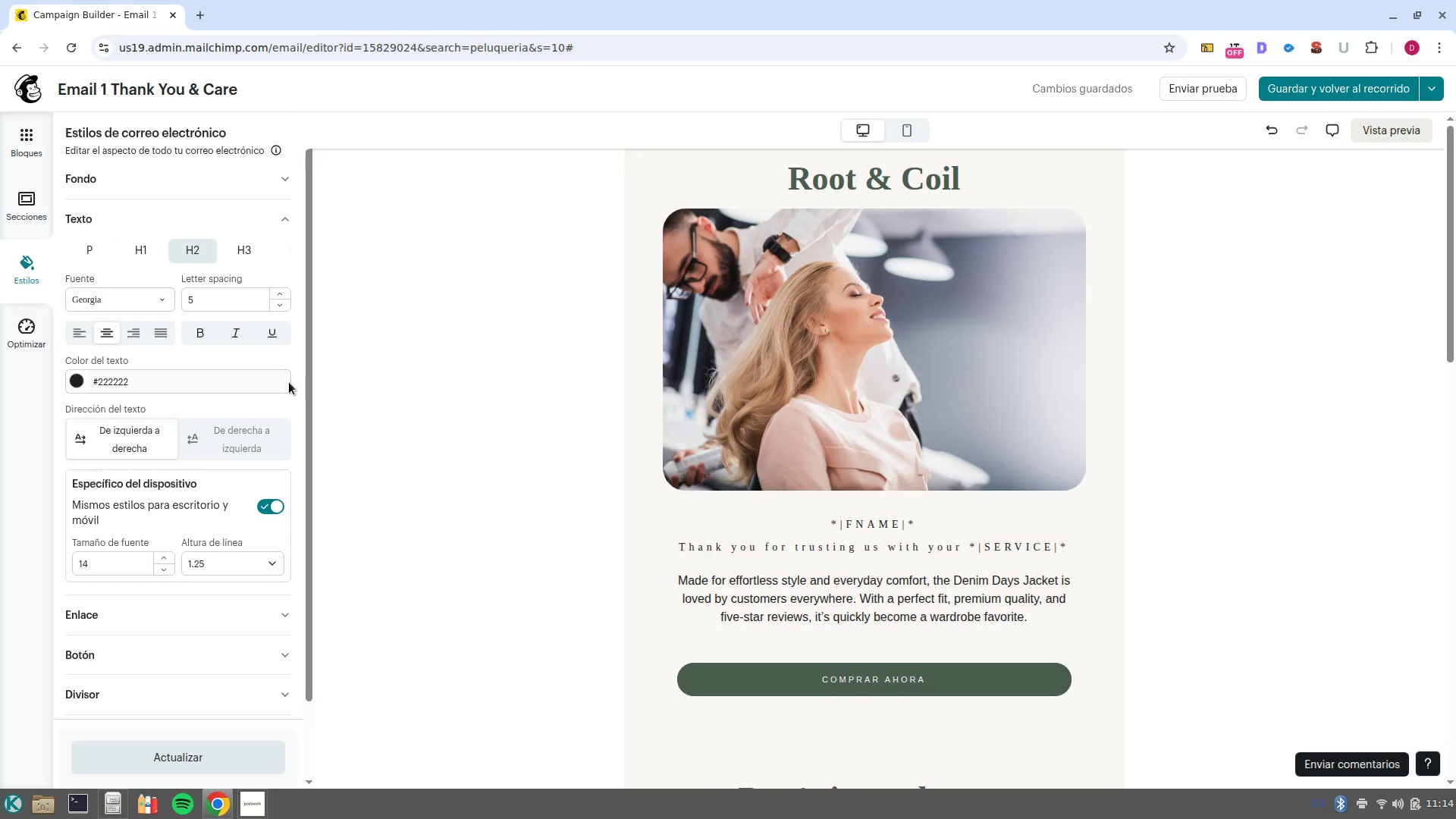 
scroll: coordinate [240, 480], scroll_direction: down, amount: 3.0
 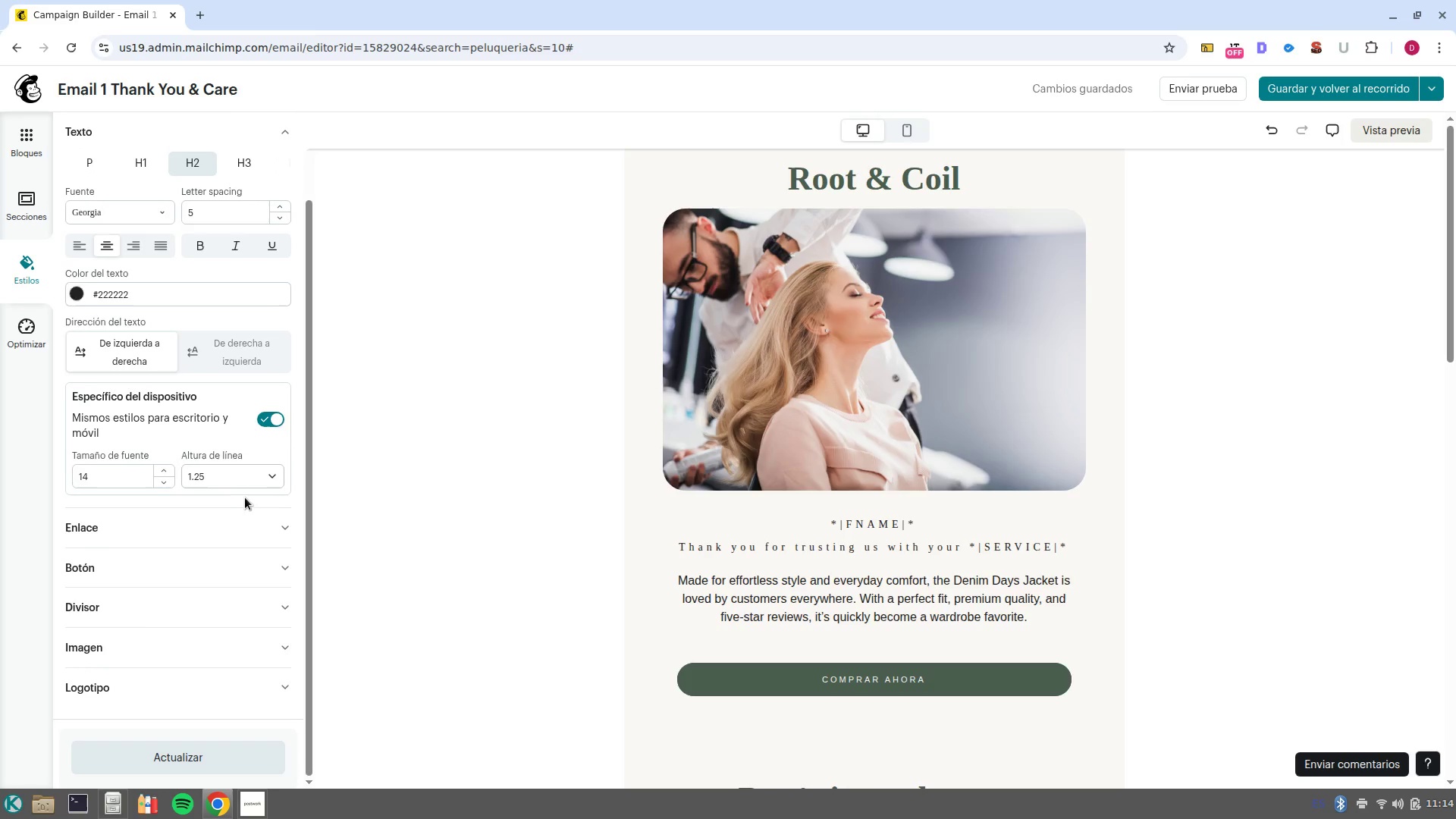 
scroll: coordinate [248, 507], scroll_direction: up, amount: 5.0
 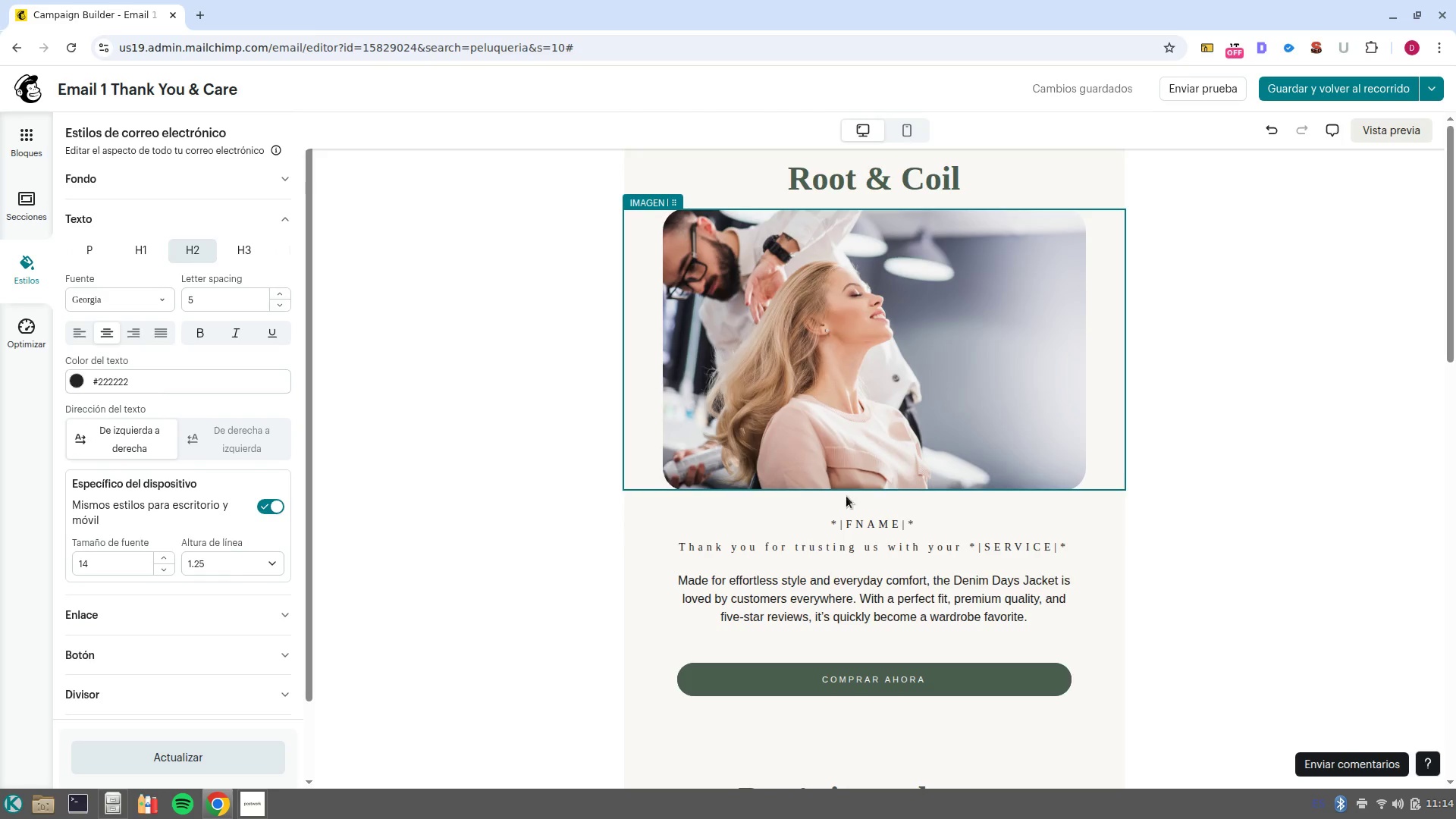 
left_click([969, 528])
 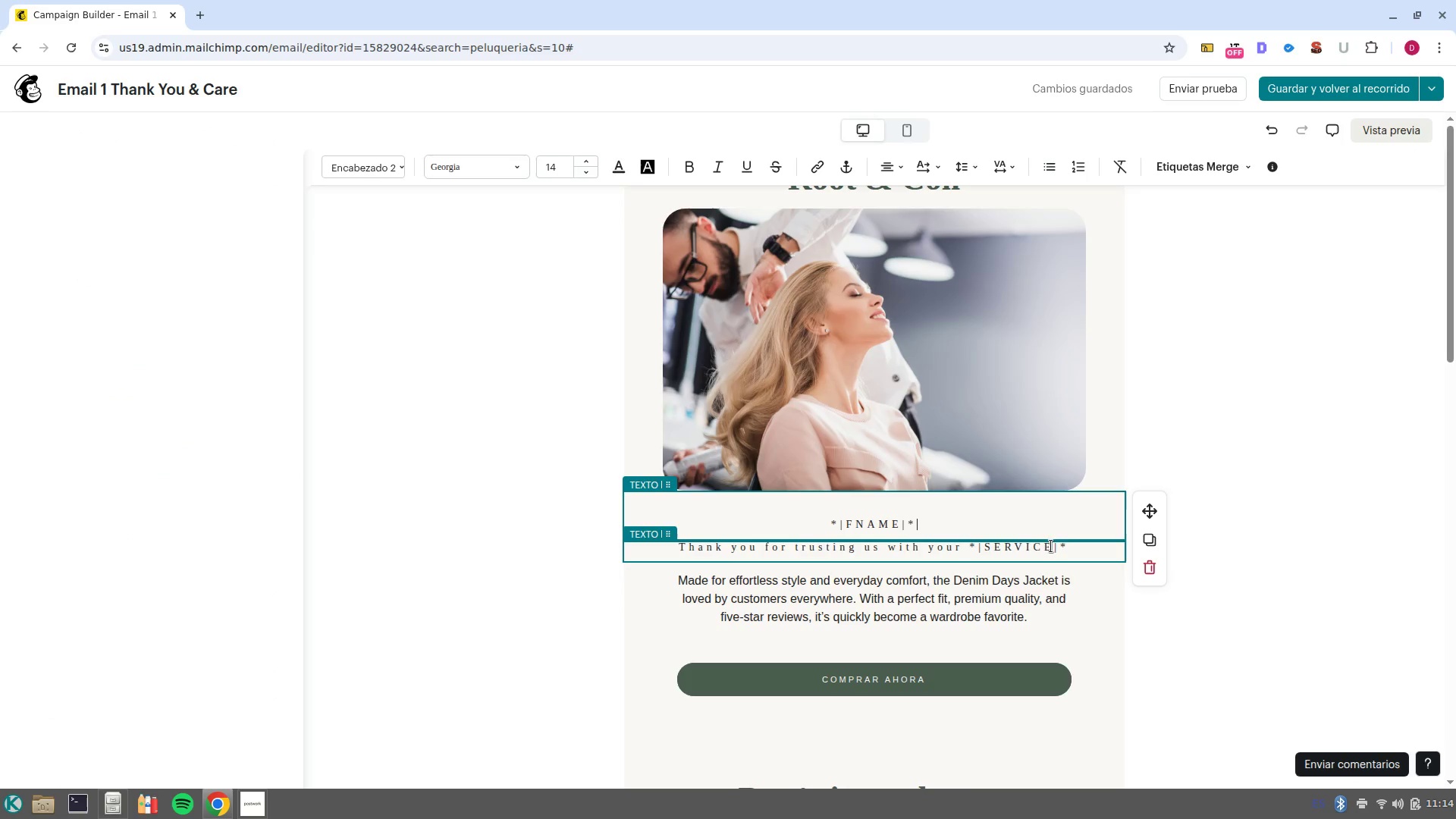 
left_click([1067, 550])
 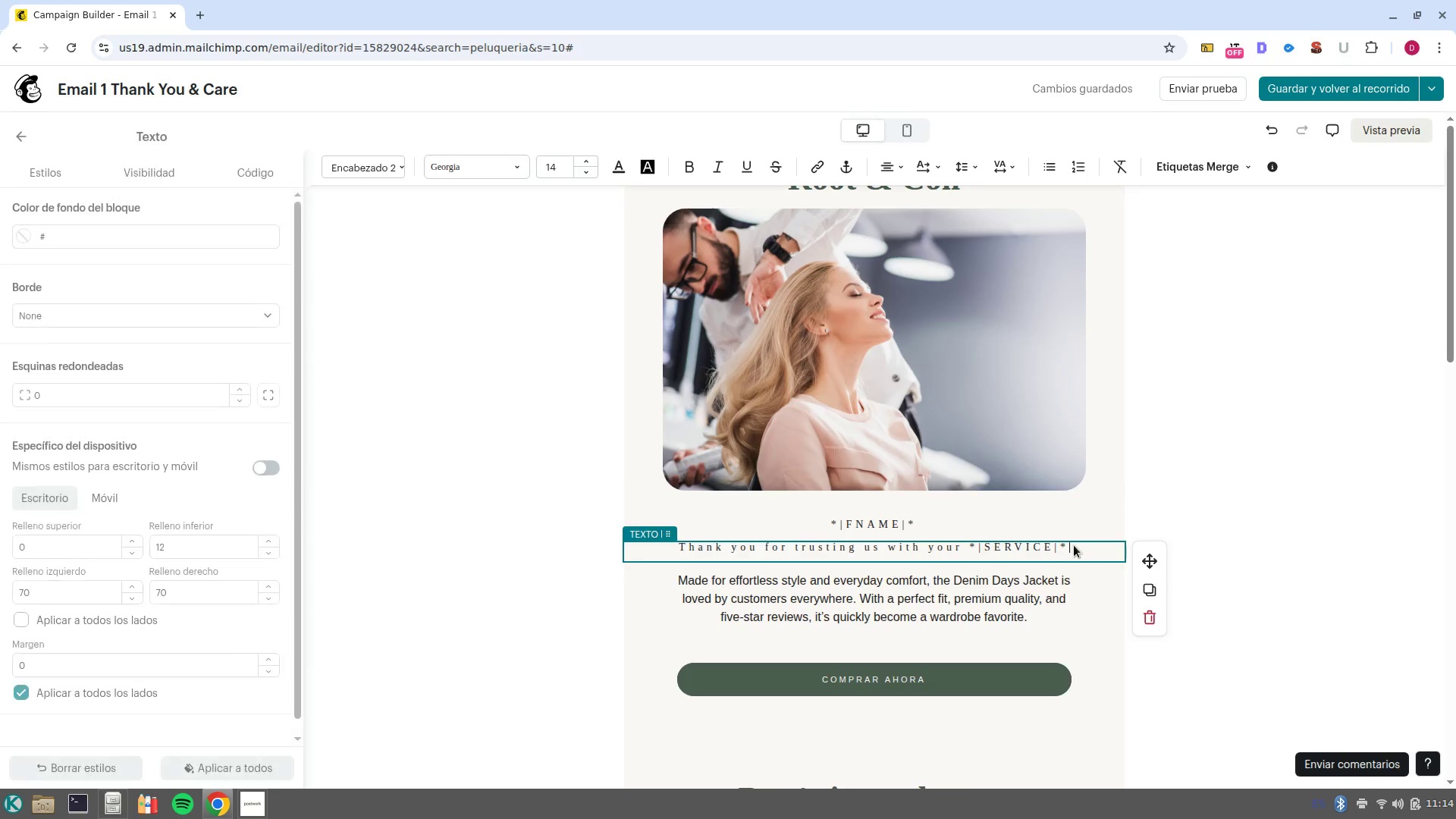 
left_click([1074, 545])
 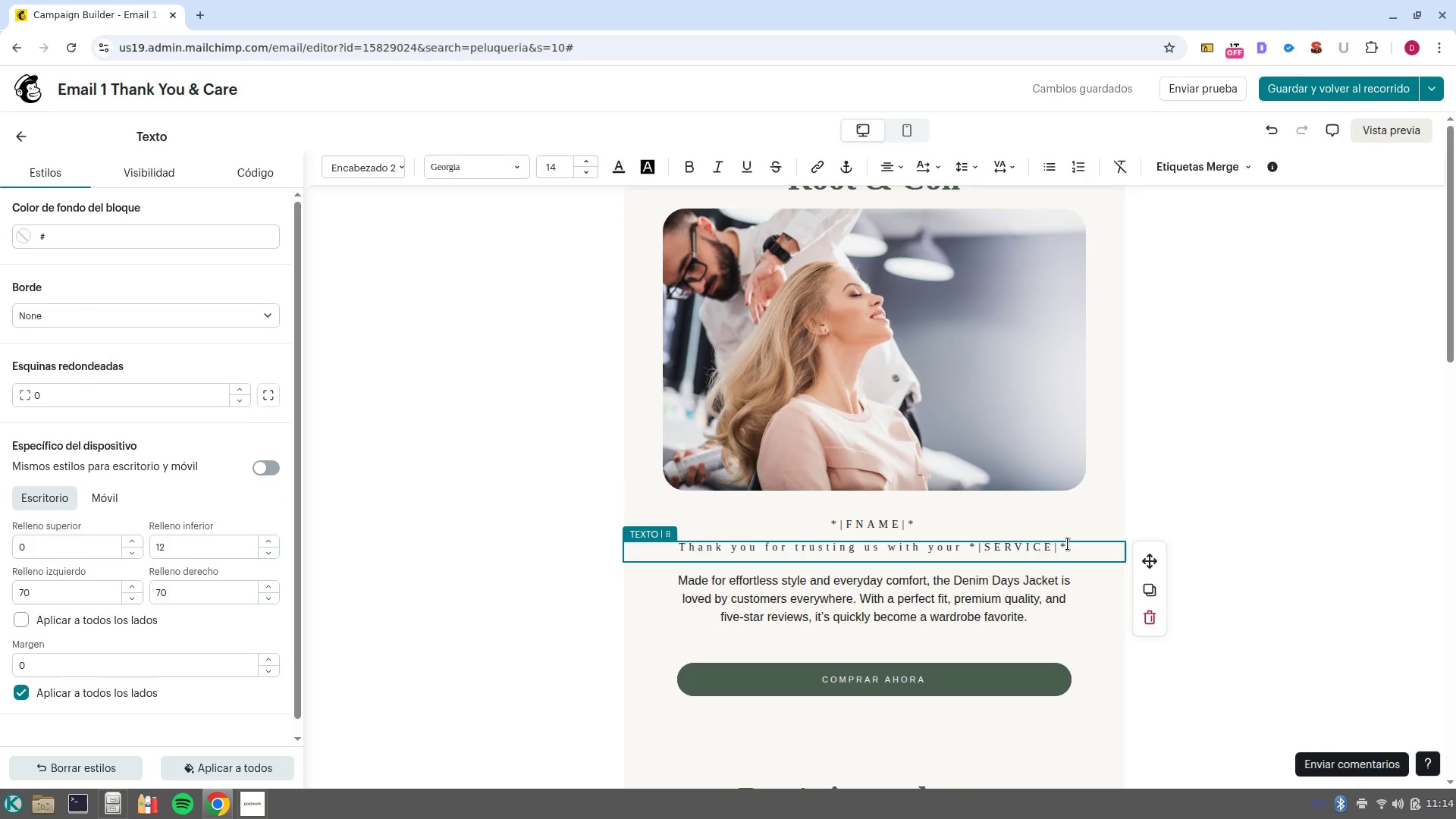 
left_click_drag(start_coordinate=[1068, 544], to_coordinate=[629, 542])
 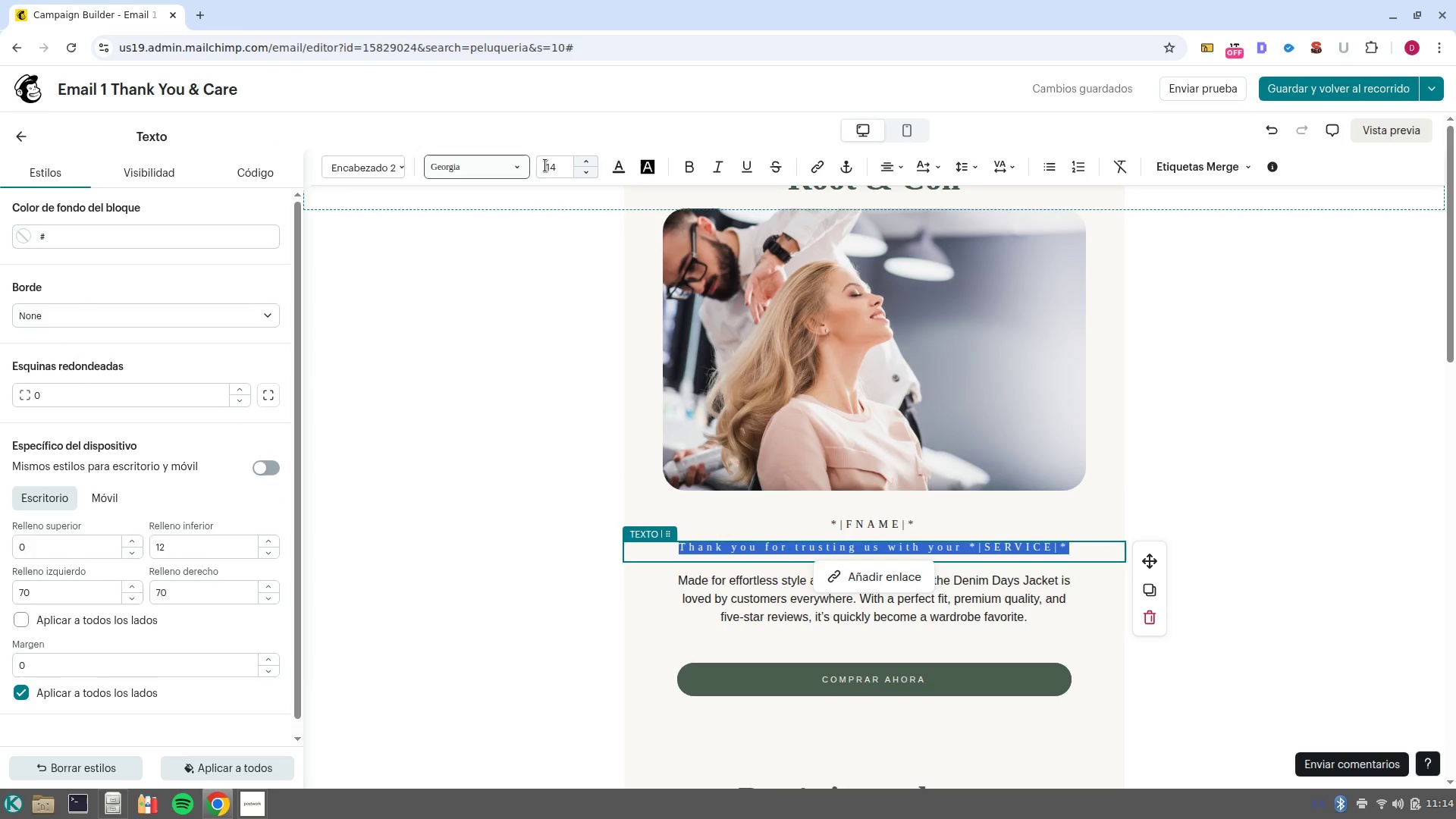 
left_click([557, 165])
 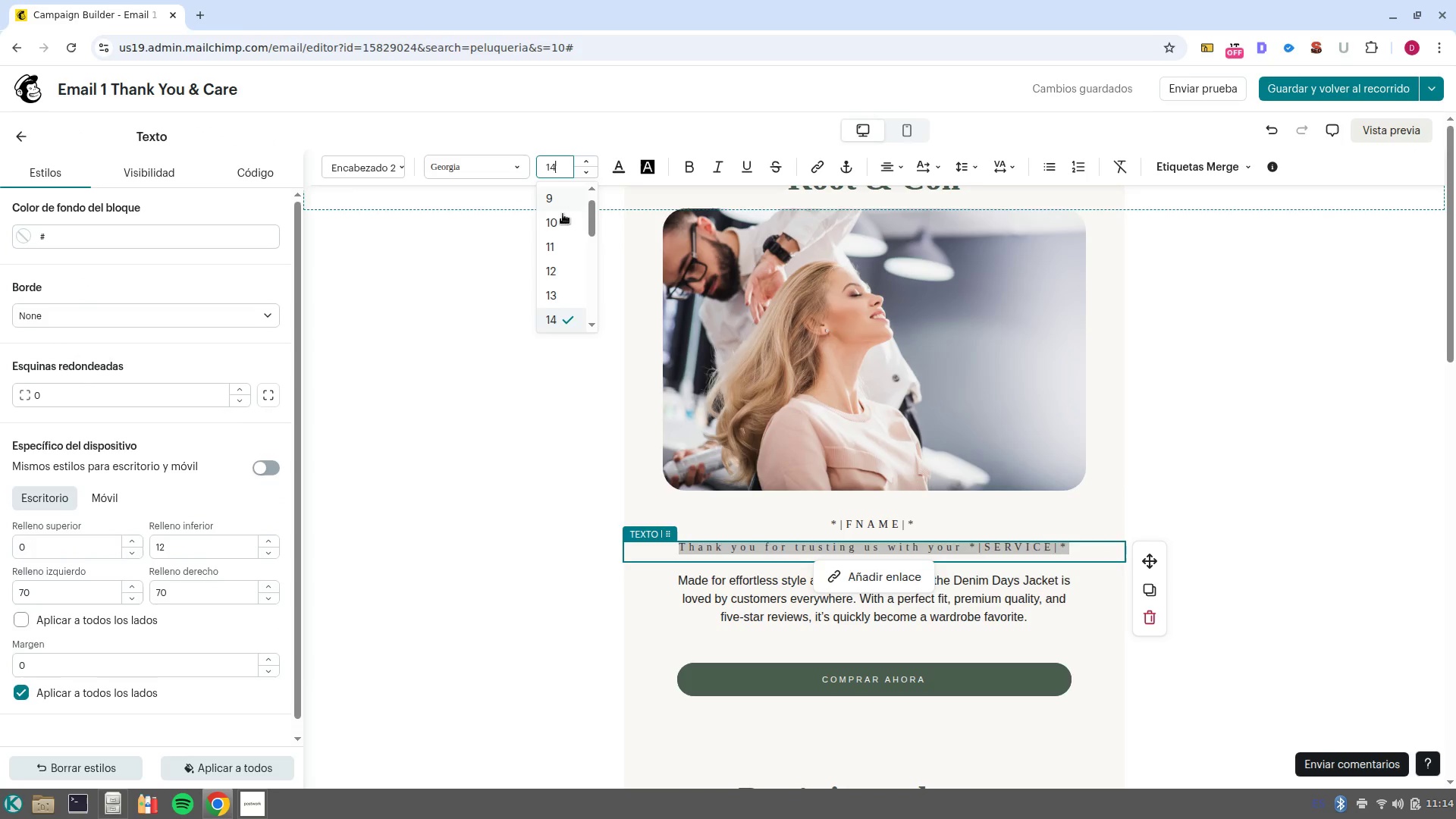 
scroll: coordinate [563, 245], scroll_direction: down, amount: 2.0
 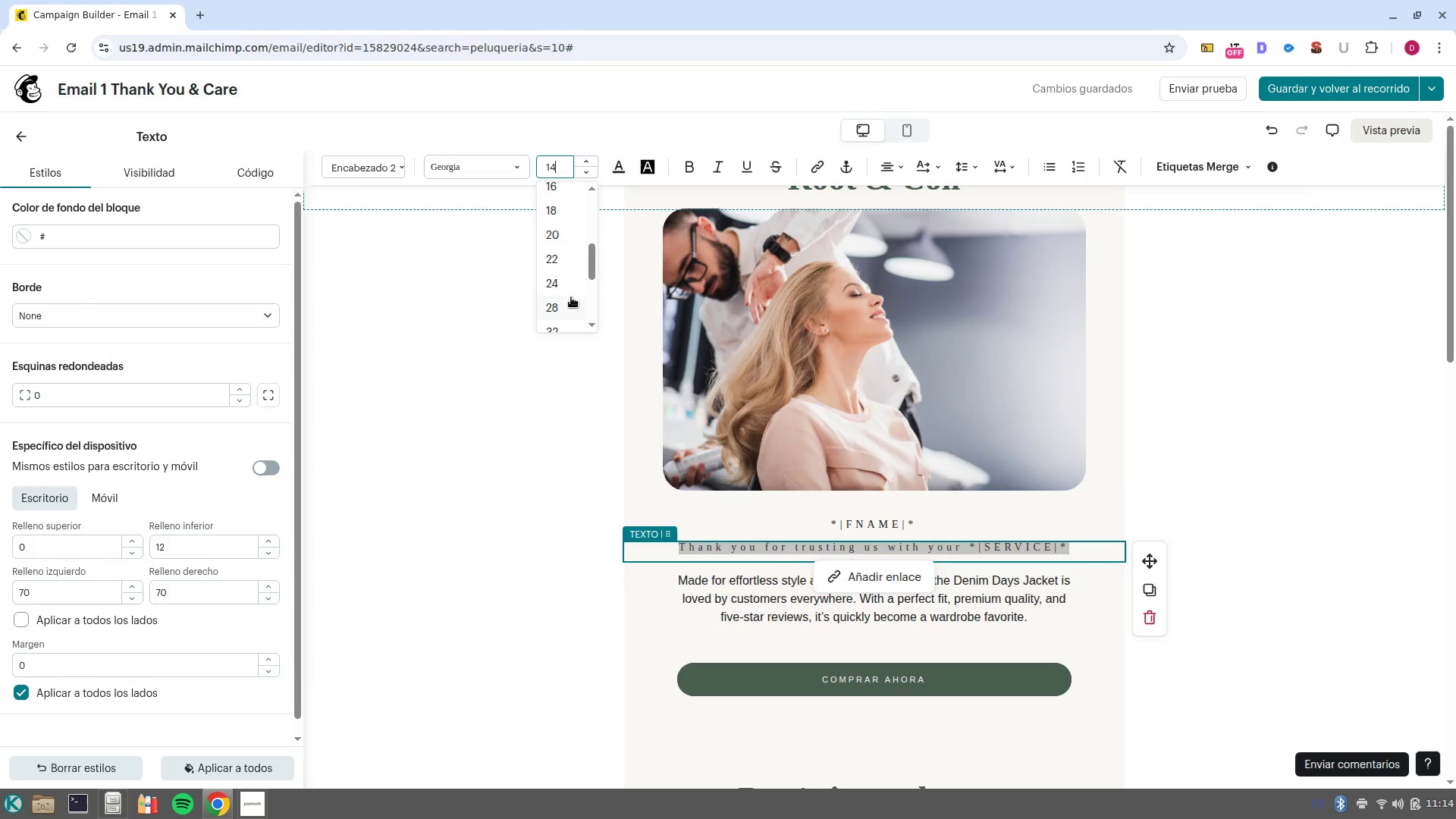 
left_click([570, 302])
 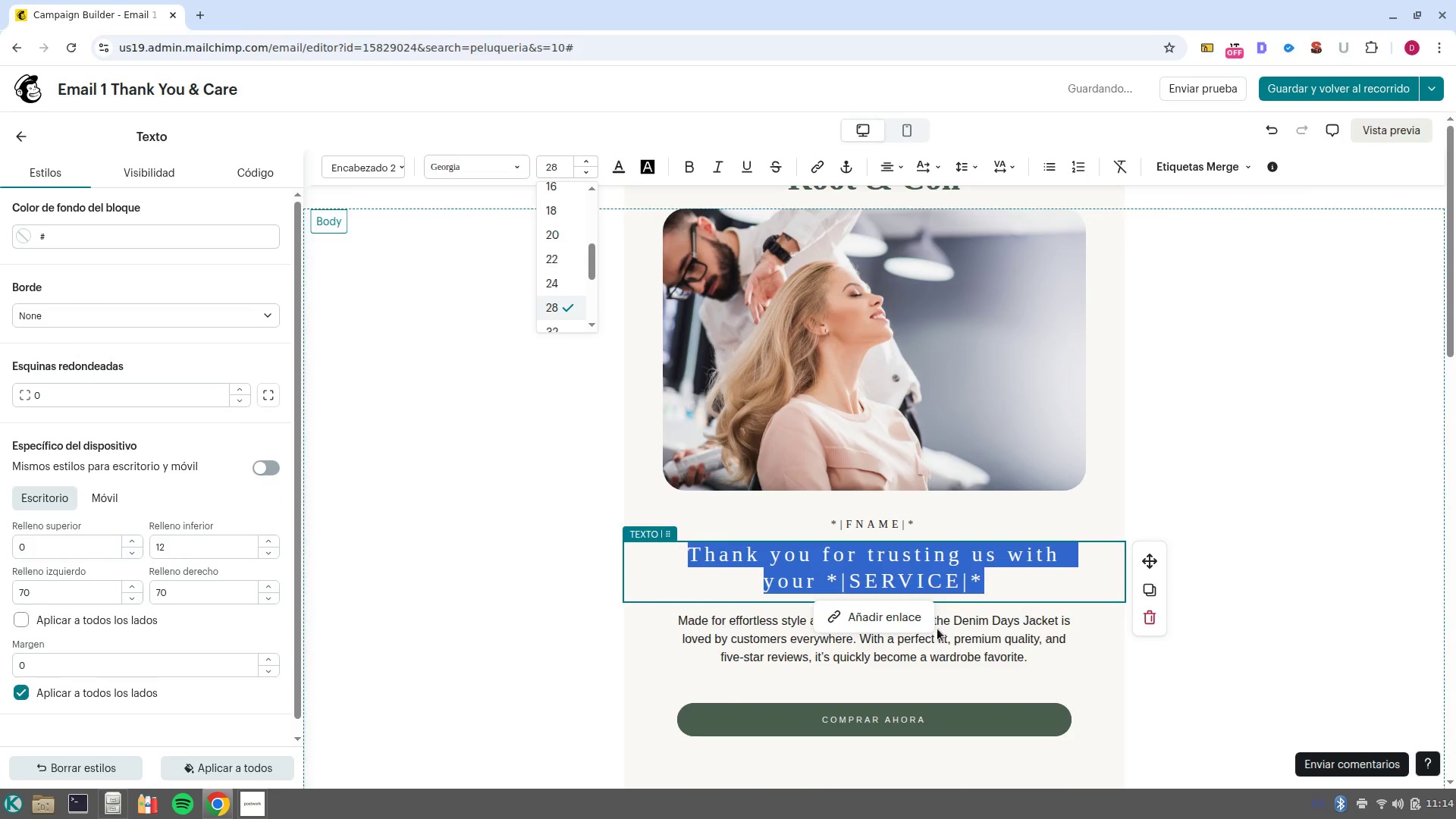 
left_click([1016, 579])
 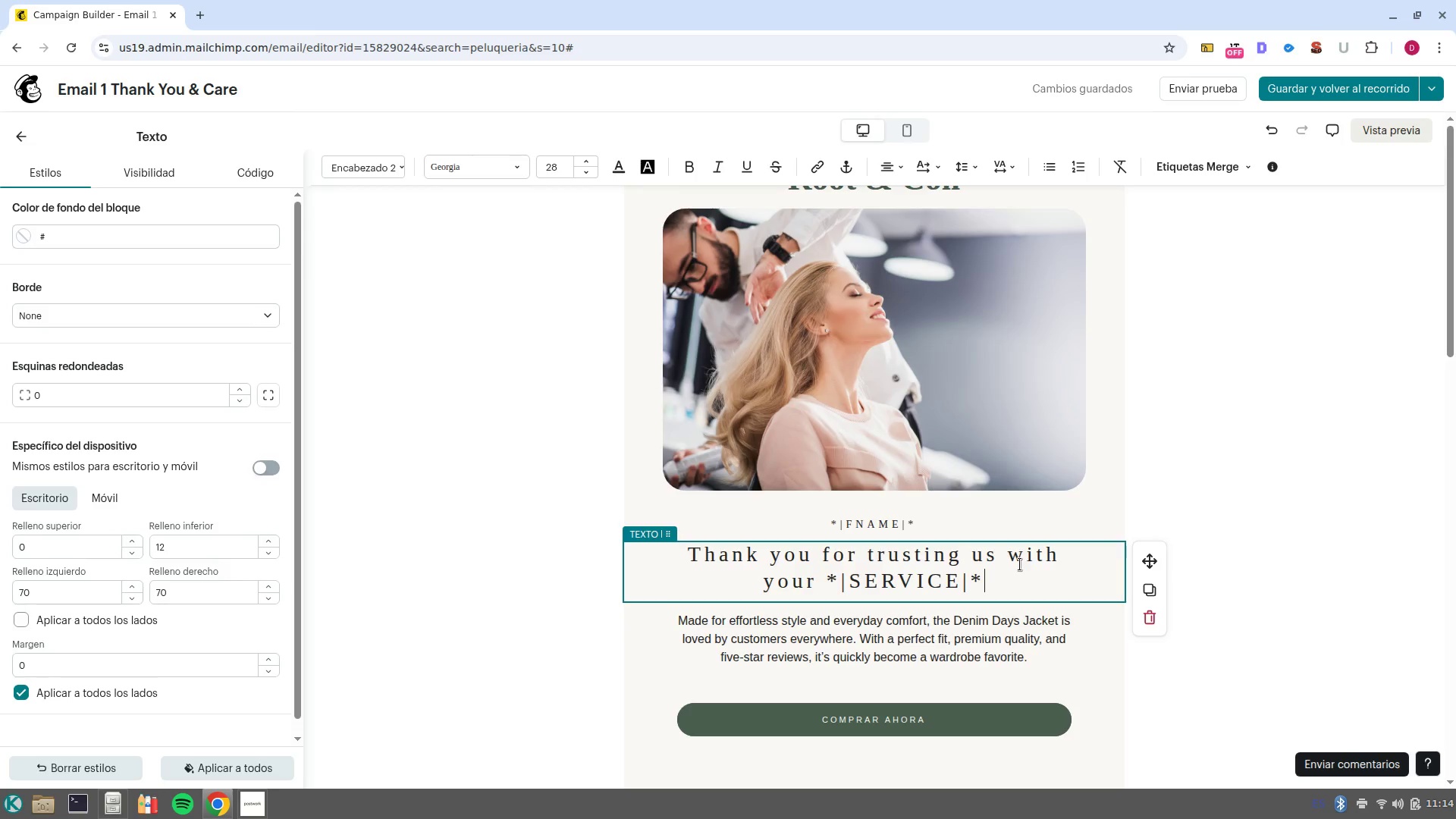 
wait(25.89)
 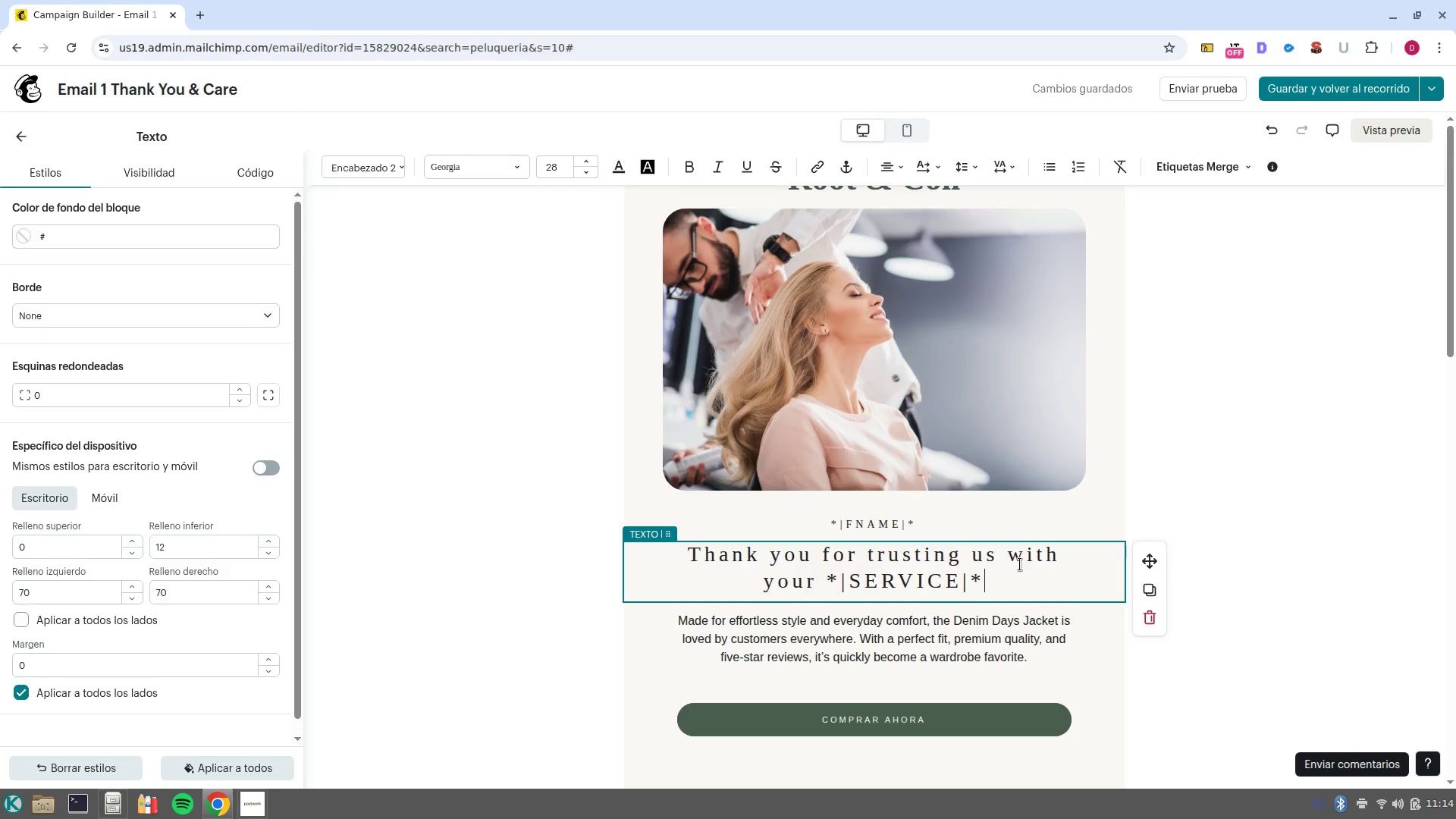 
left_click_drag(start_coordinate=[1036, 661], to_coordinate=[653, 610])
 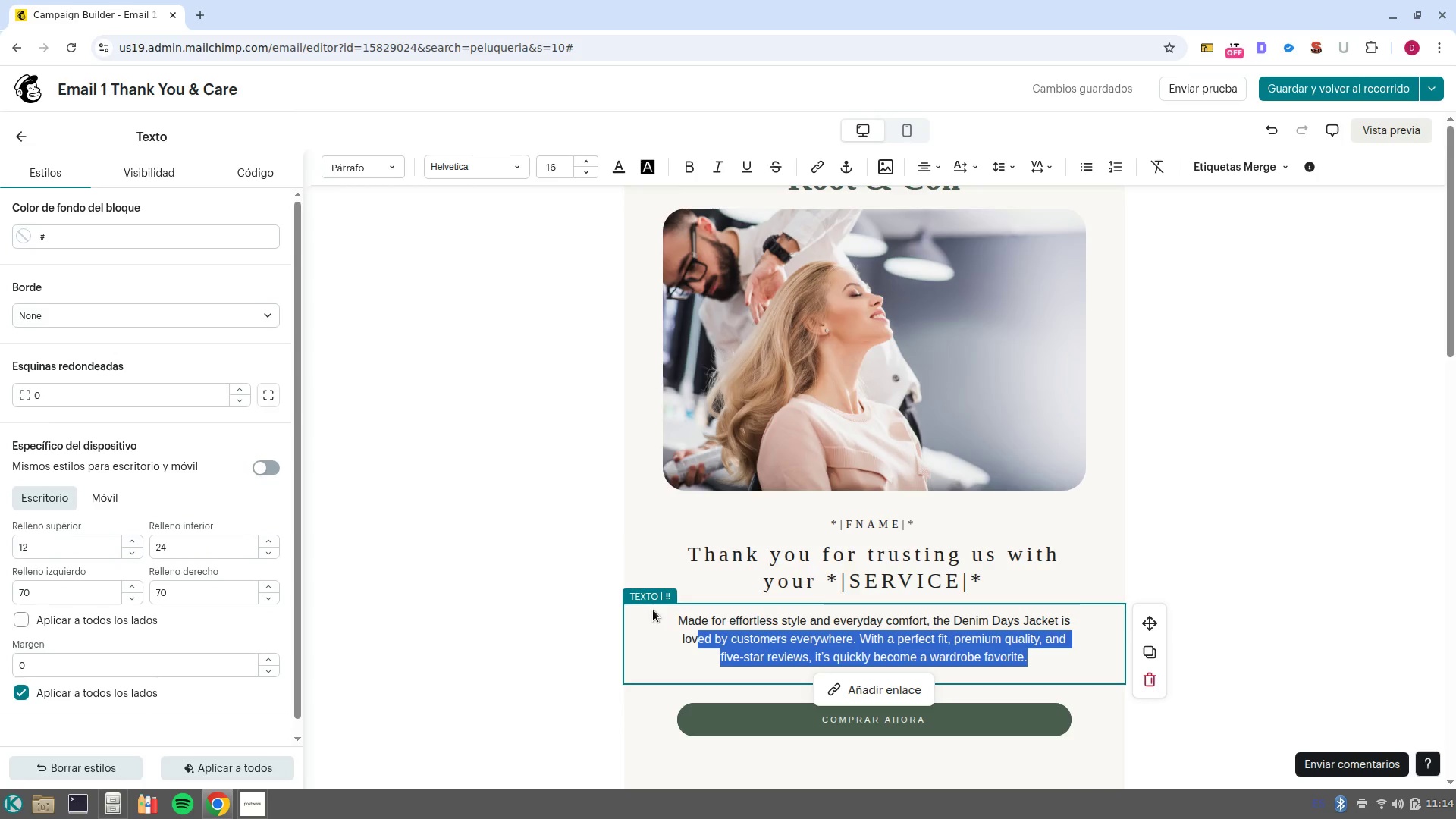 
left_click([1075, 653])
 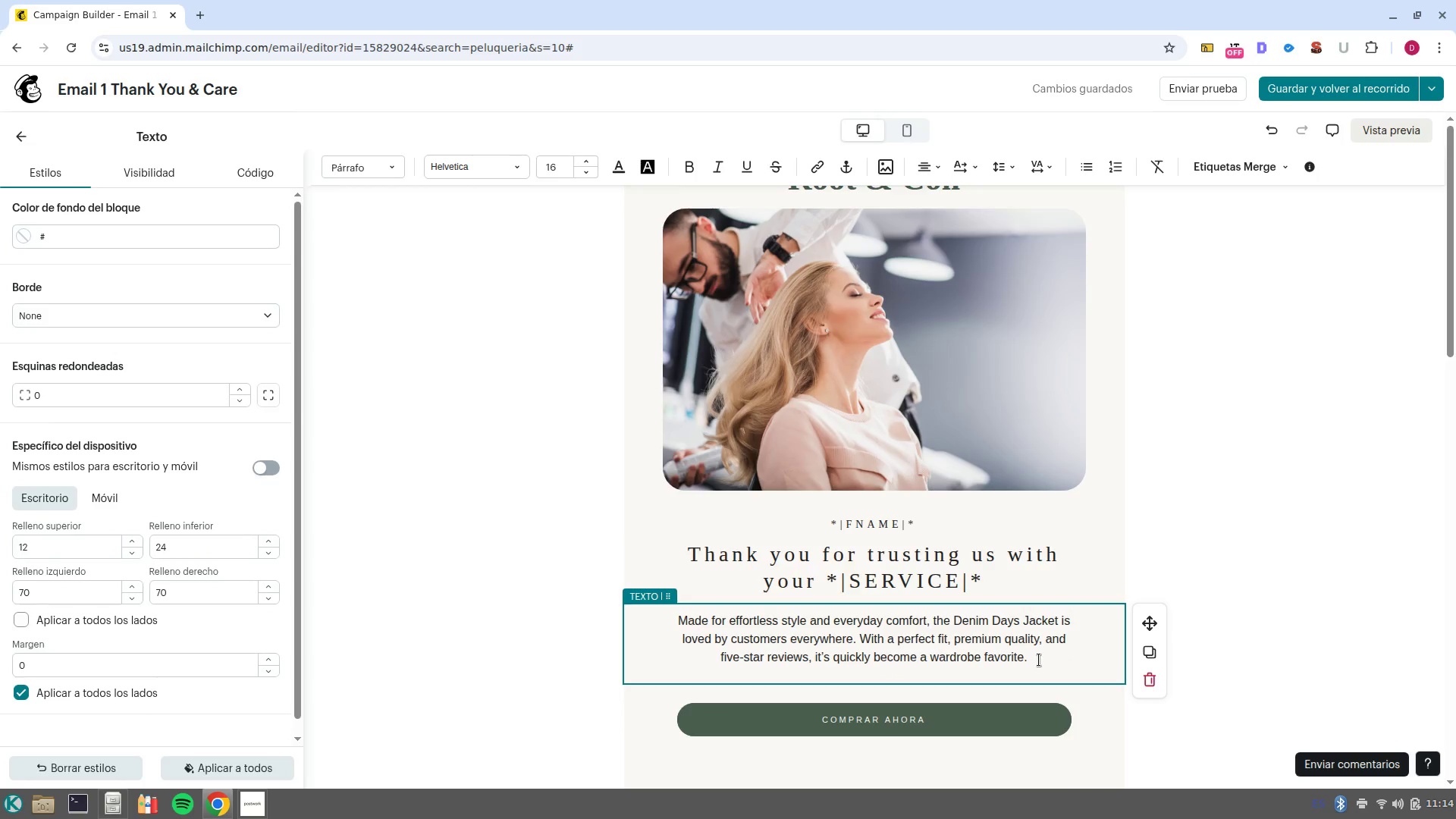 
left_click_drag(start_coordinate=[1038, 660], to_coordinate=[667, 623])
 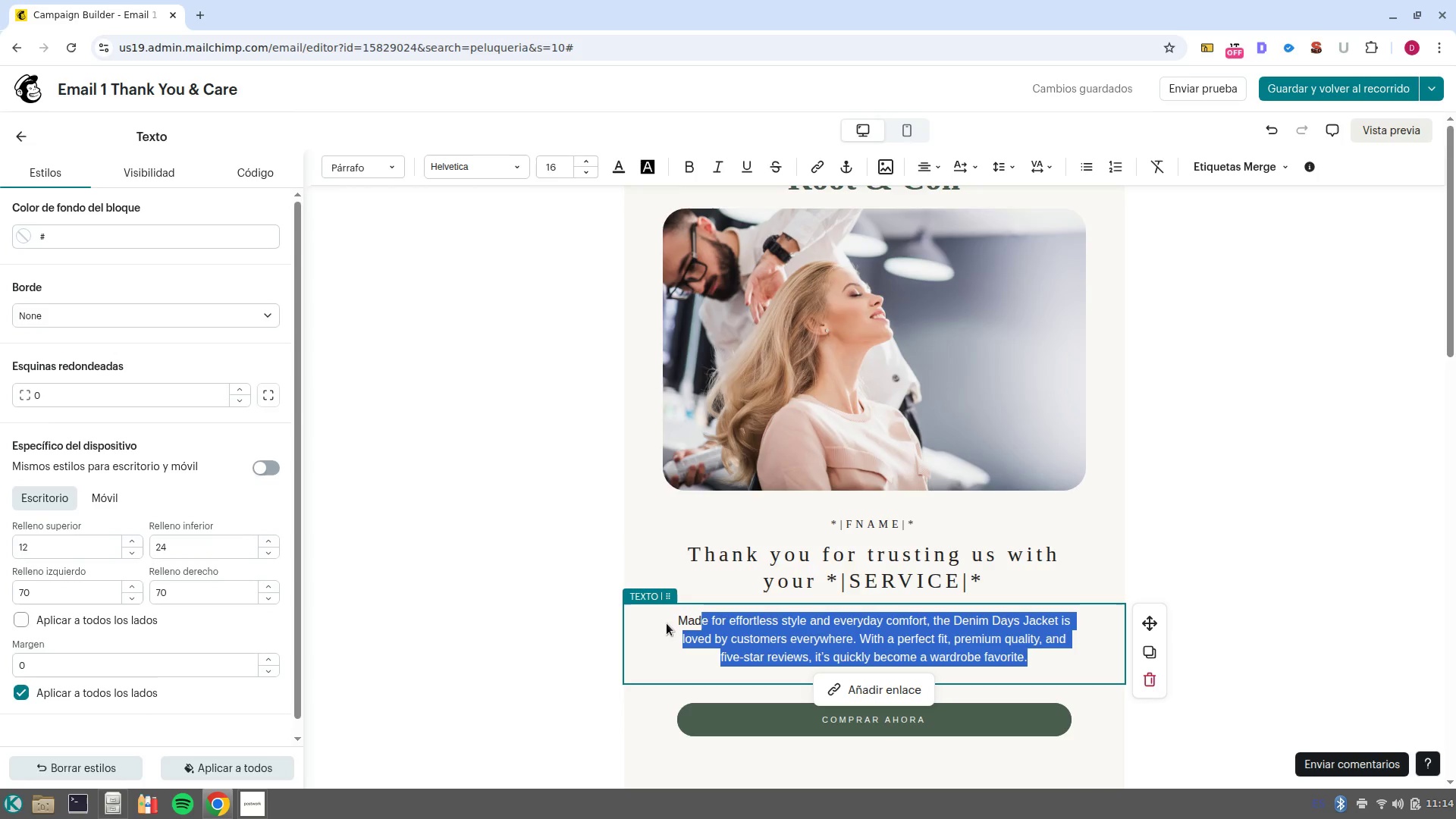 
type(We )
 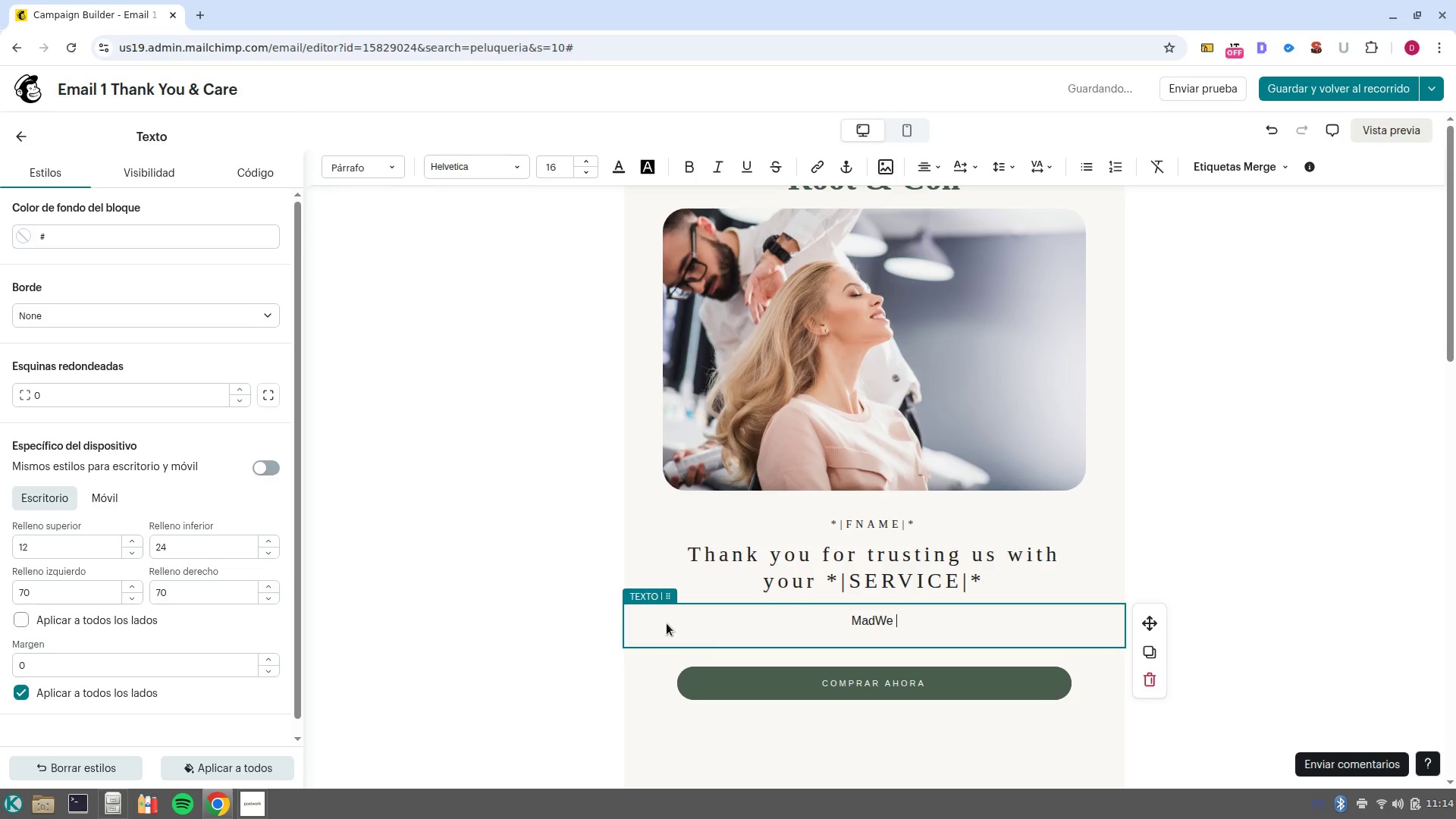 
key(Control+Backspace)
 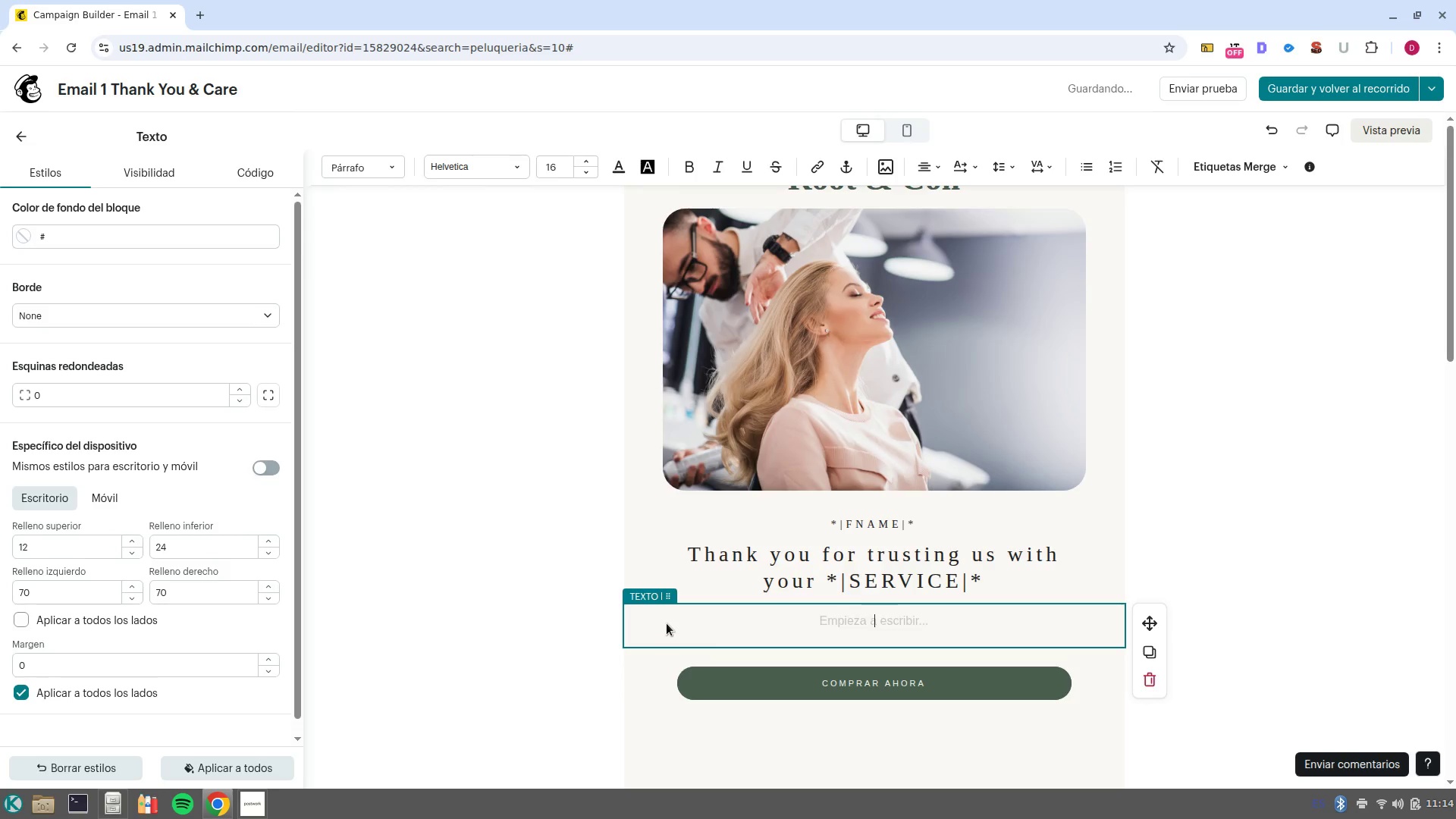 
key(Control+Backspace)
 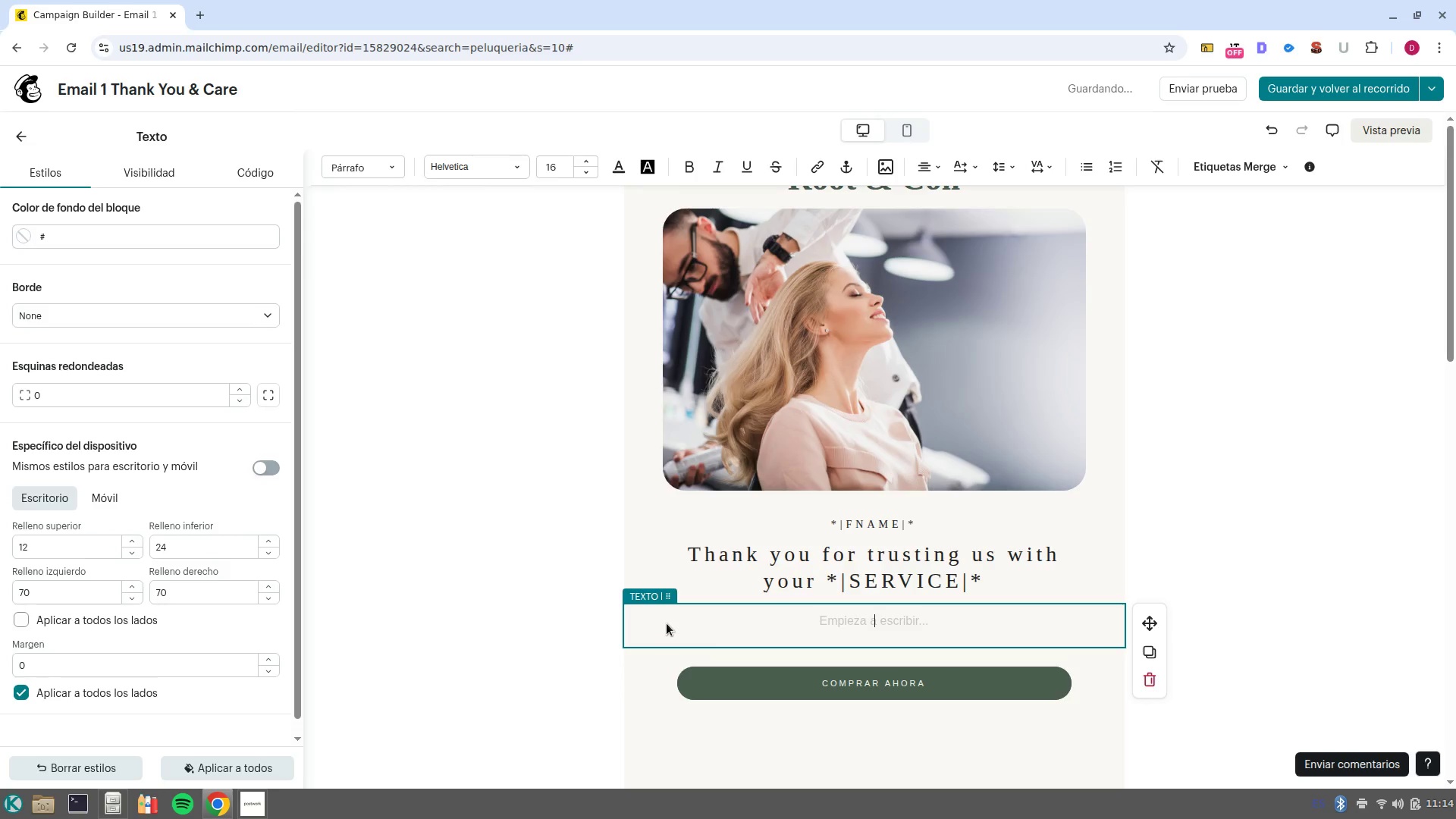 
key(Unknown)
 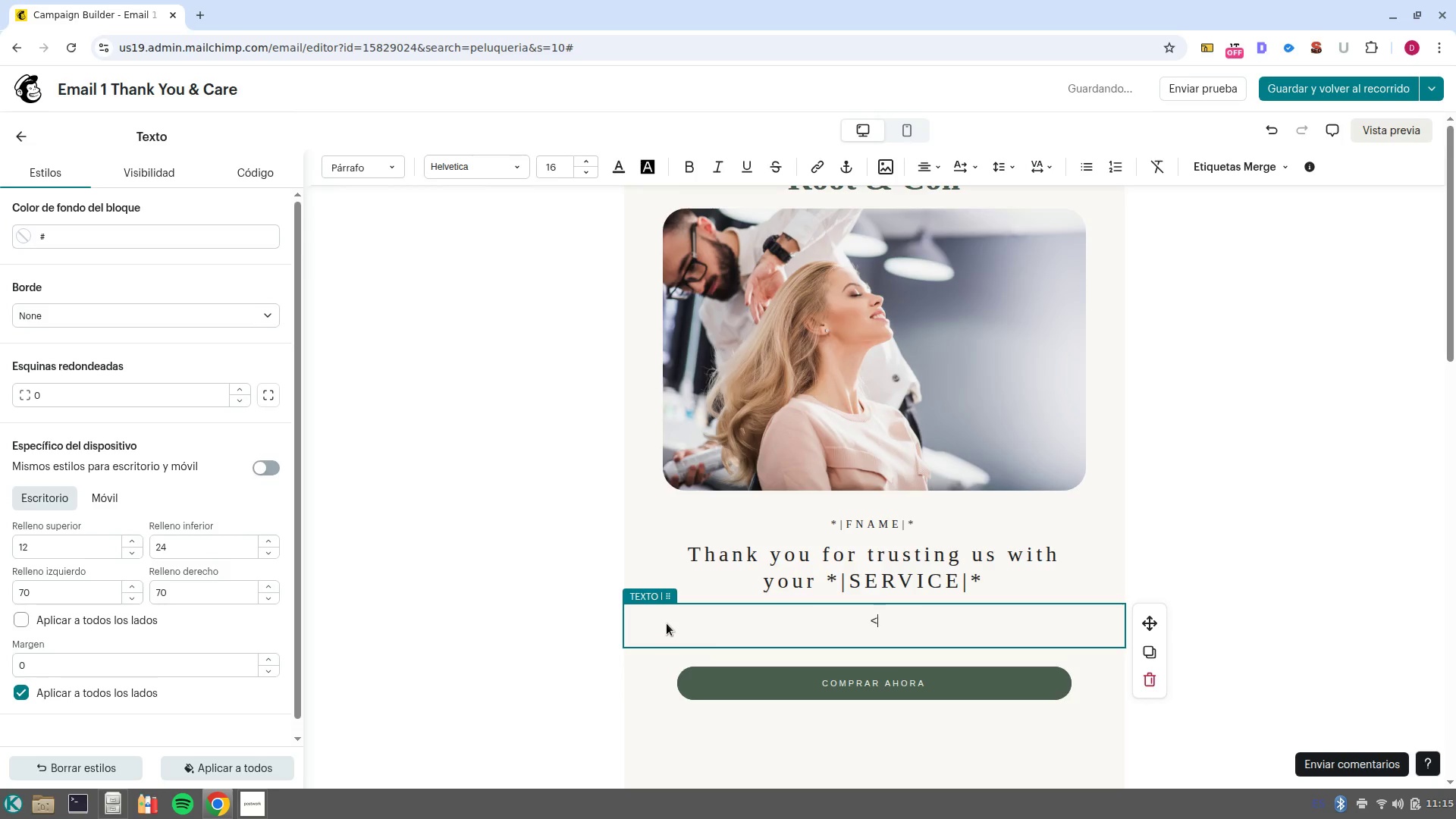 
type(We )
 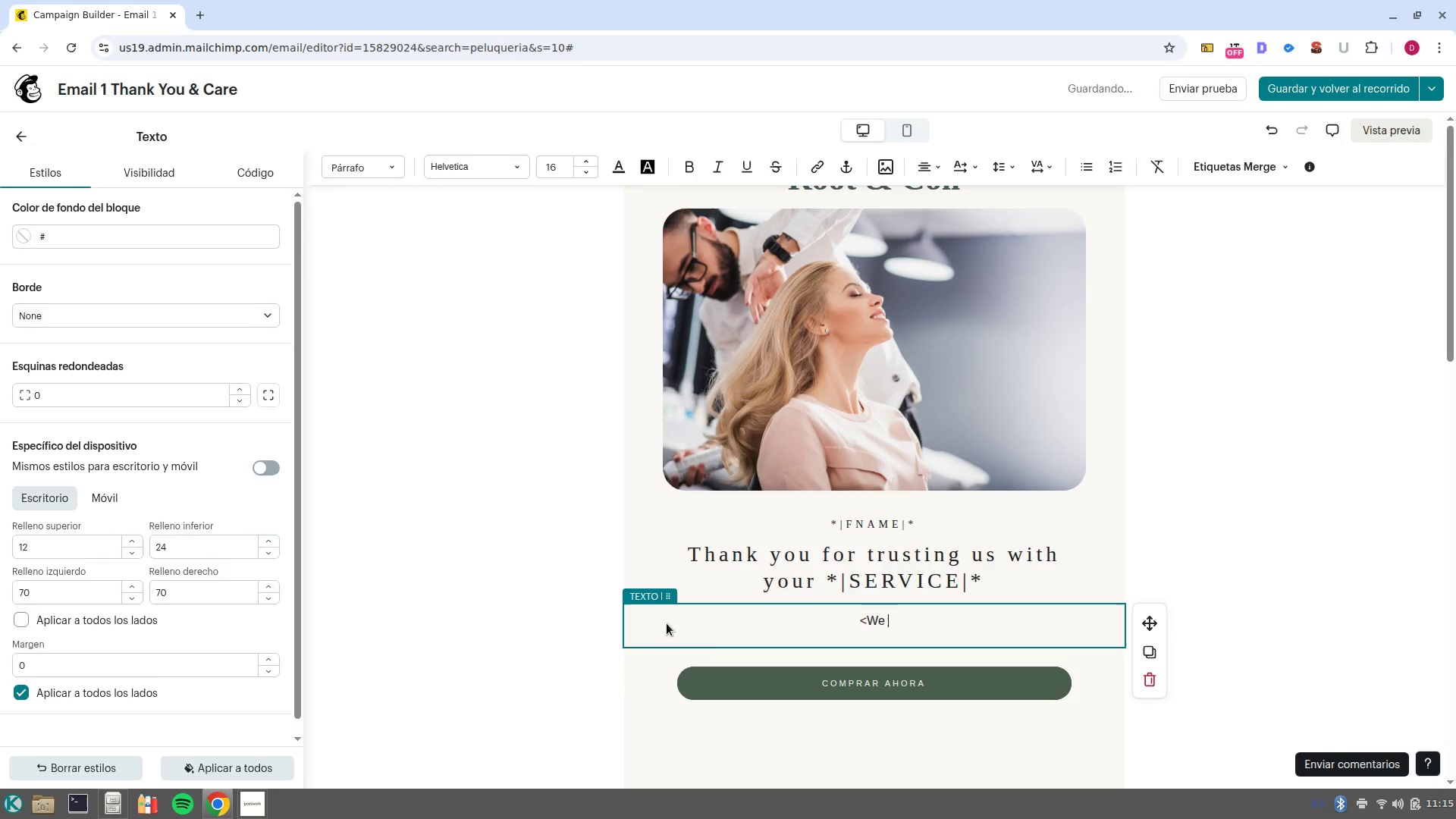 
key(Control+Backspace)
 